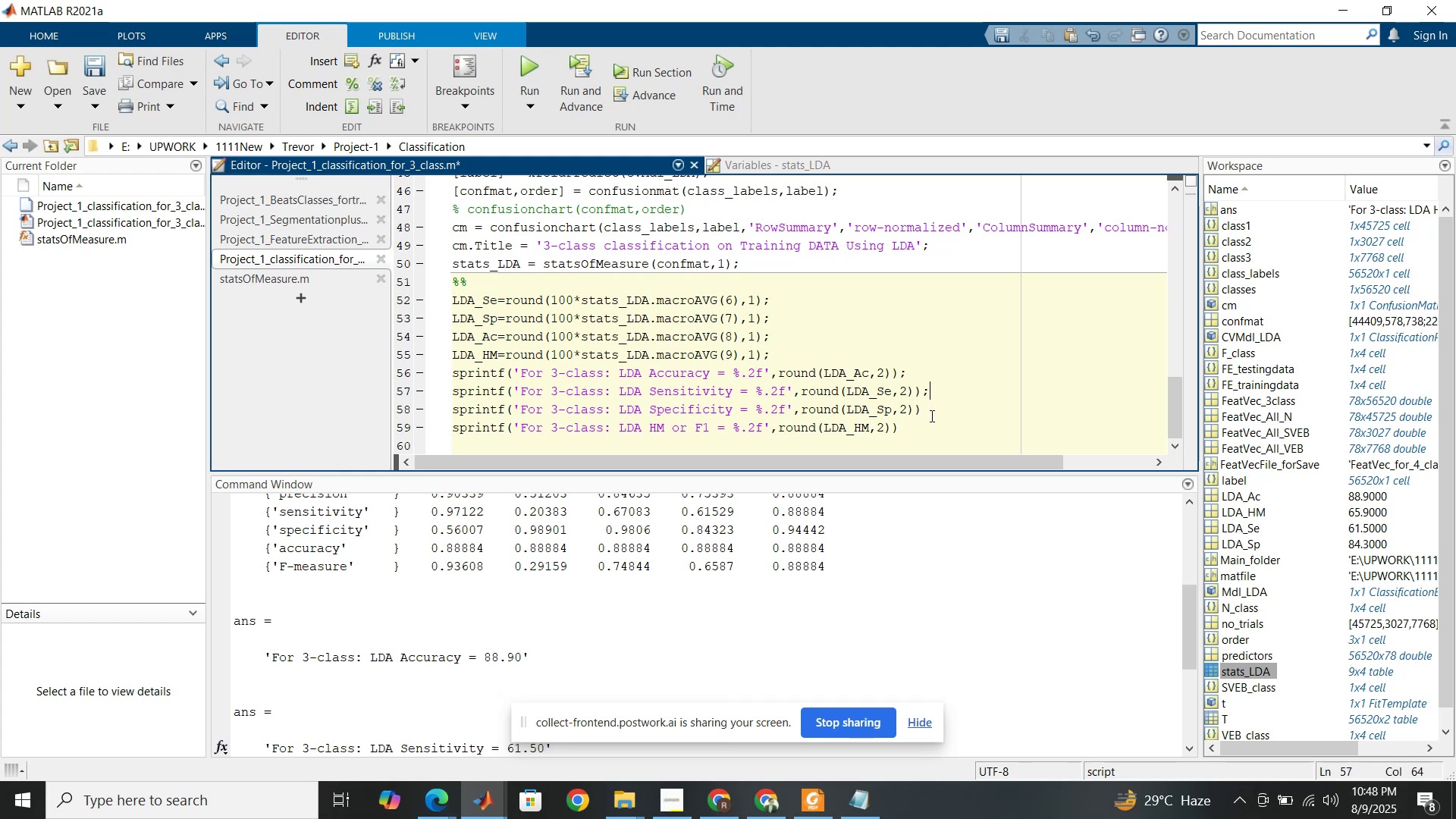 
left_click([930, 416])
 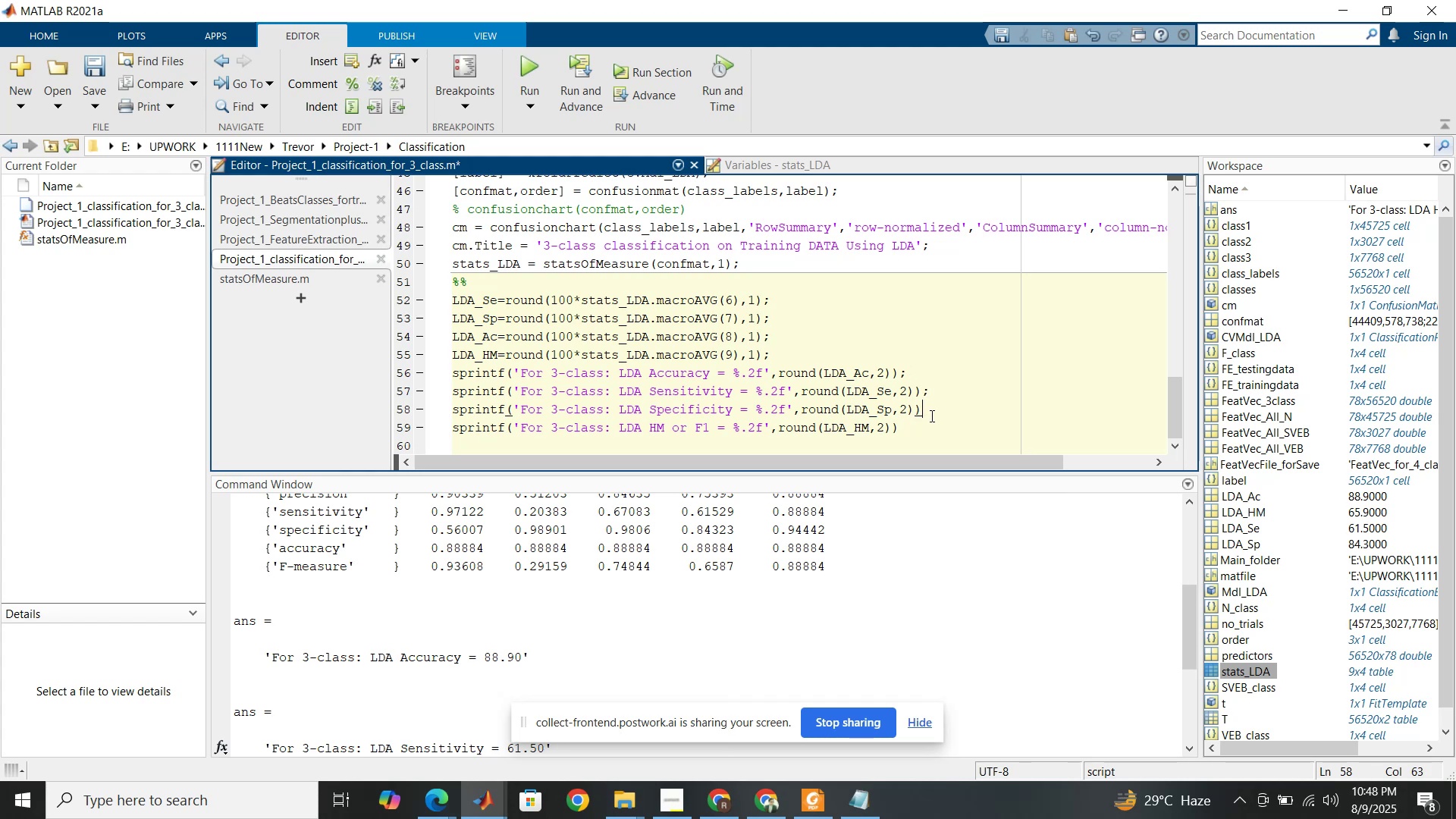 
key(Semicolon)
 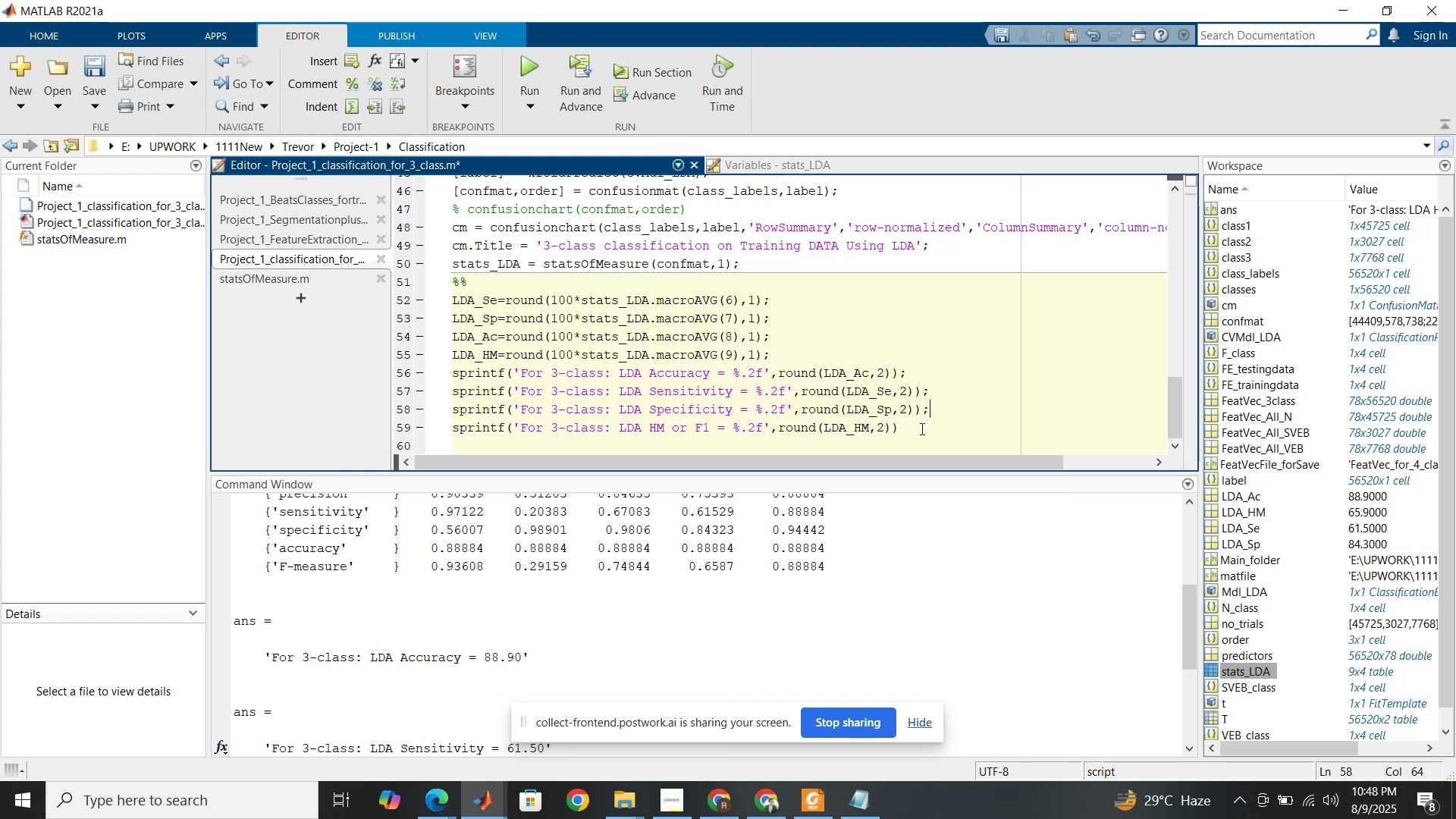 
left_click([921, 428])
 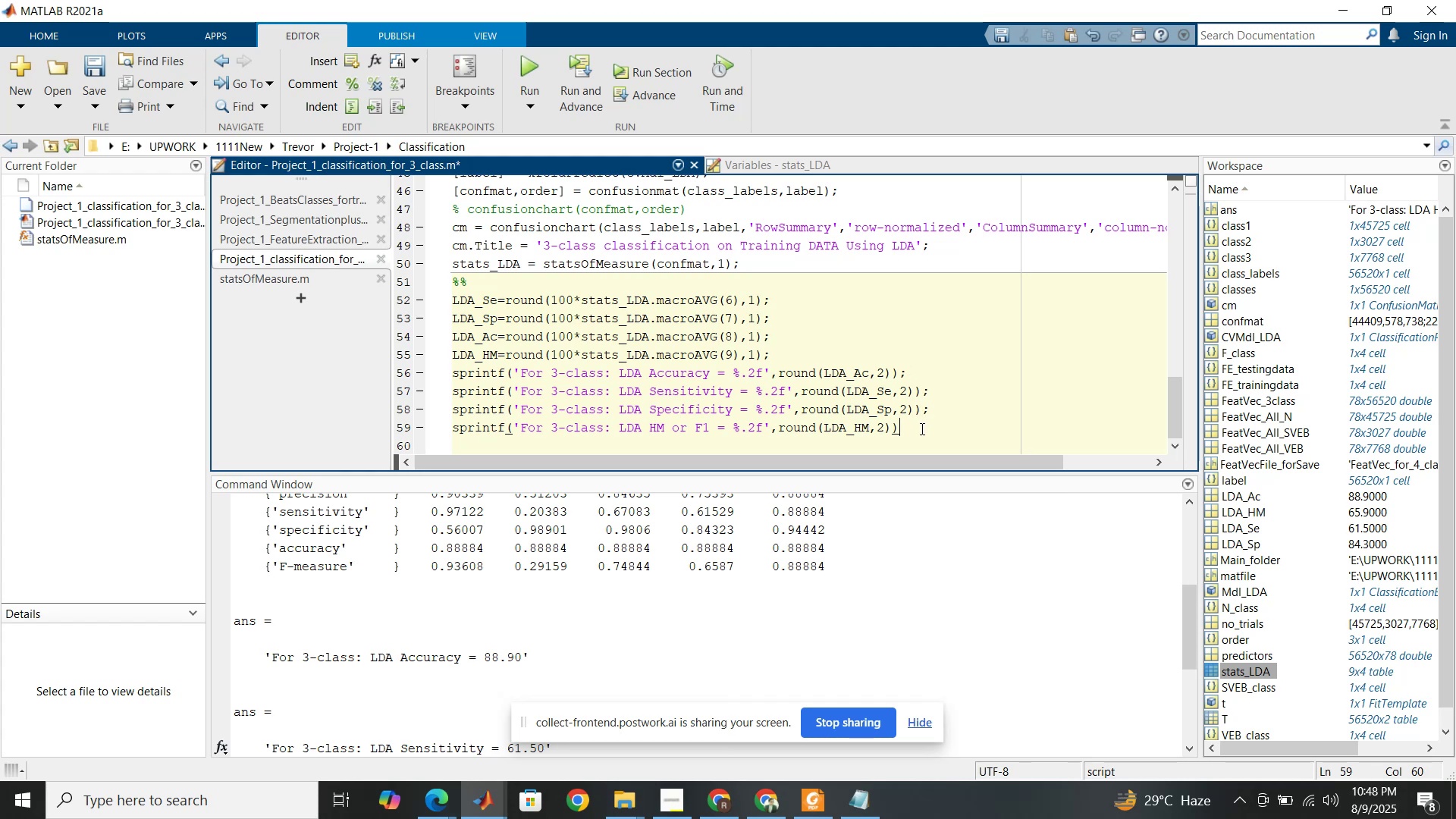 
key(Semicolon)
 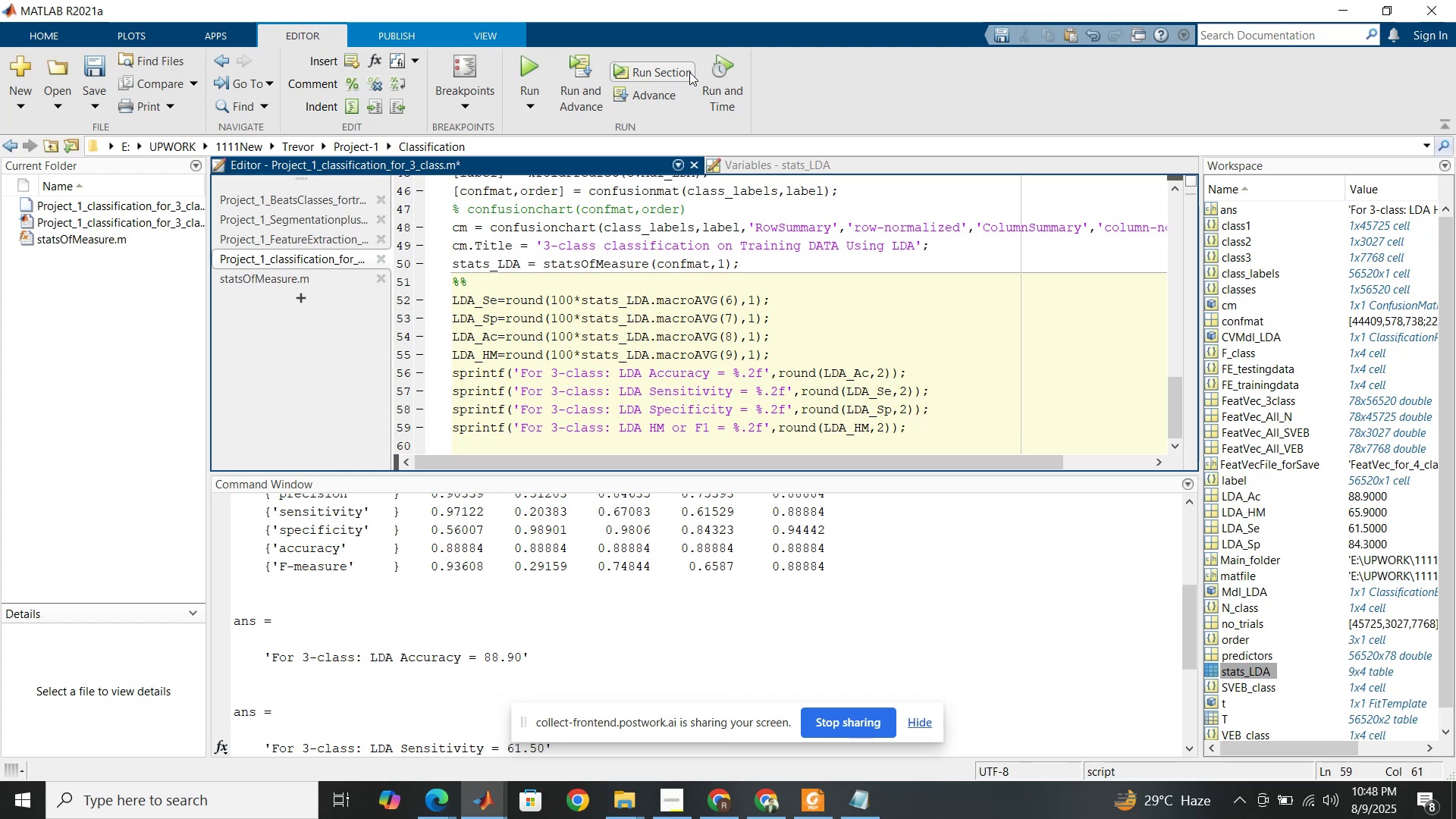 
left_click([689, 72])
 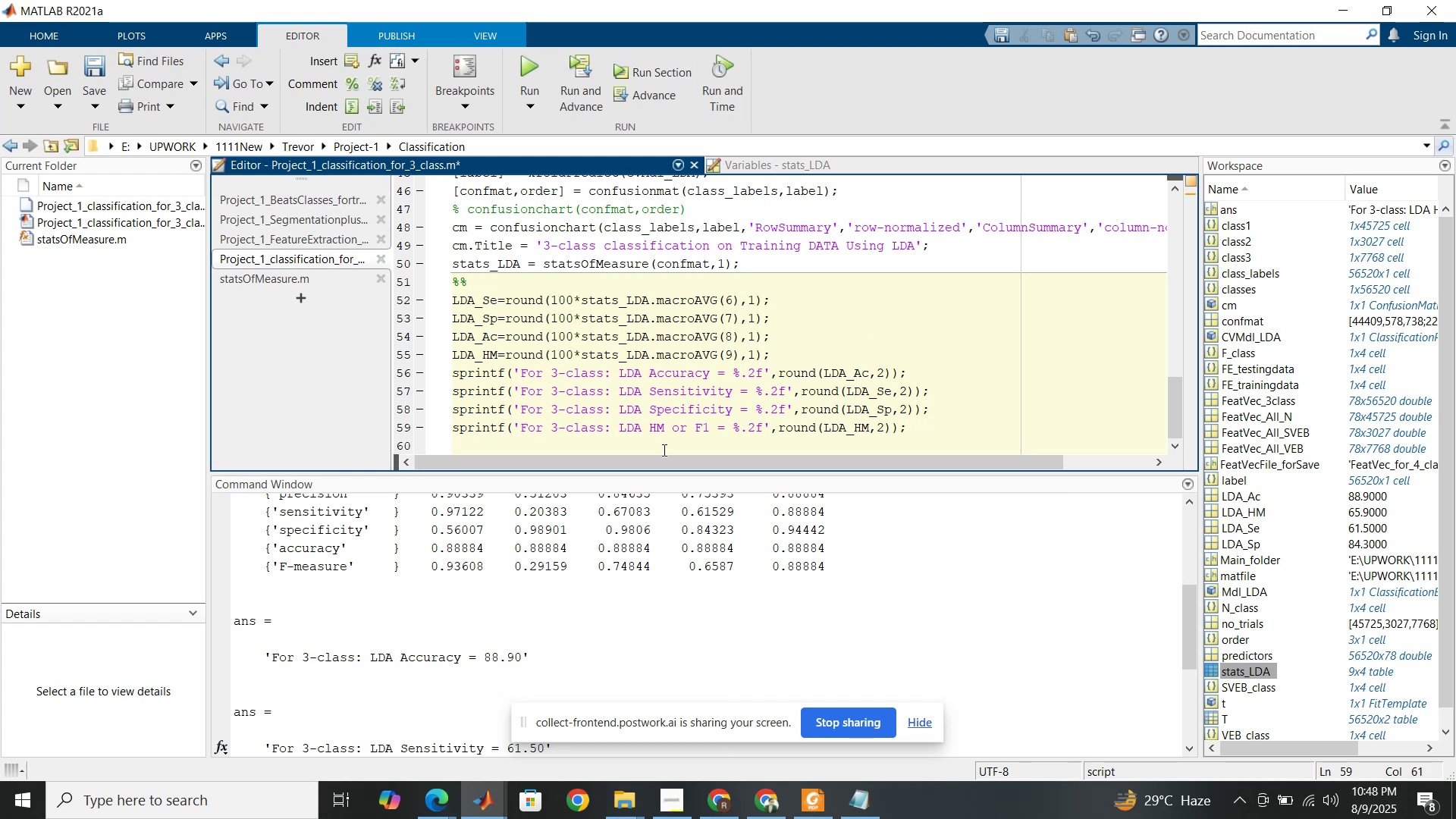 
scroll: coordinate [627, 576], scroll_direction: down, amount: 7.0
 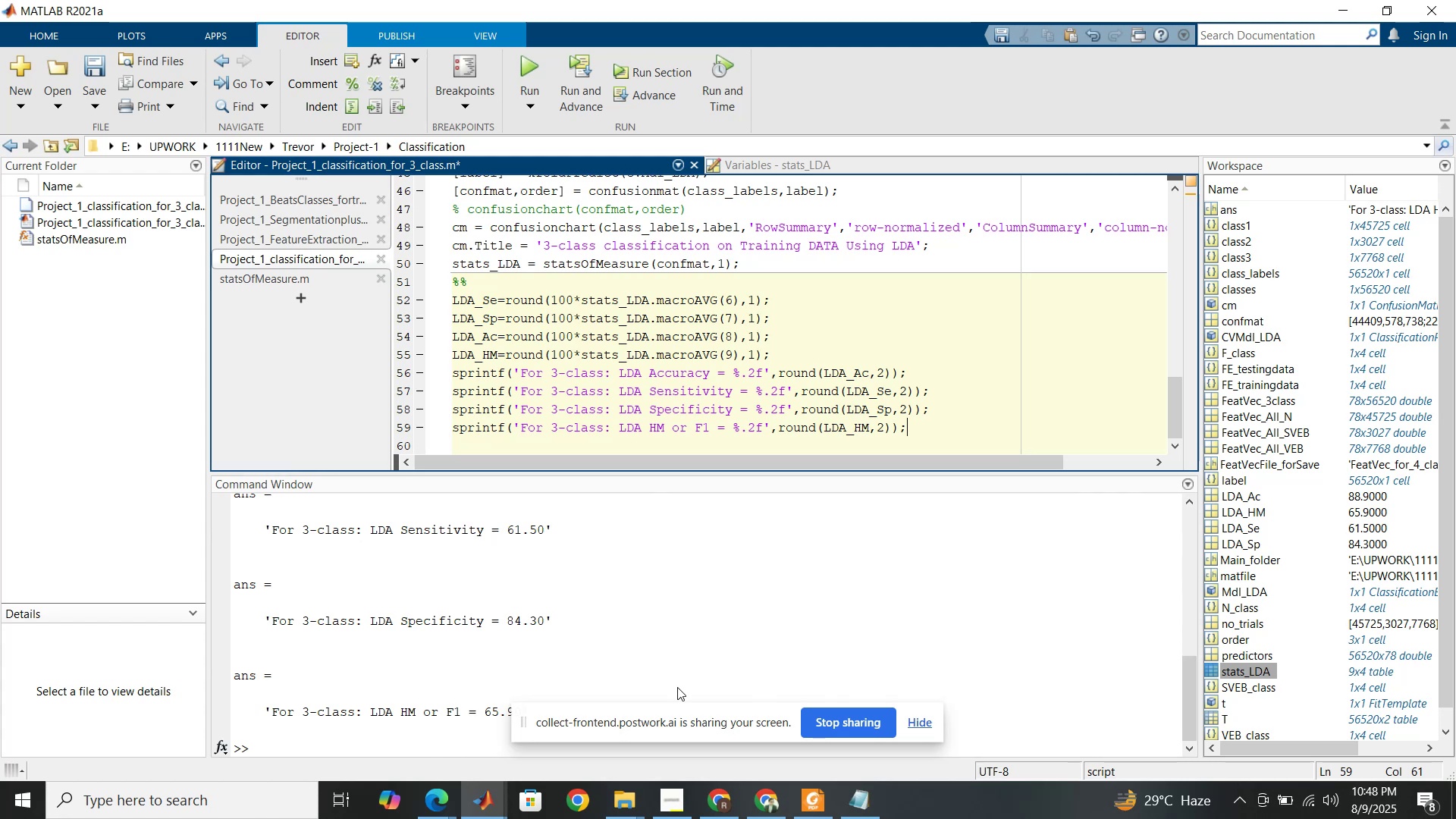 
scroll: coordinate [631, 601], scroll_direction: up, amount: 2.0
 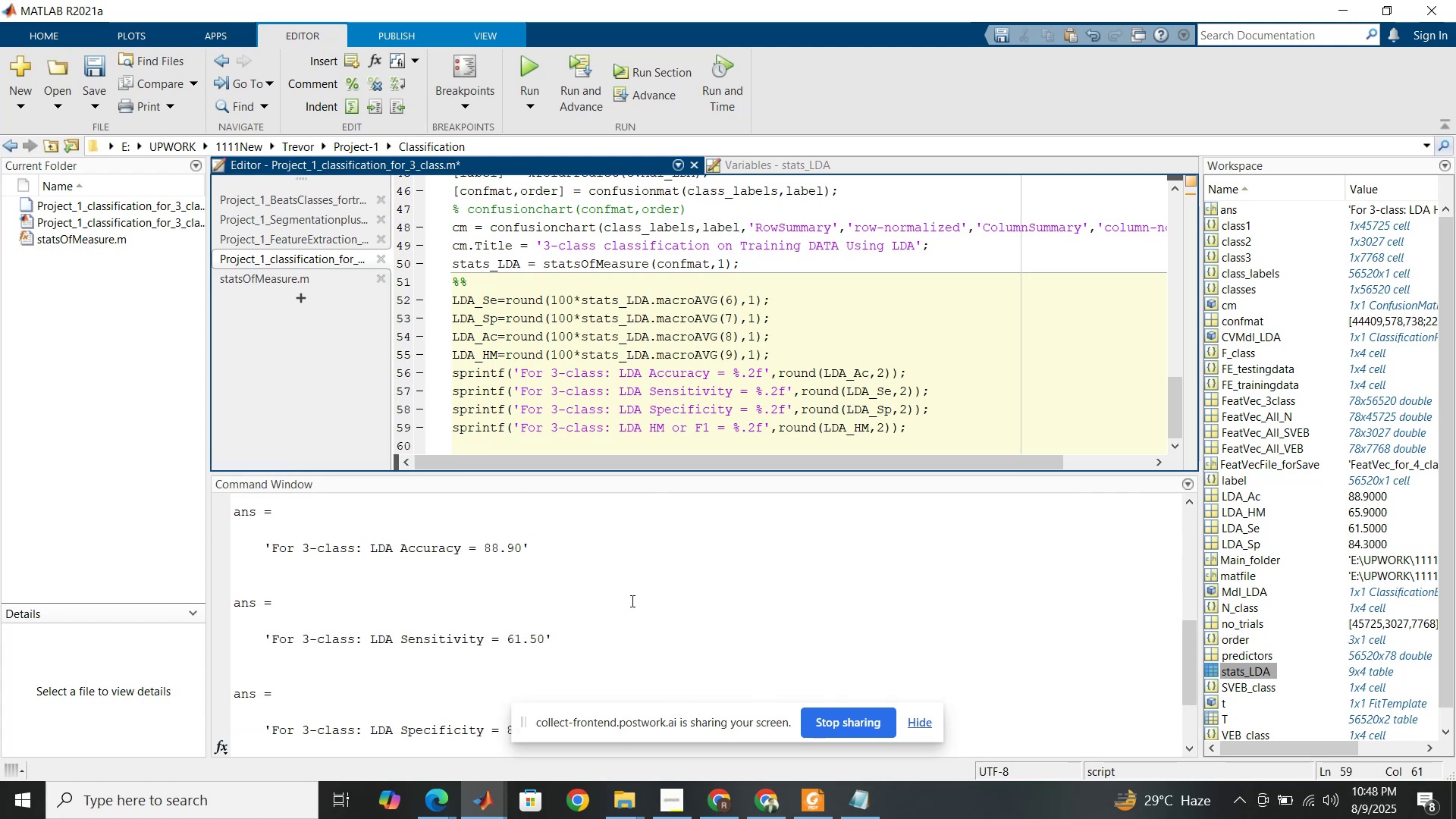 
scroll: coordinate [631, 601], scroll_direction: down, amount: 2.0
 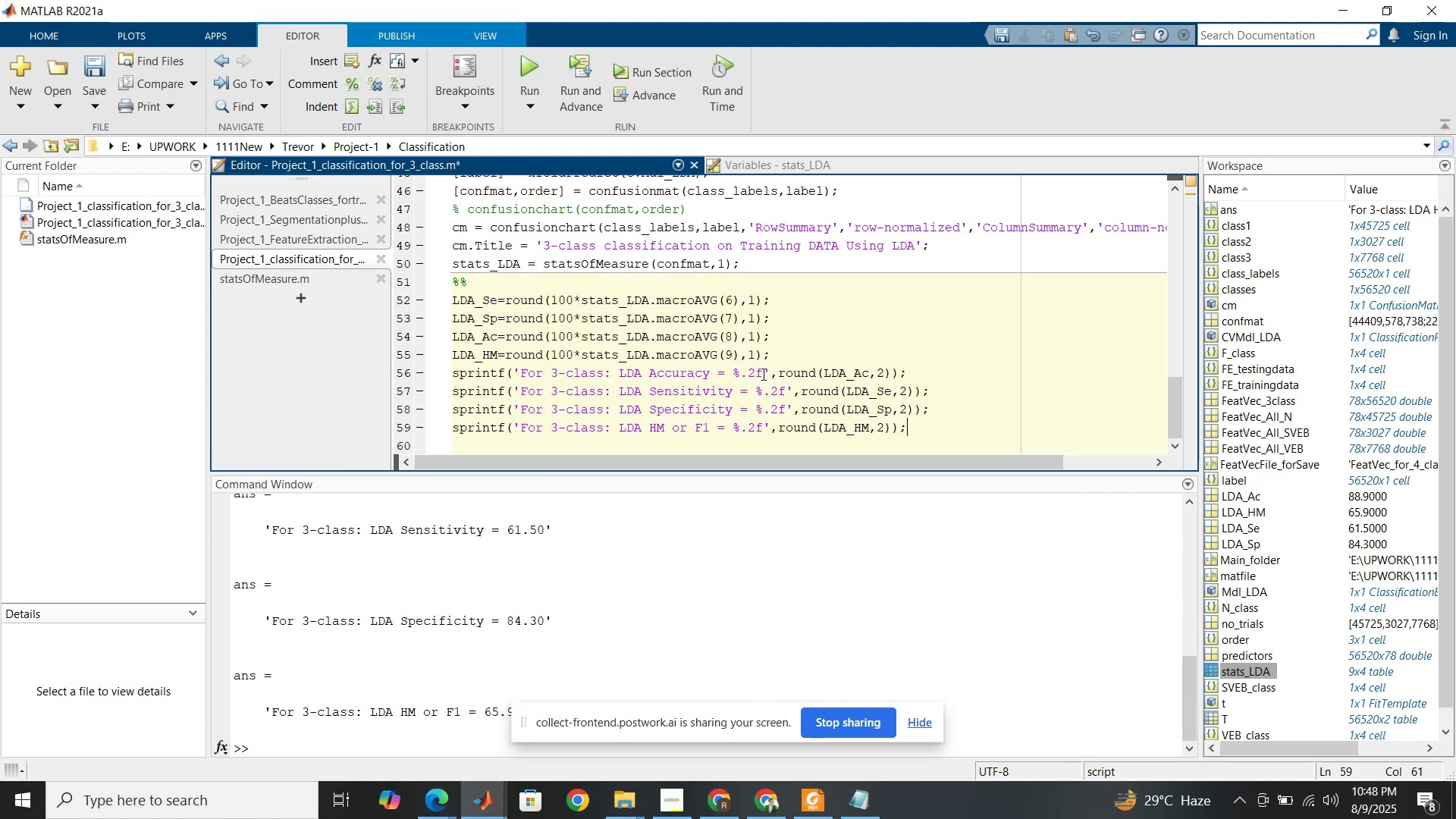 
wait(5.73)
 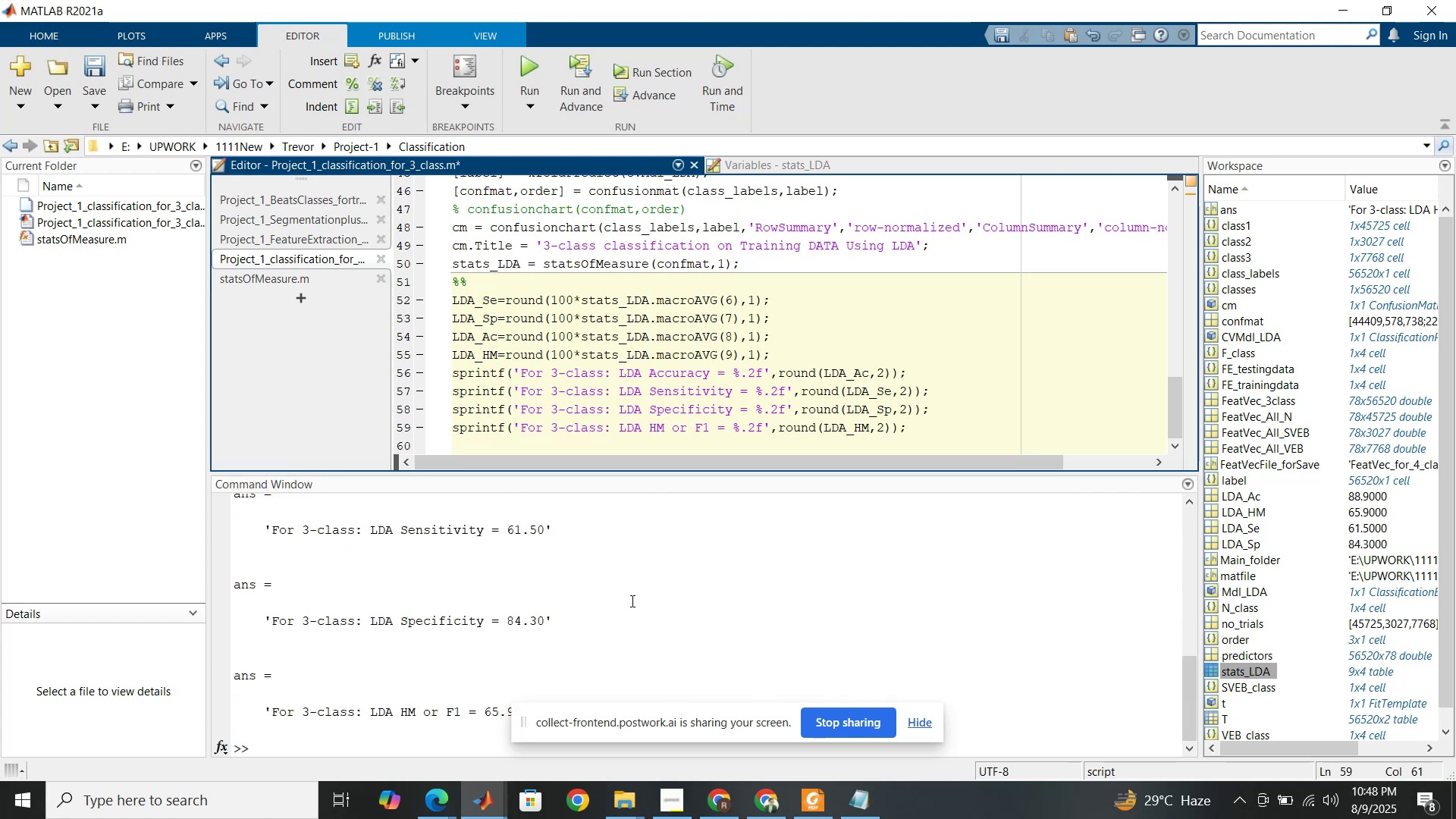 
left_click([763, 374])
 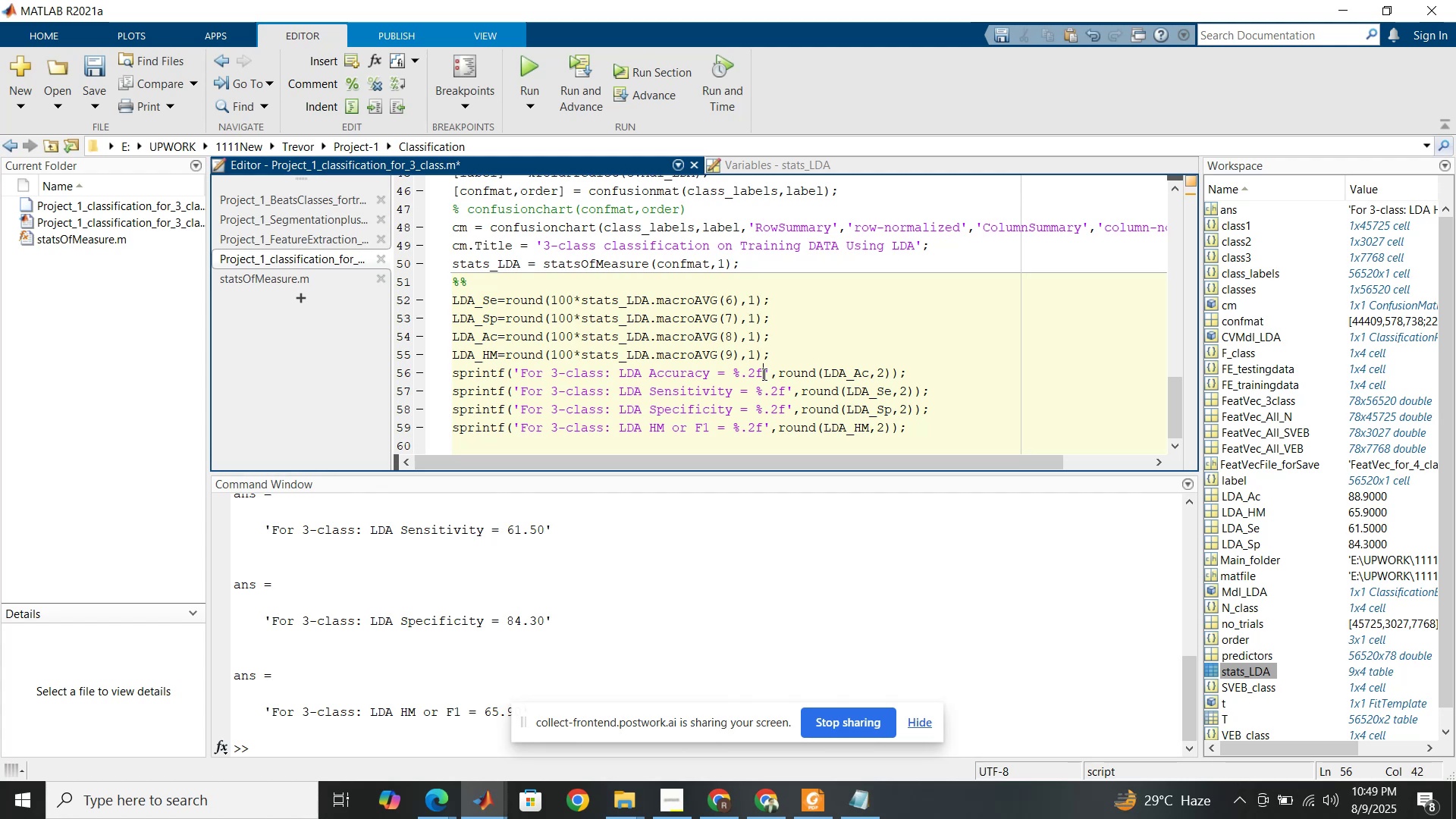 
key(Space)
 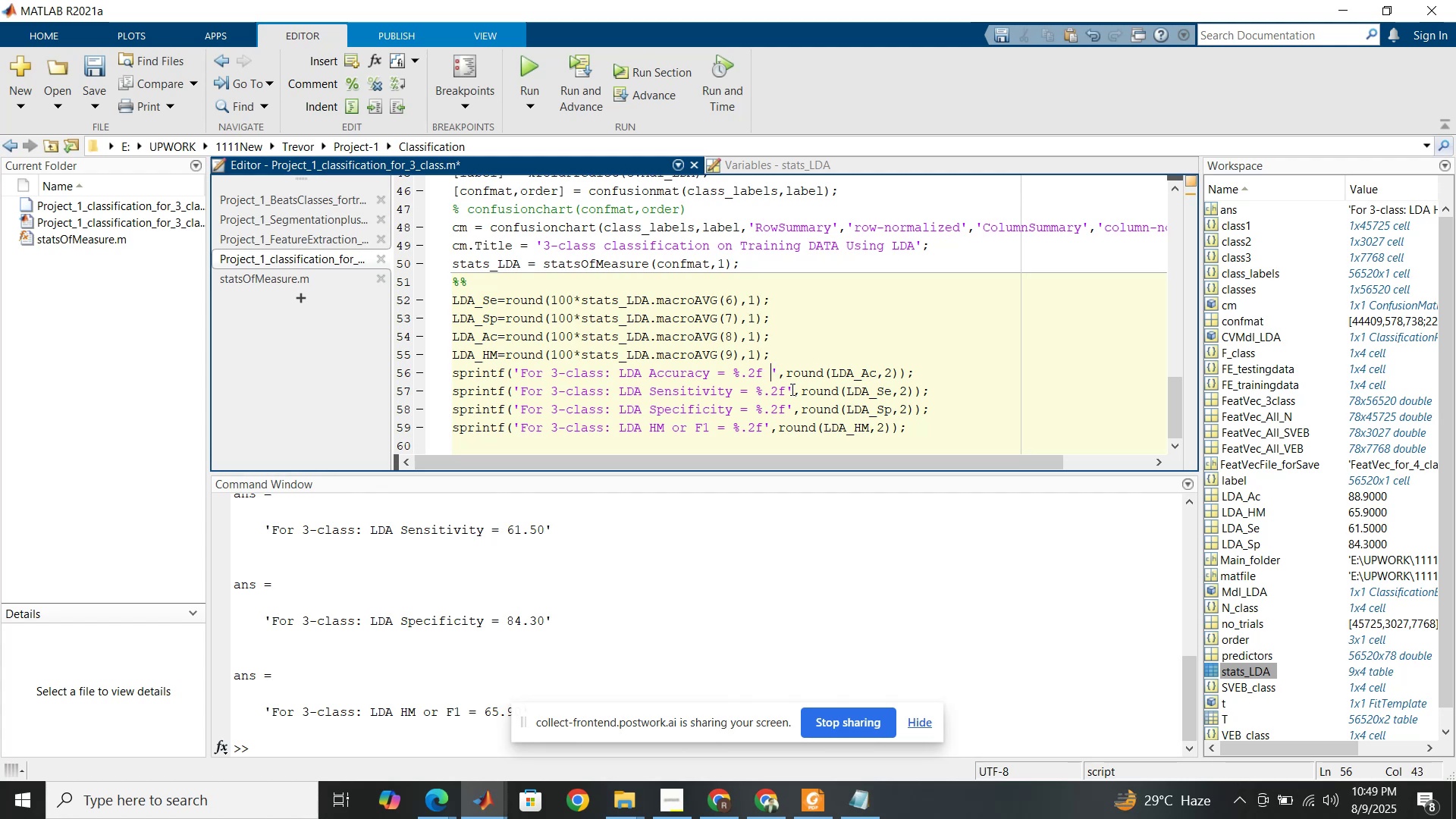 
key(Backslash)
 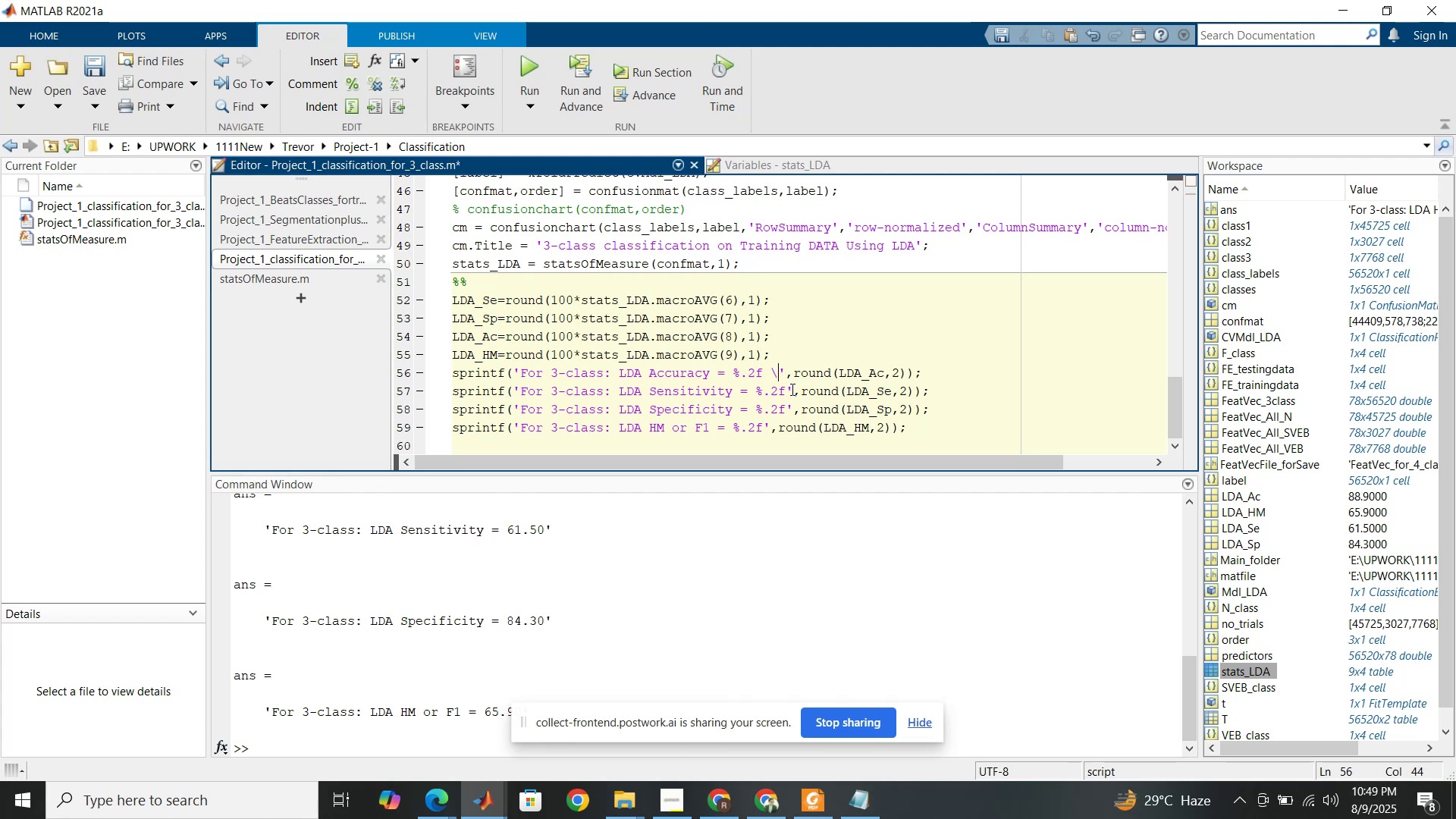 
hold_key(key=ShiftRight, duration=1.5)
 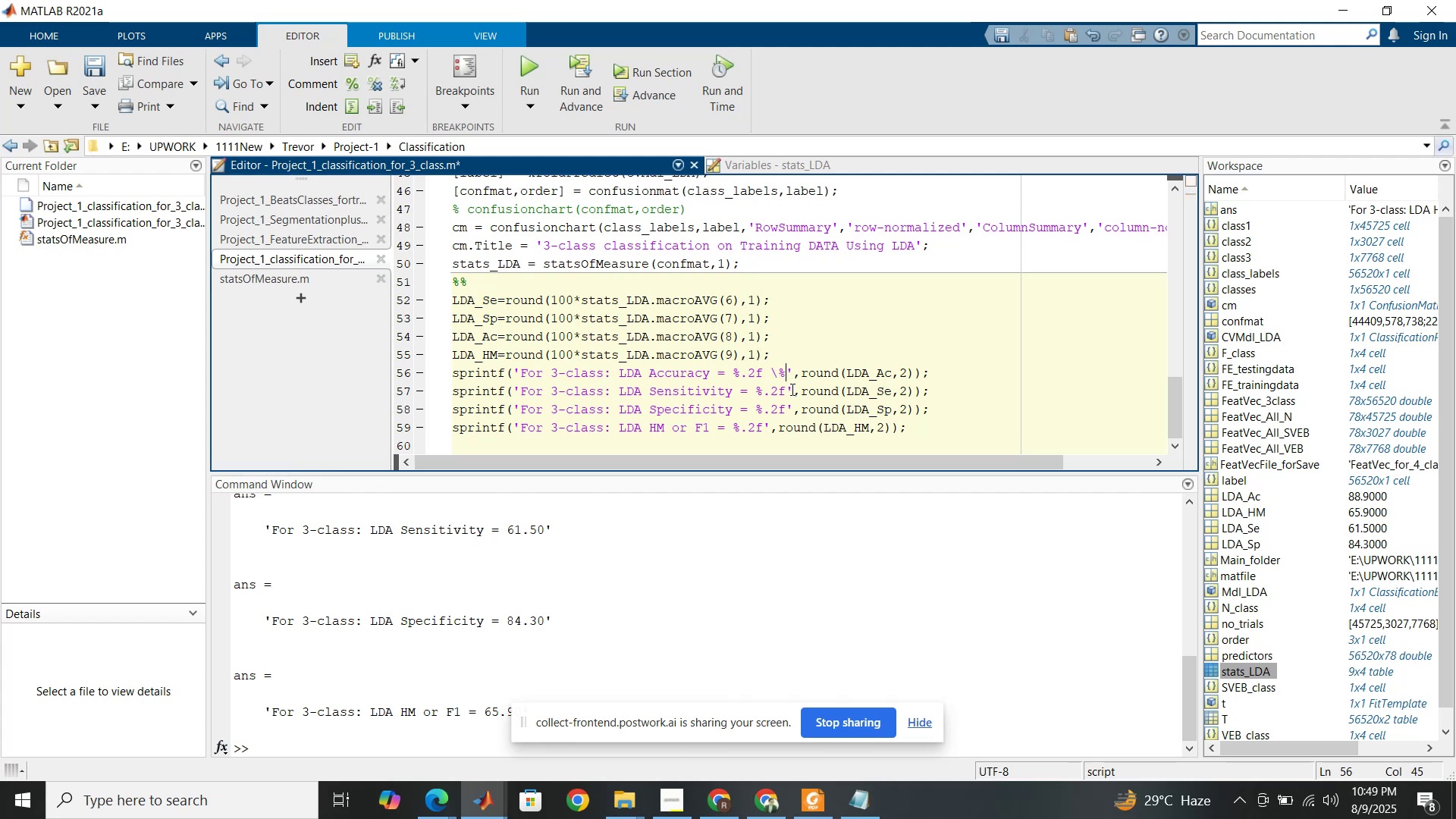 
key(Shift+5)
 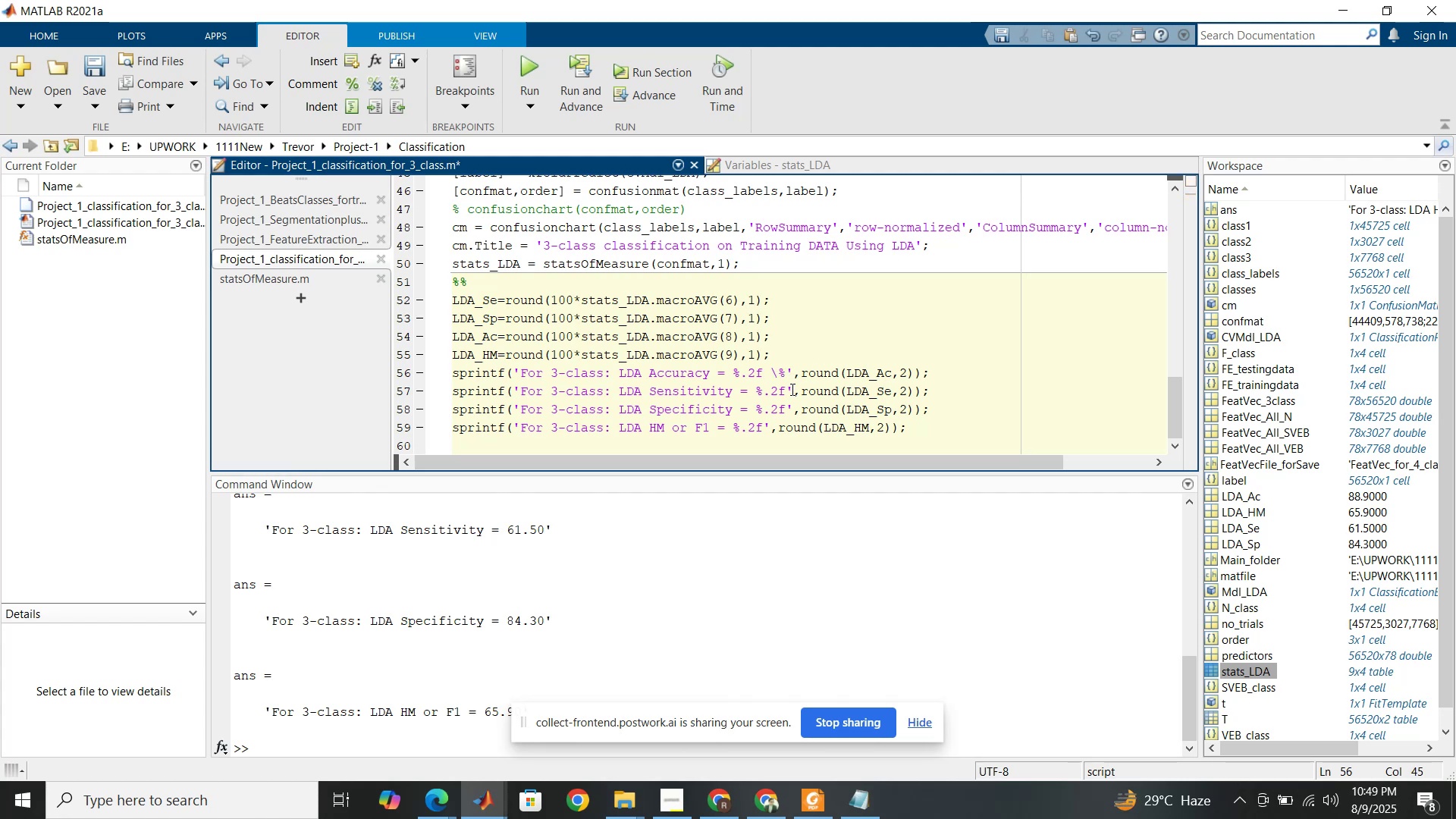 
left_click([791, 389])
 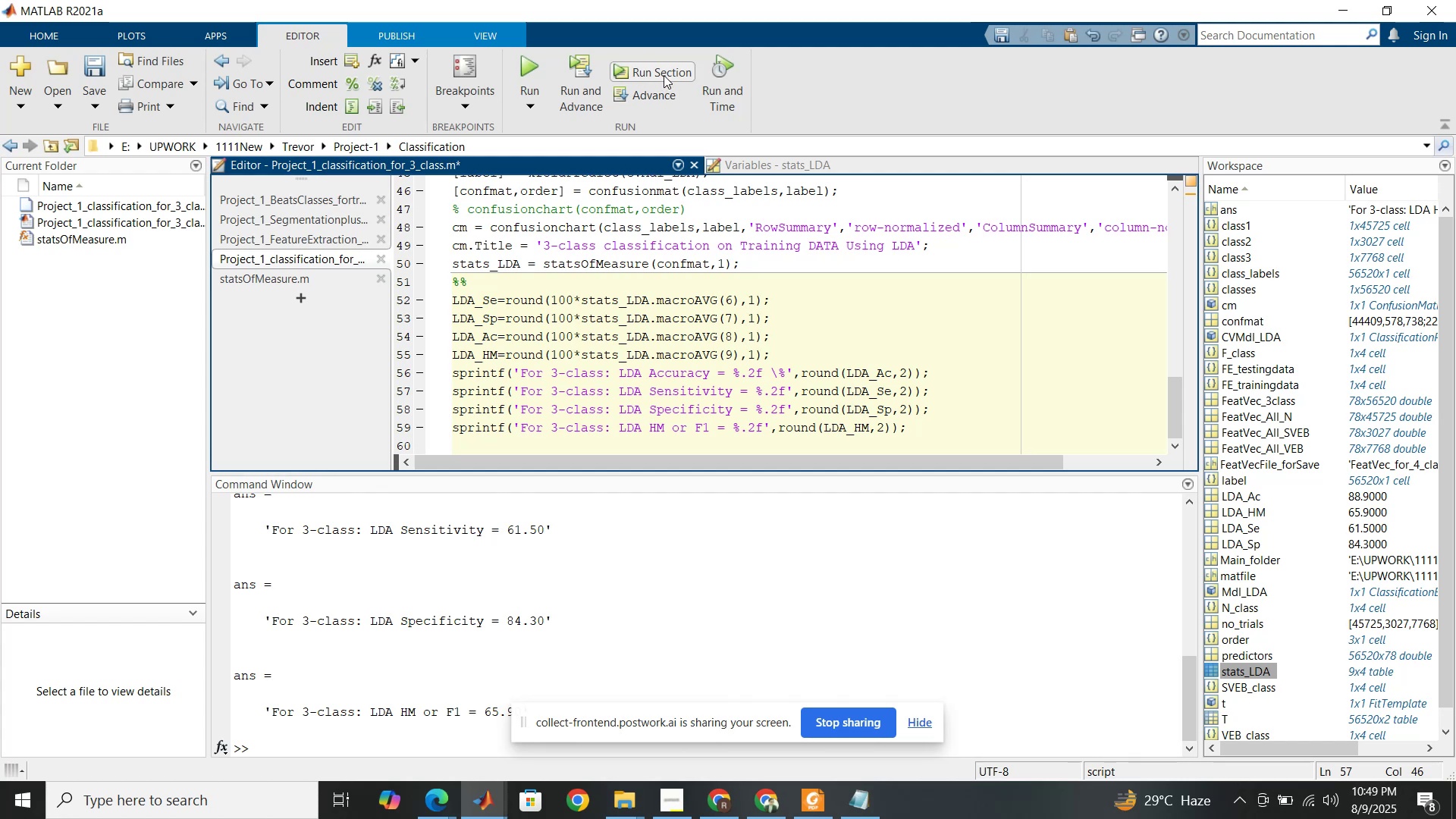 
left_click([664, 74])
 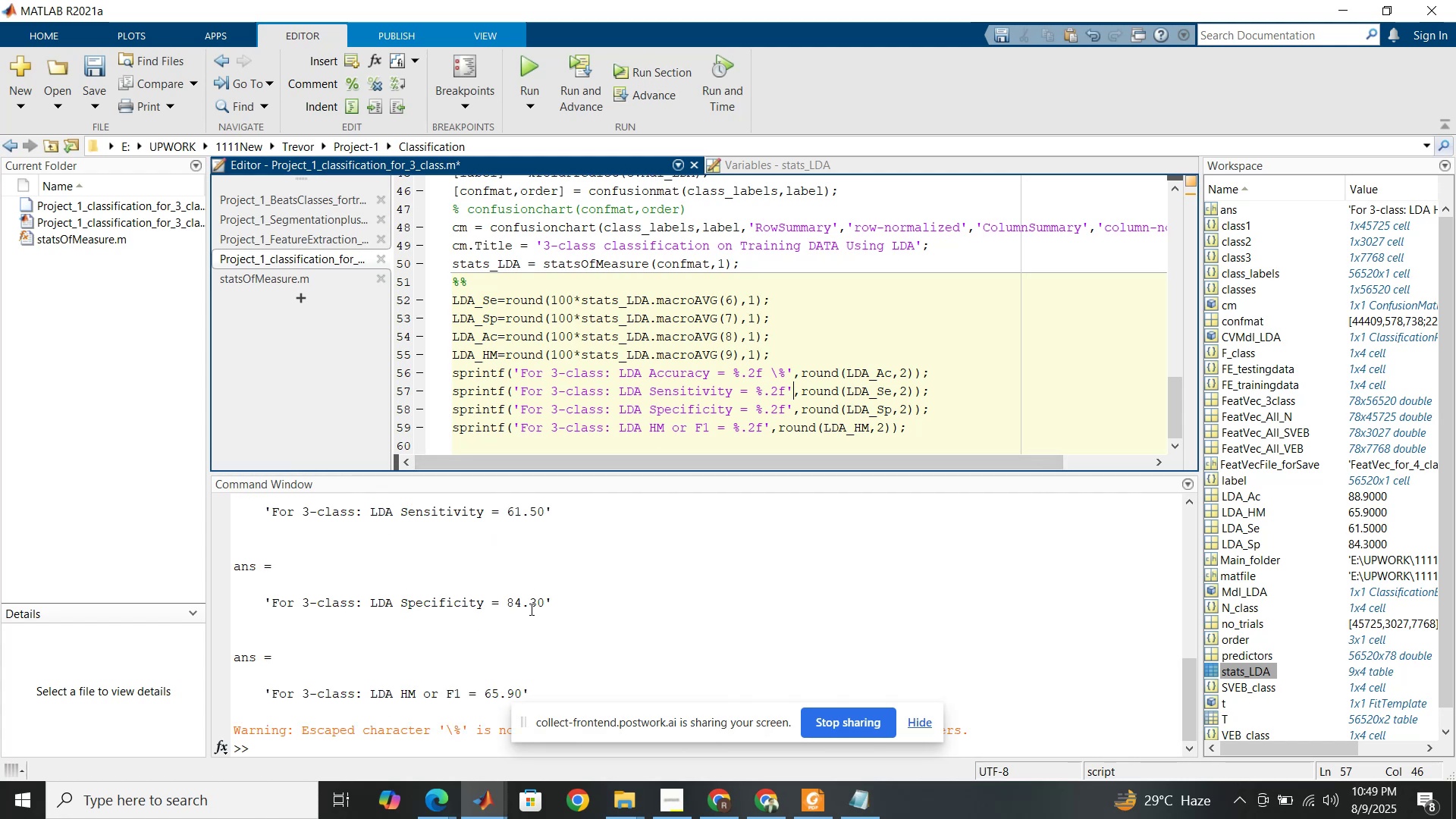 
scroll: coordinate [529, 603], scroll_direction: down, amount: 3.0
 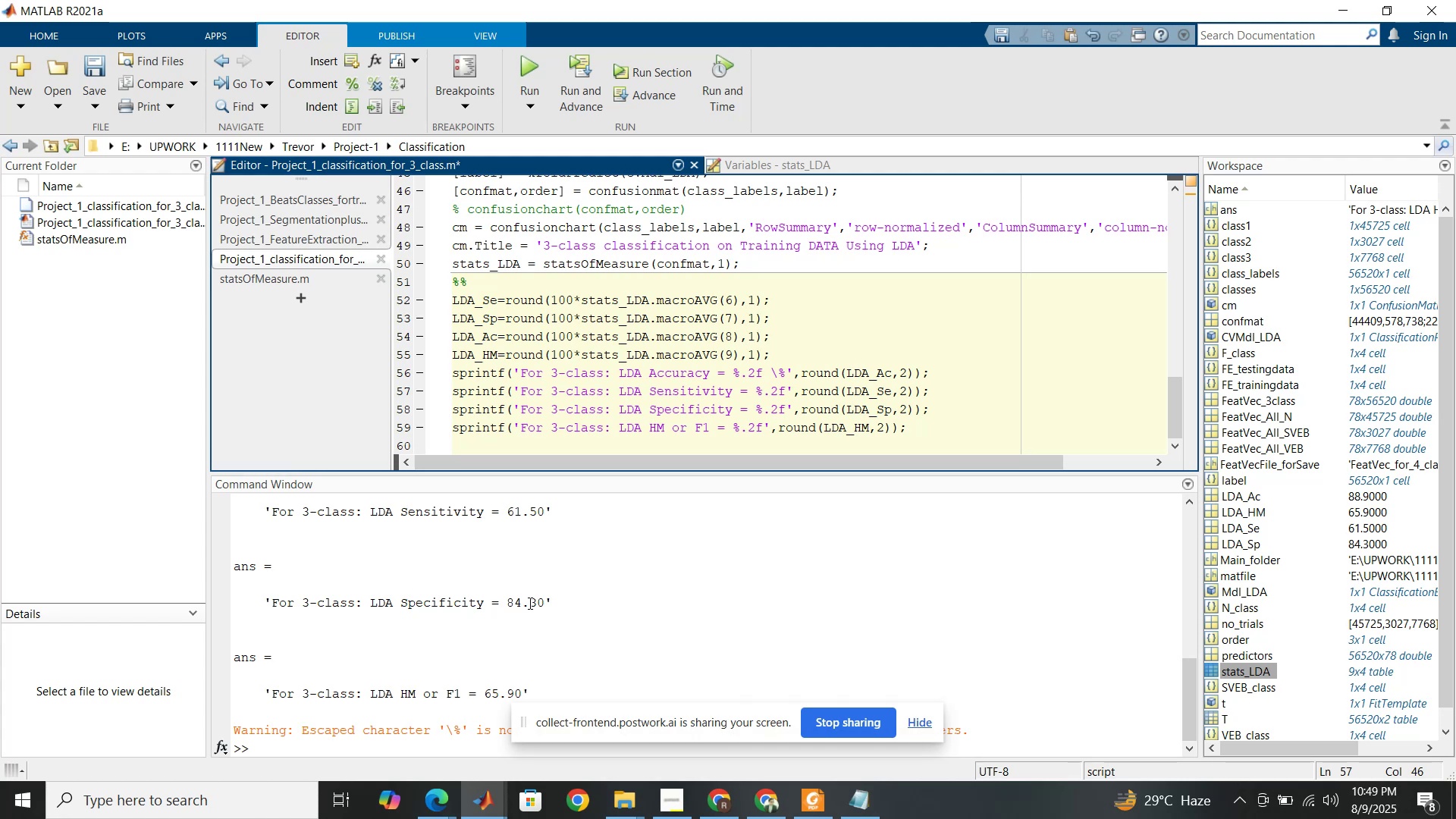 
wait(5.63)
 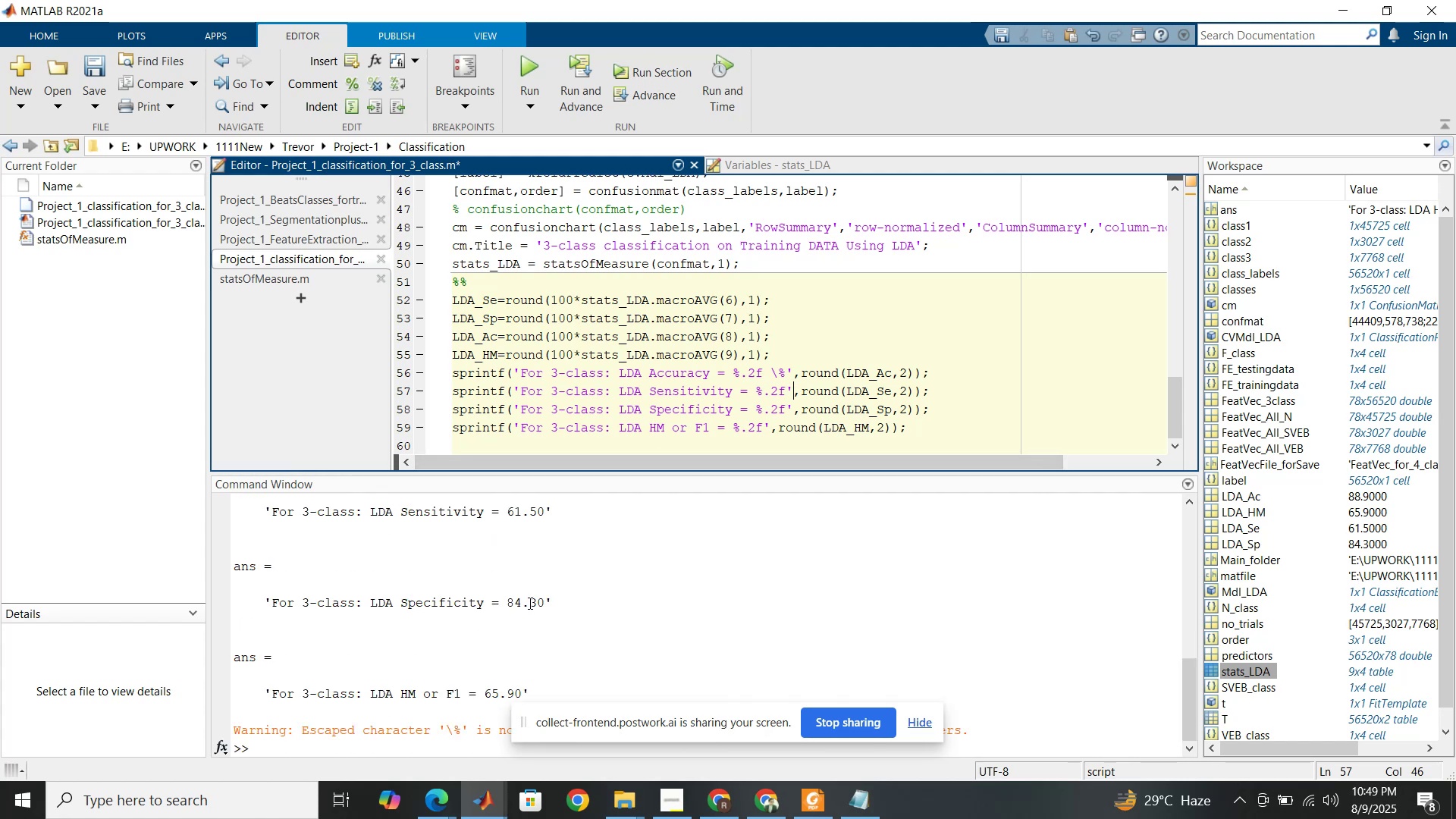 
scroll: coordinate [529, 602], scroll_direction: up, amount: 5.0
 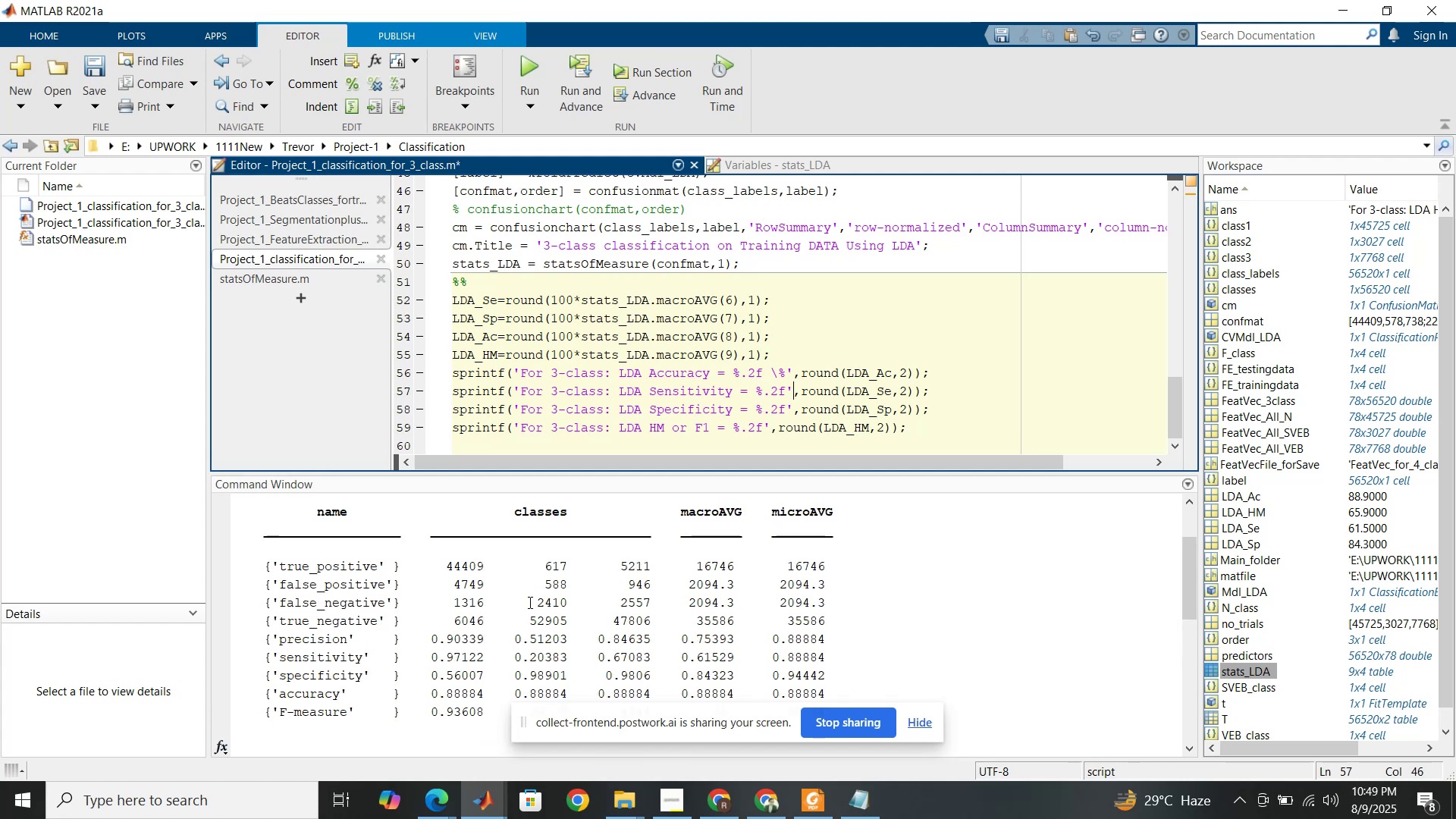 
scroll: coordinate [529, 602], scroll_direction: down, amount: 3.0
 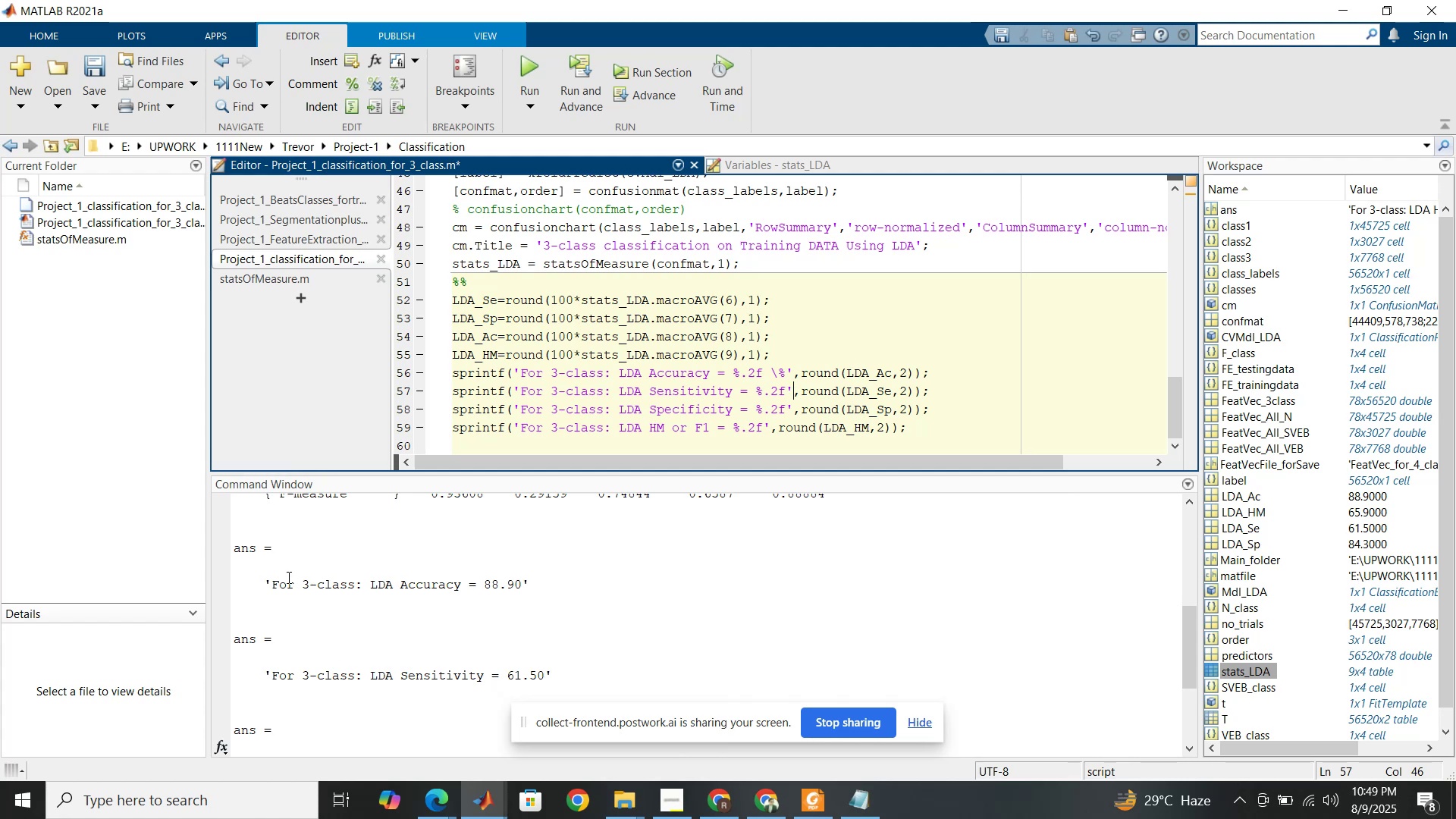 
wait(28.52)
 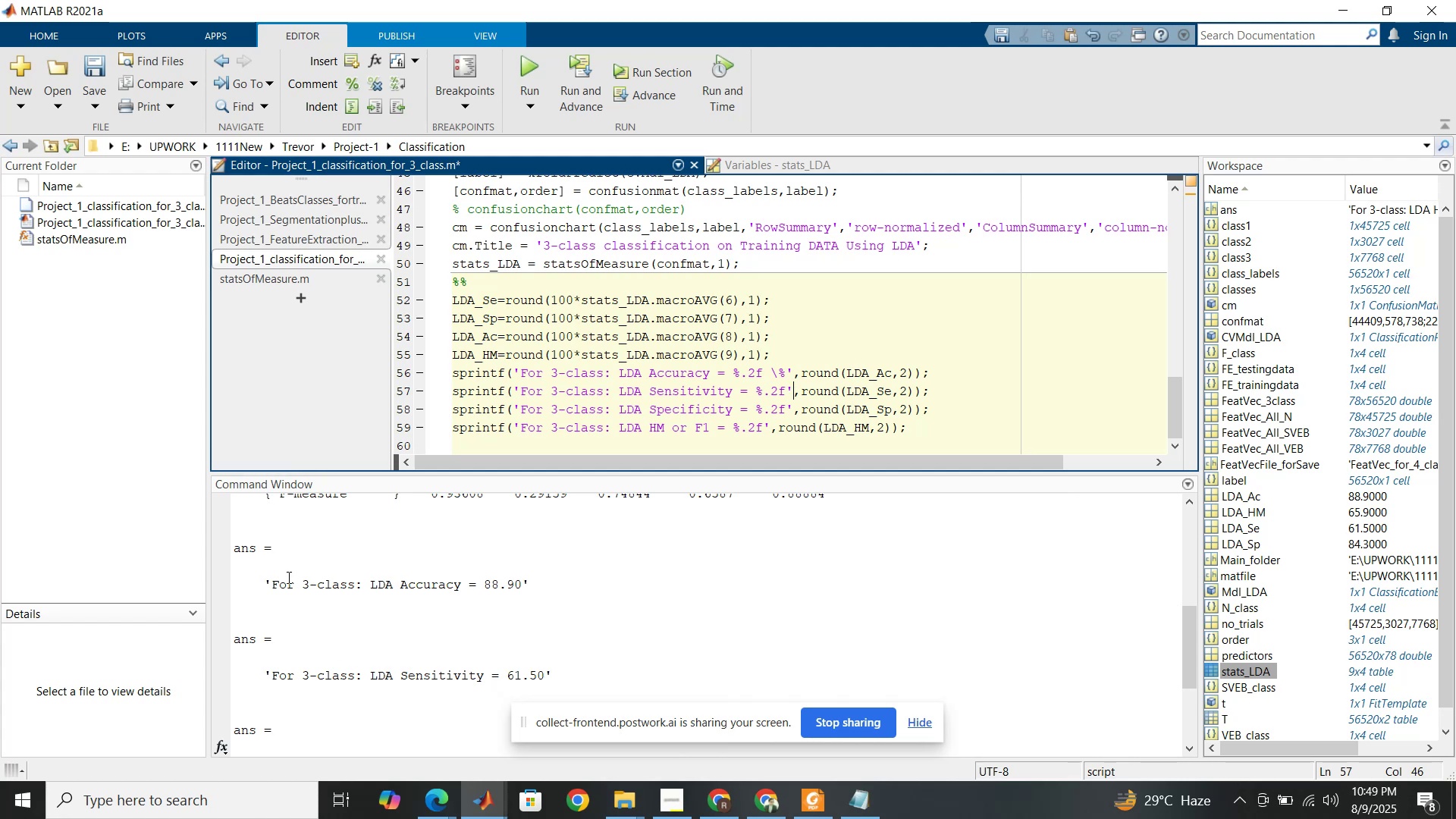 
type(ffff)
 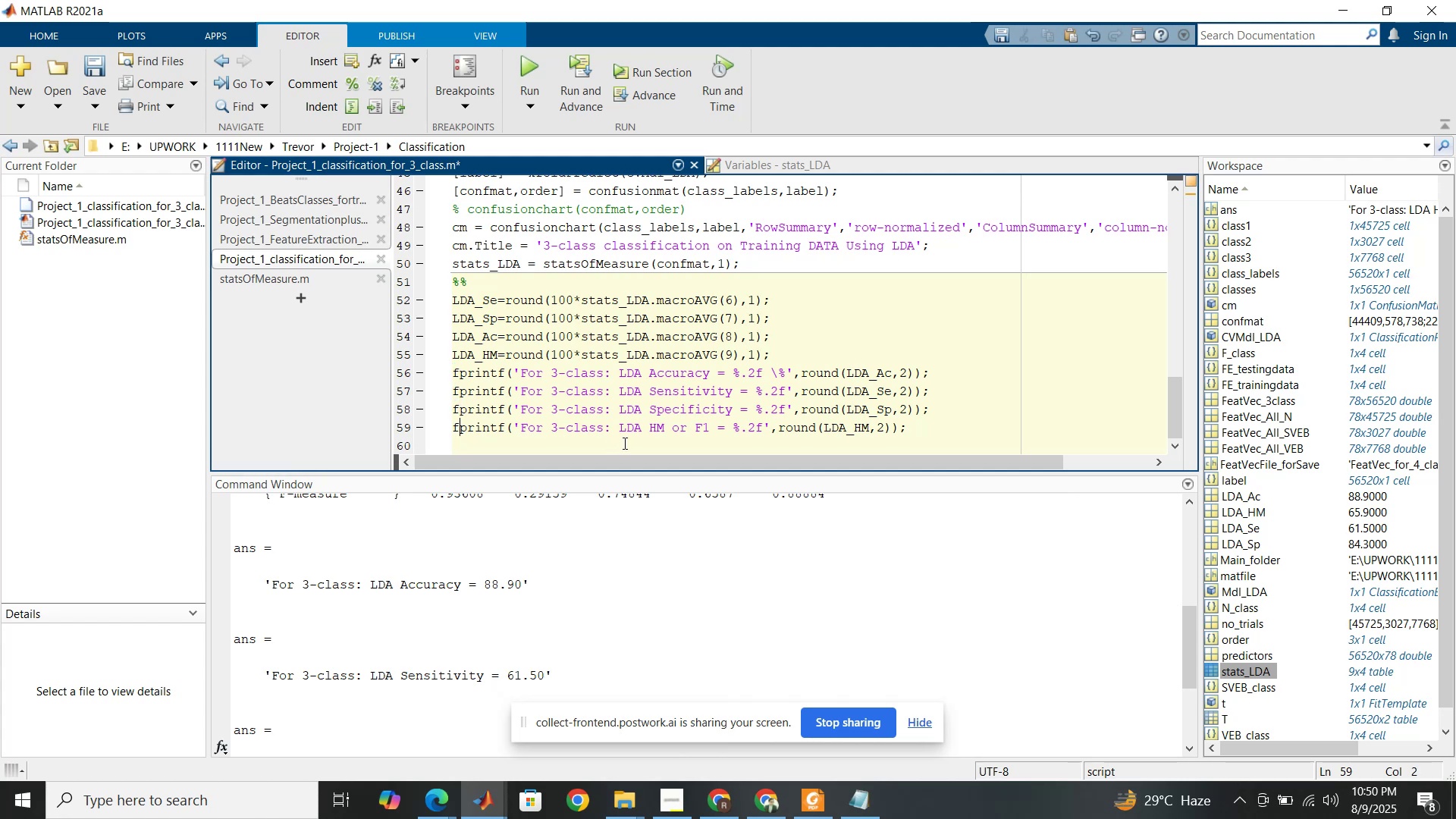 
left_click_drag(start_coordinate=[459, 397], to_coordinate=[449, 390])
 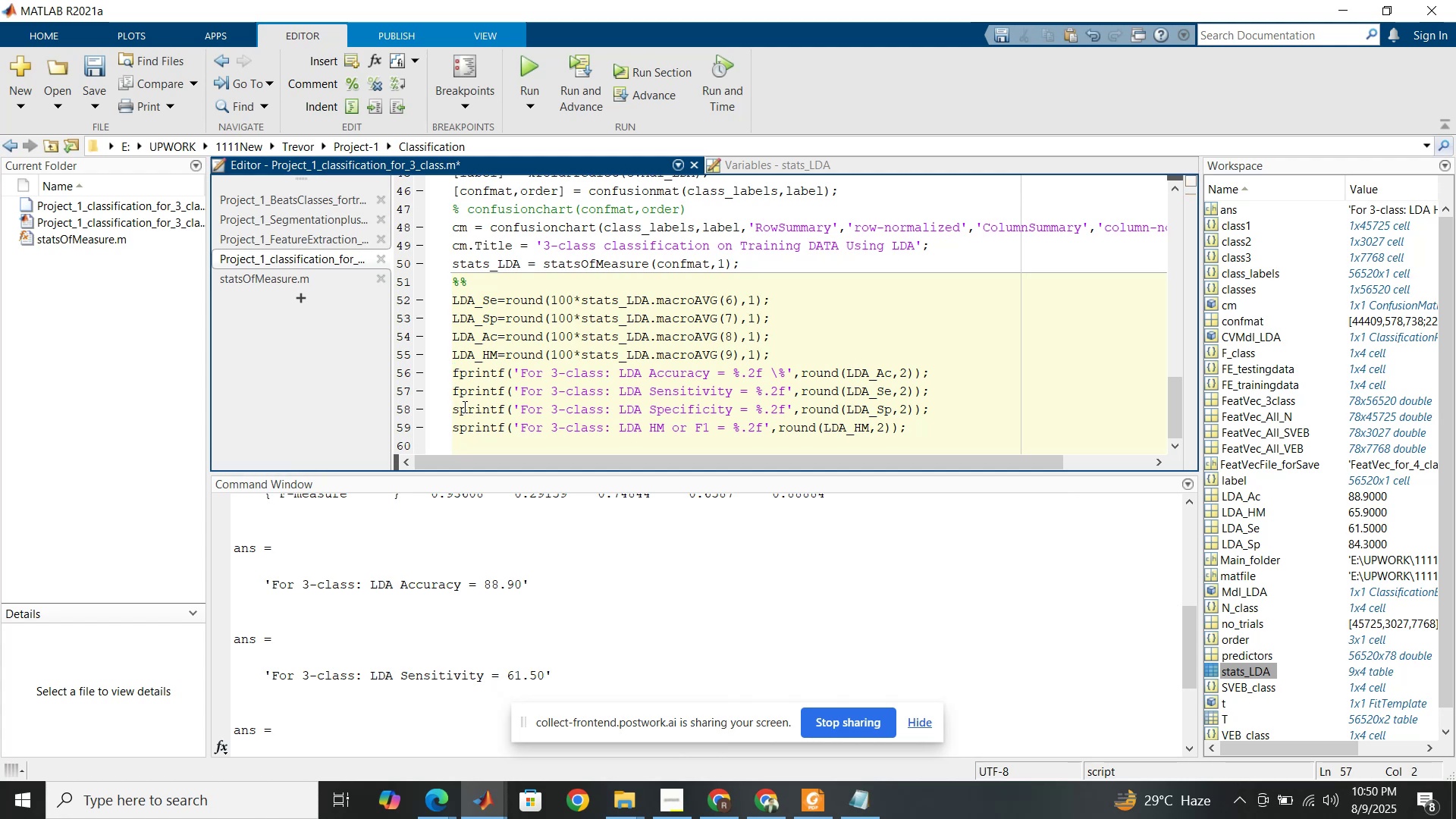 
left_click_drag(start_coordinate=[459, 405], to_coordinate=[450, 404])
 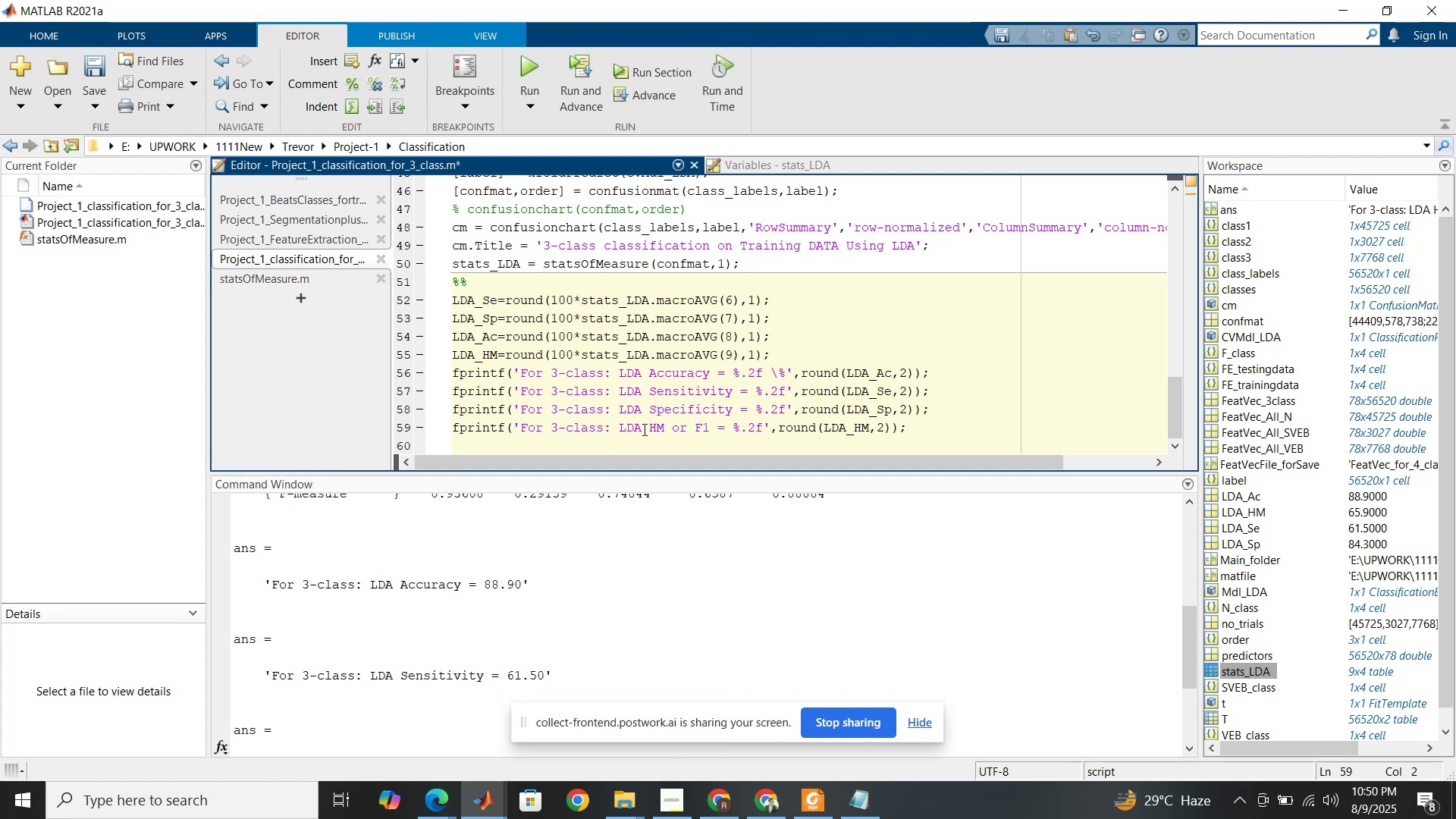 
left_click_drag(start_coordinate=[788, 376], to_coordinate=[774, 371])
 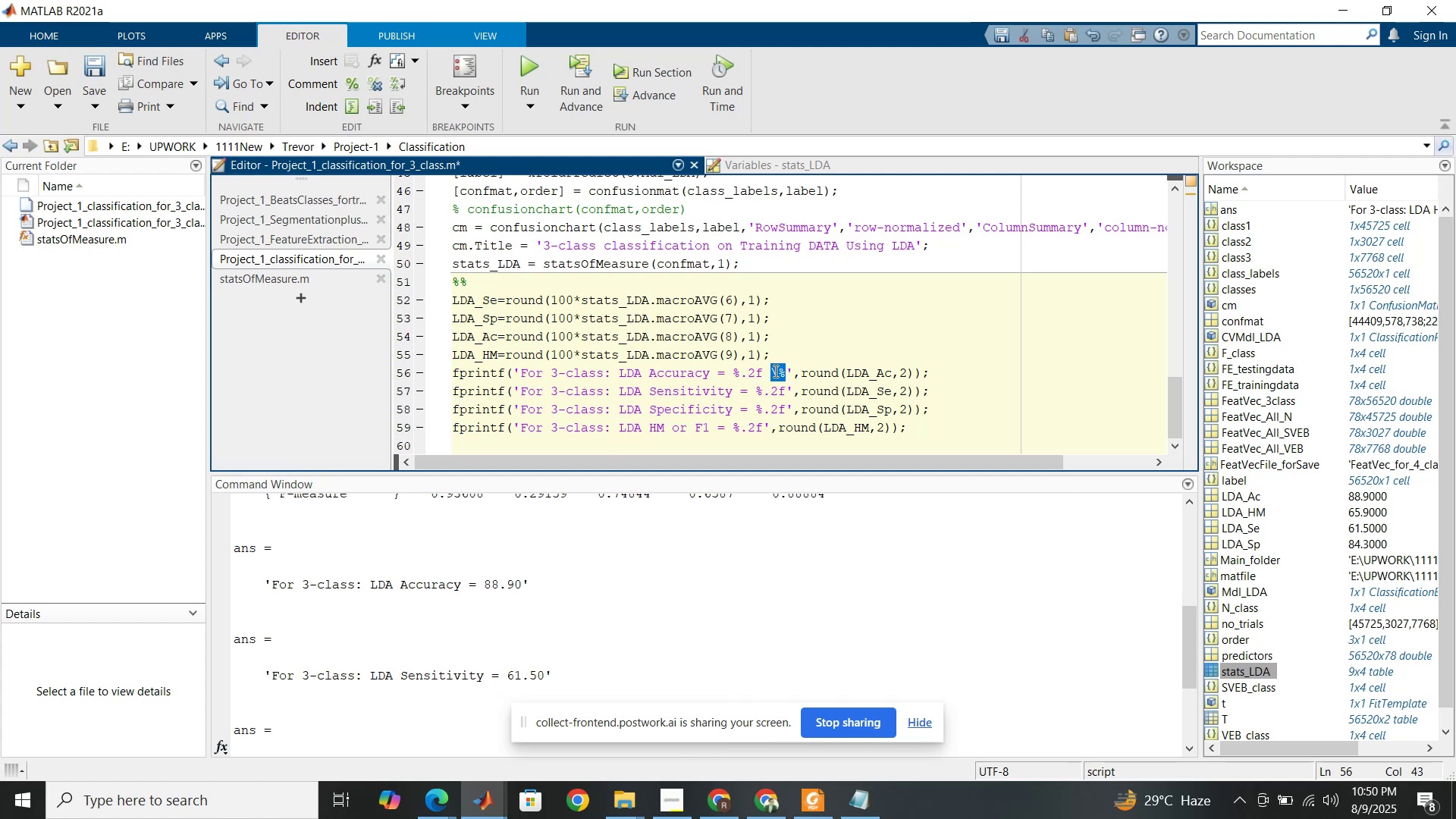 
key(Backspace)
 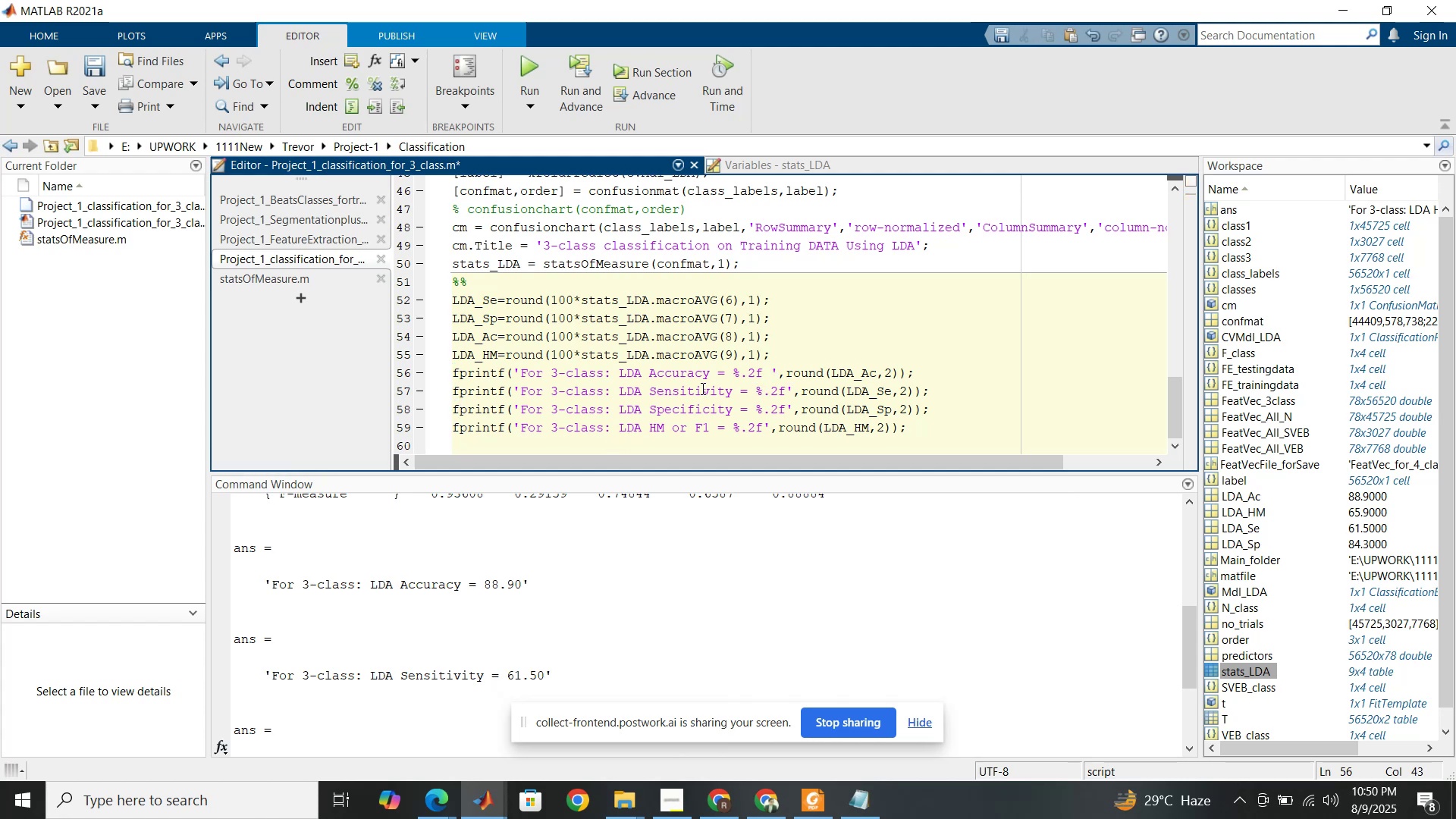 
left_click([688, 390])
 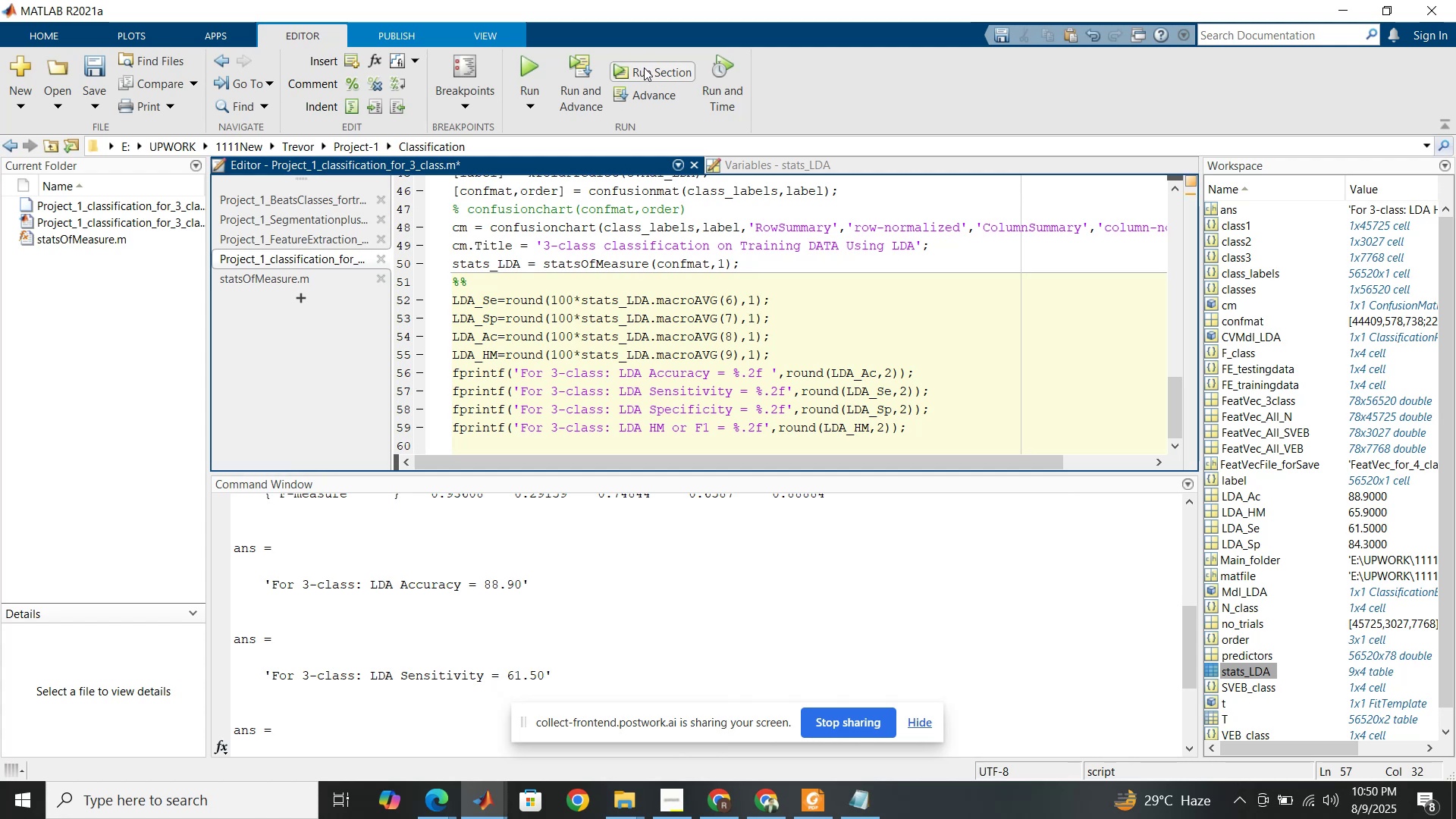 
left_click([644, 67])
 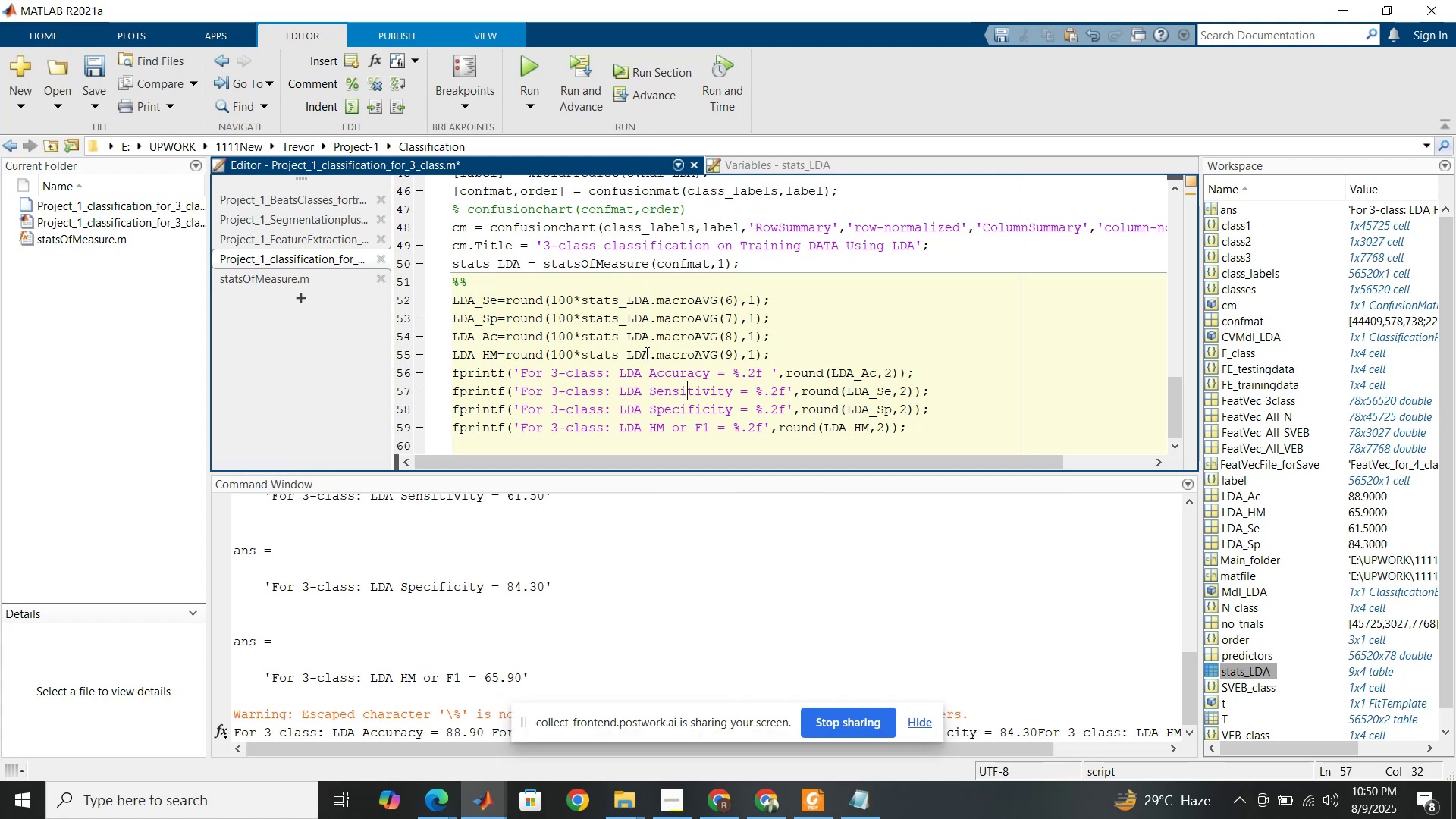 
scroll: coordinate [485, 639], scroll_direction: down, amount: 4.0
 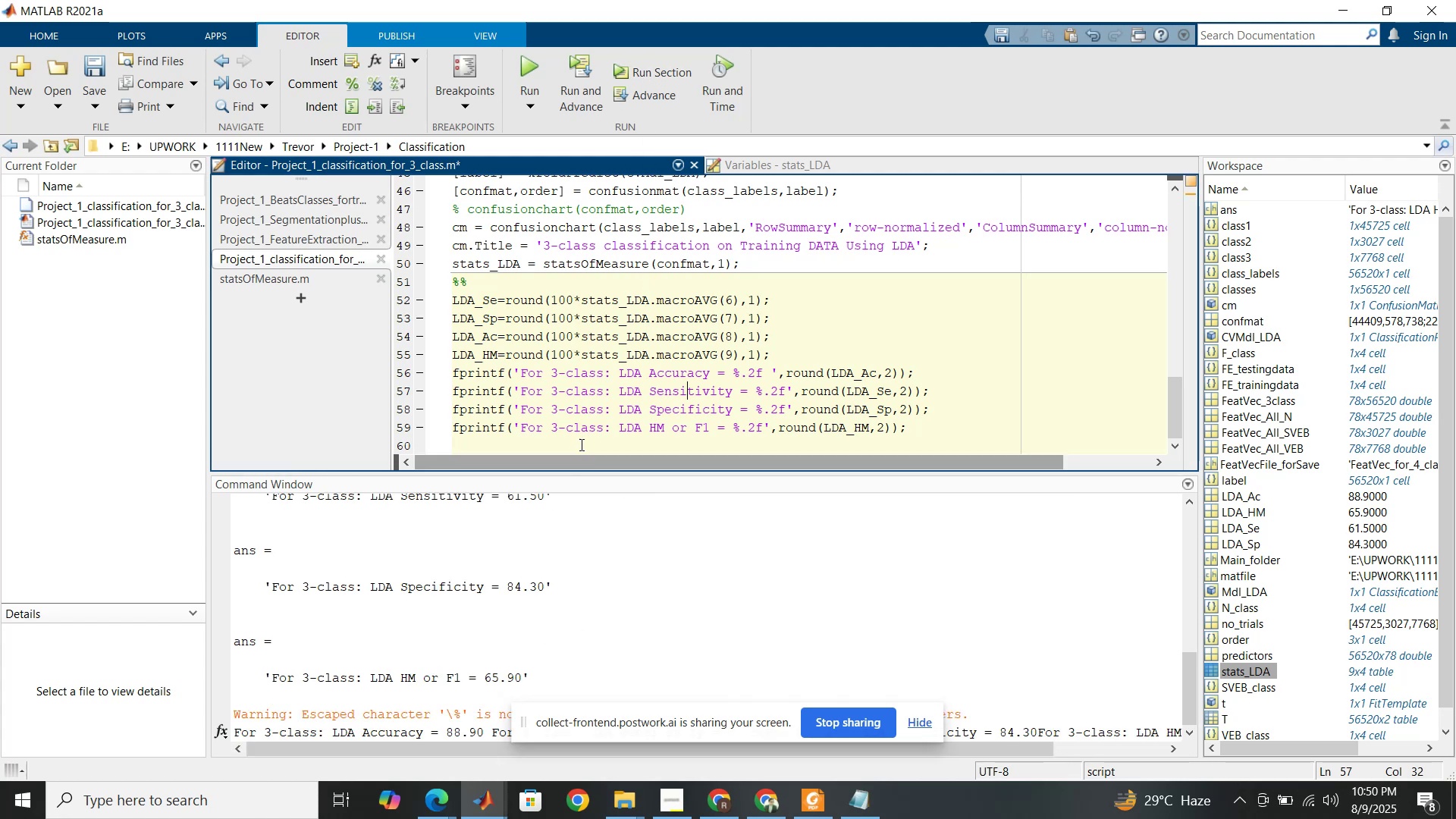 
left_click([639, 409])
 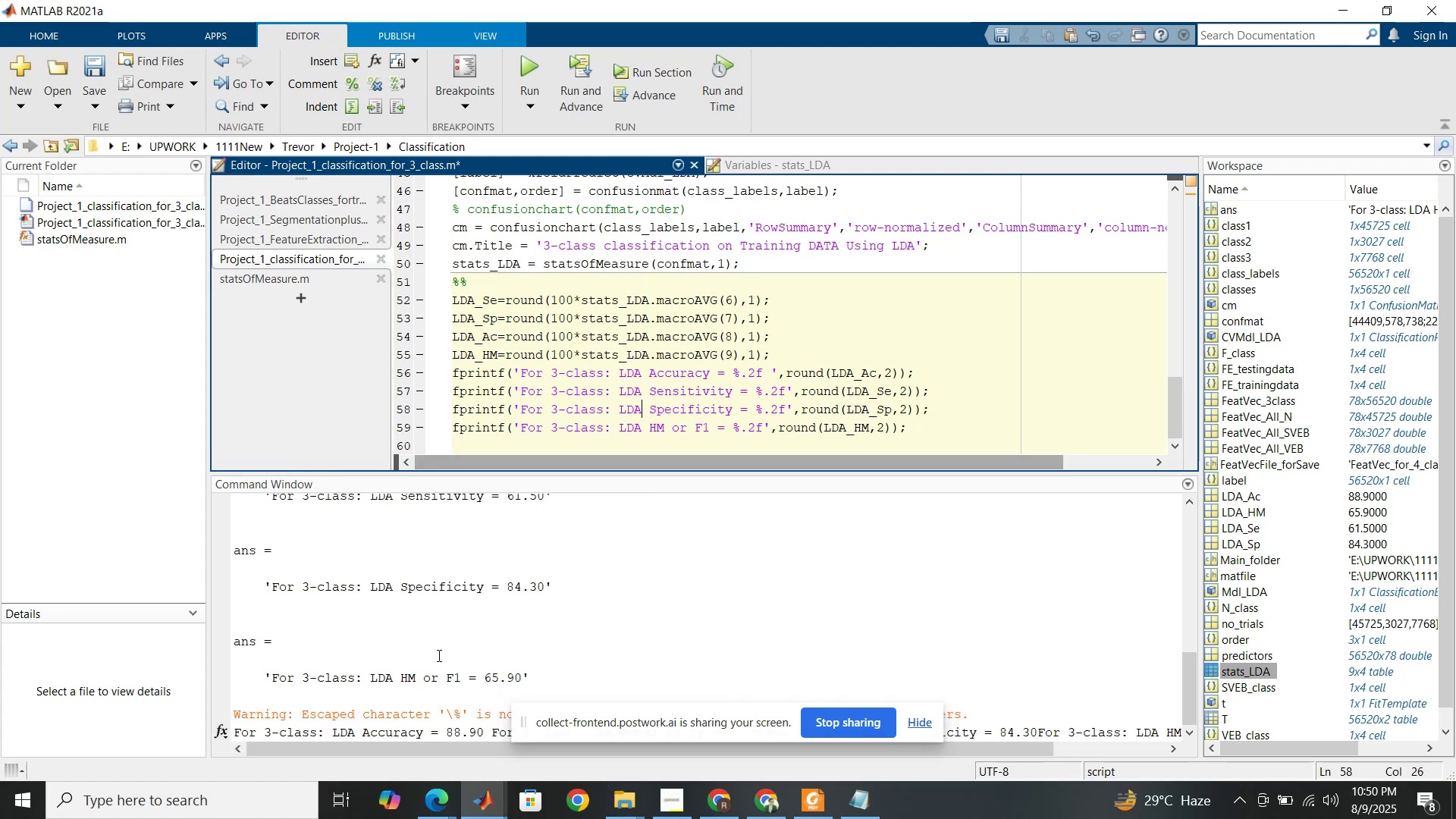 
left_click([438, 655])
 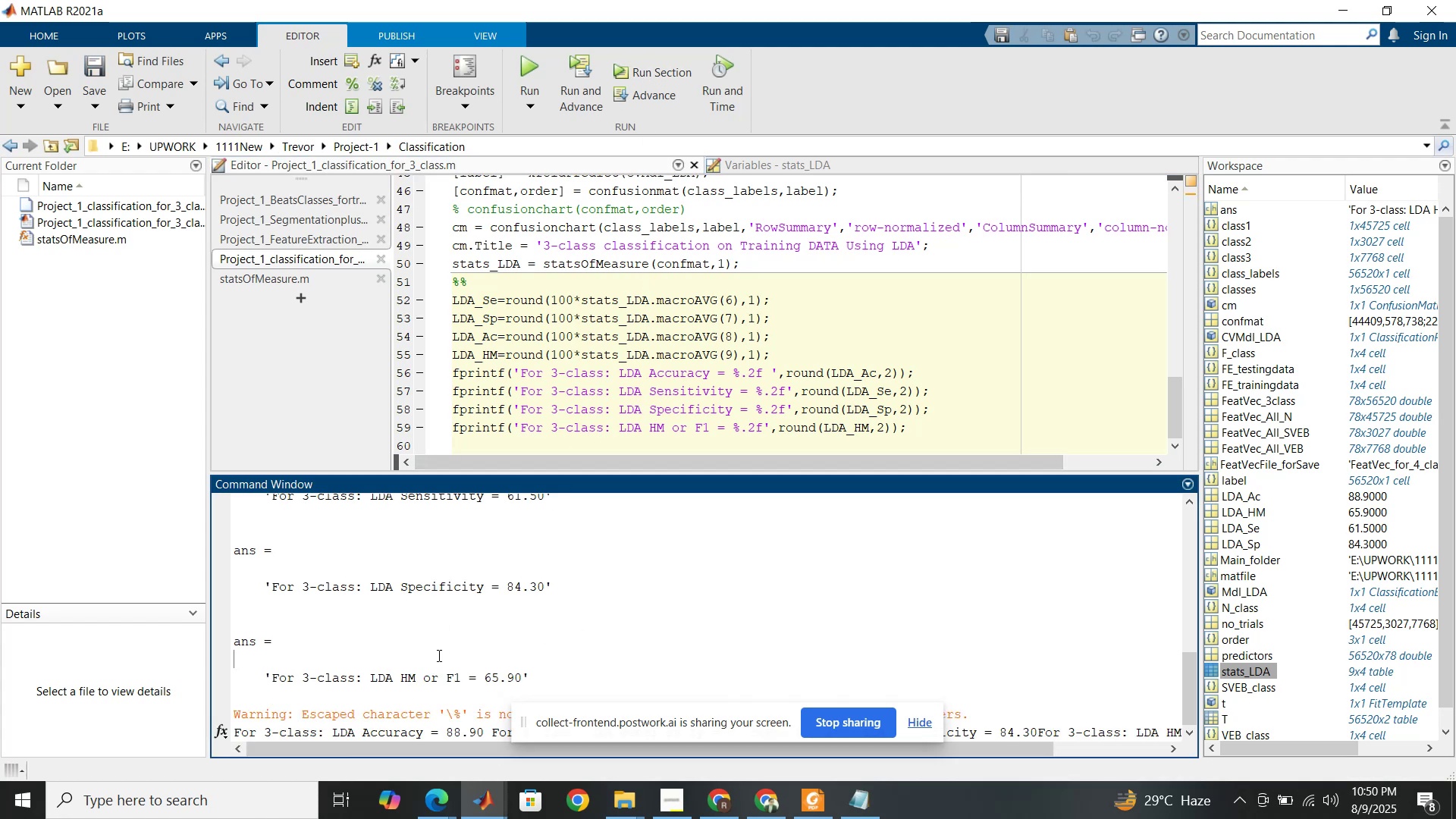 
key(Enter)
 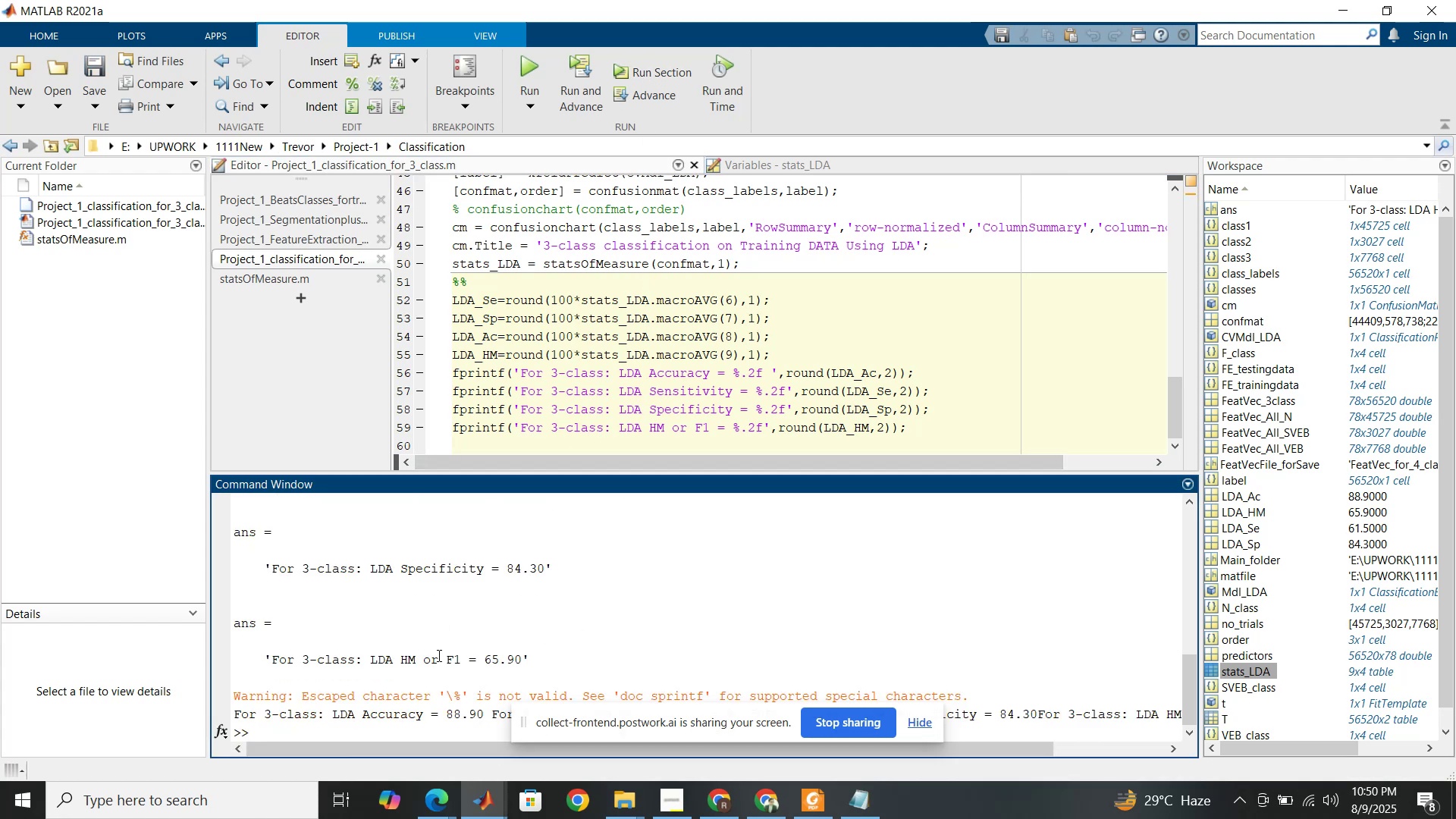 
type(clc)
 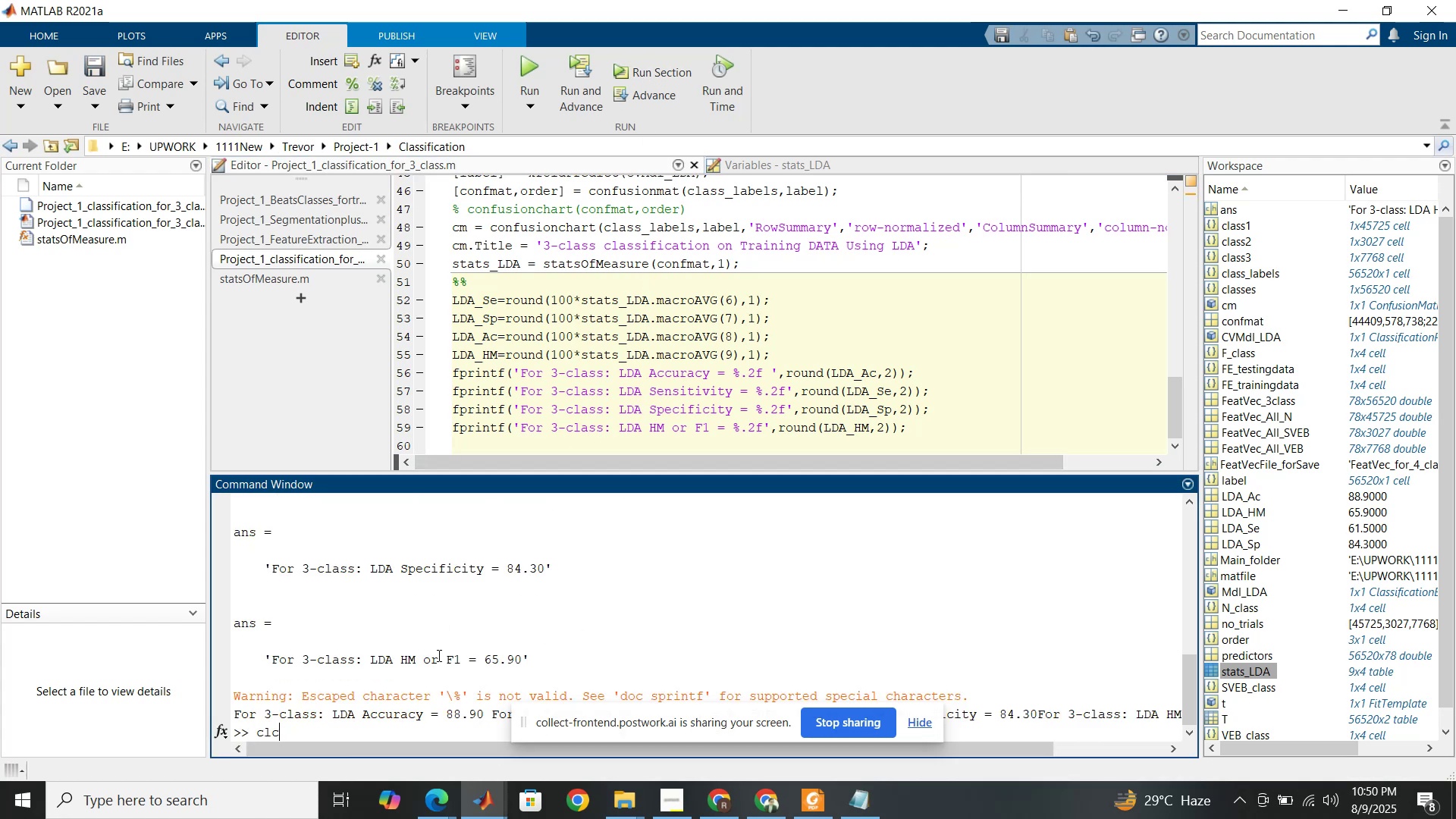 
key(Enter)
 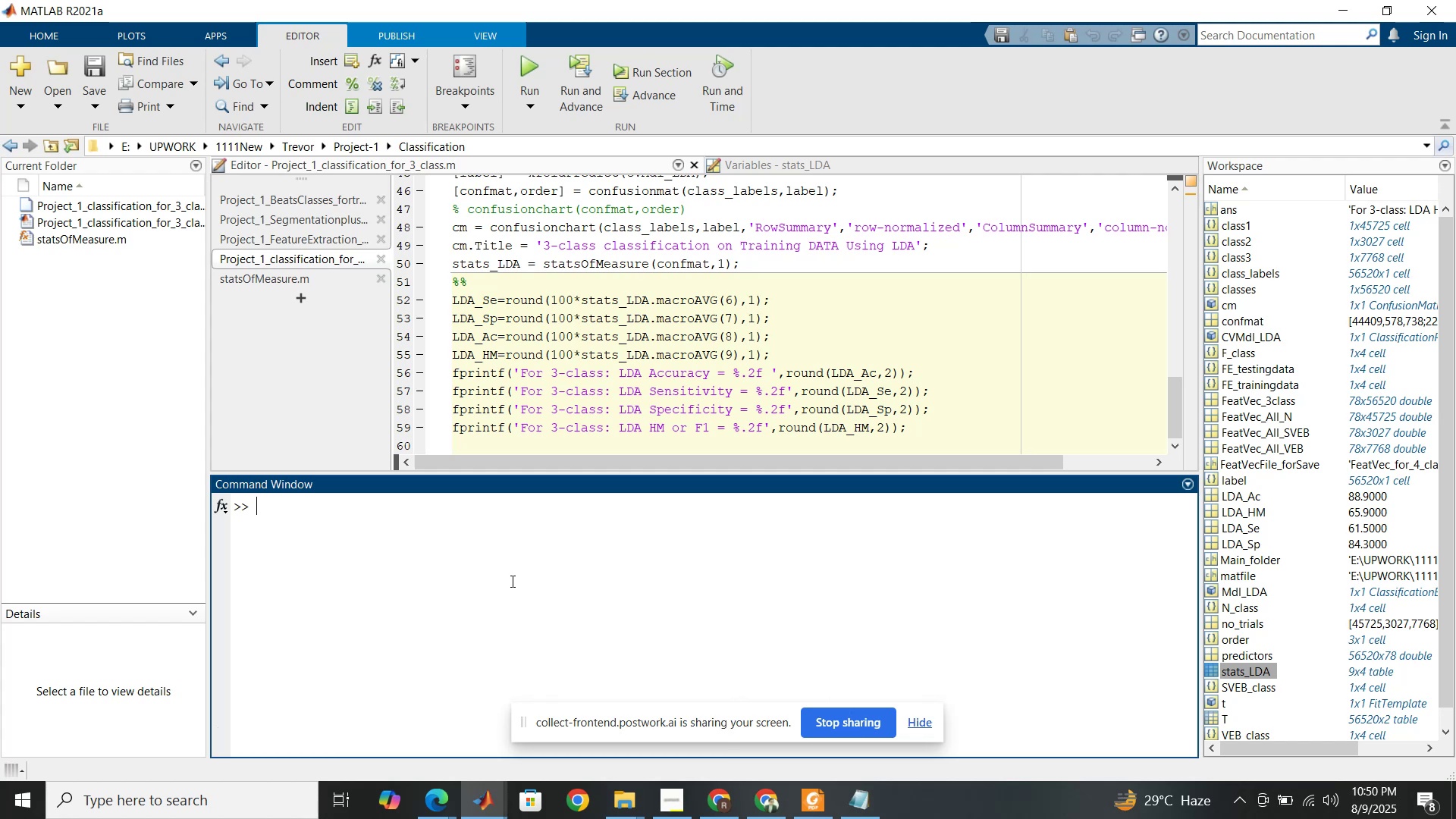 
left_click([576, 402])
 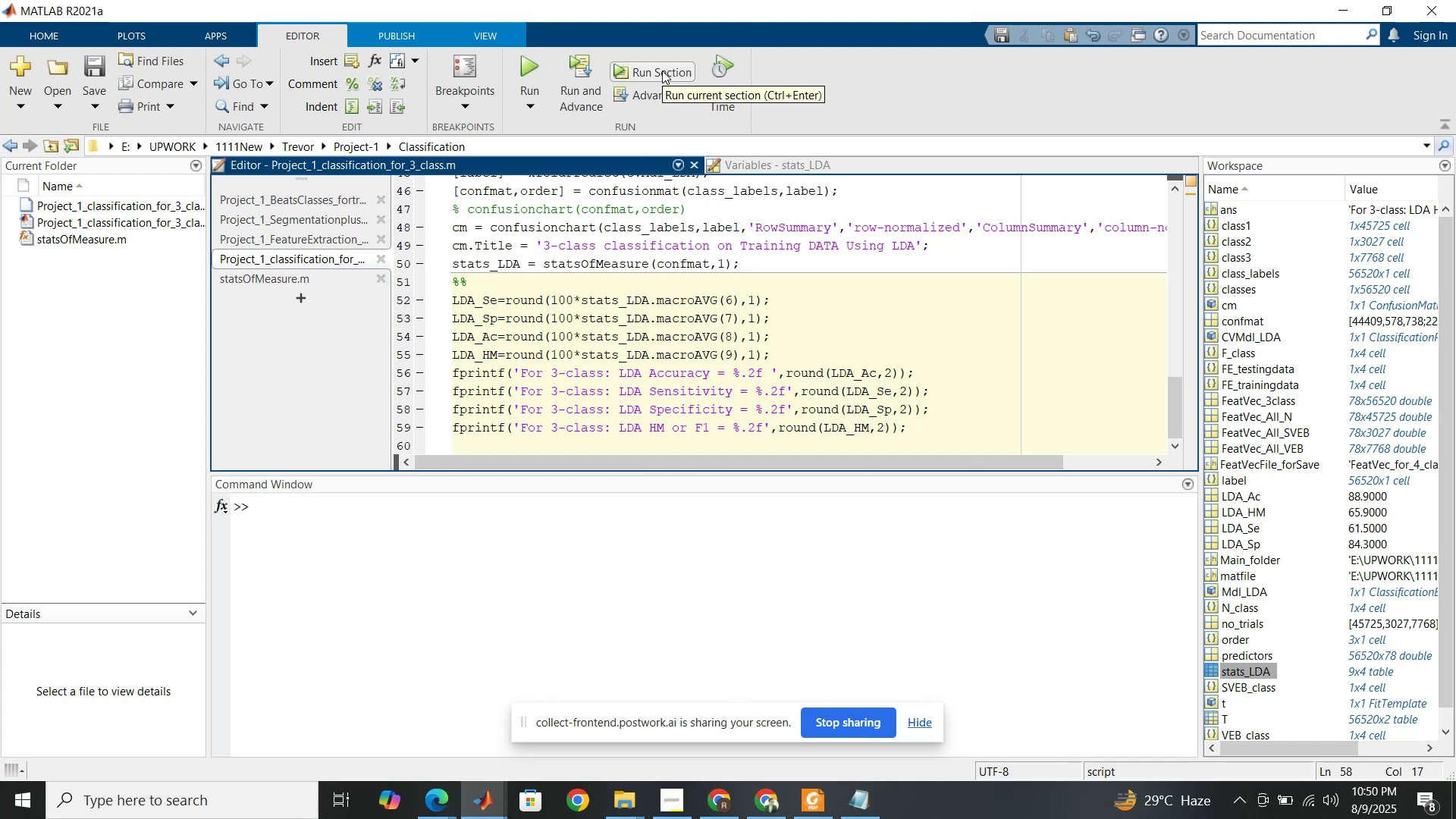 
left_click([662, 71])
 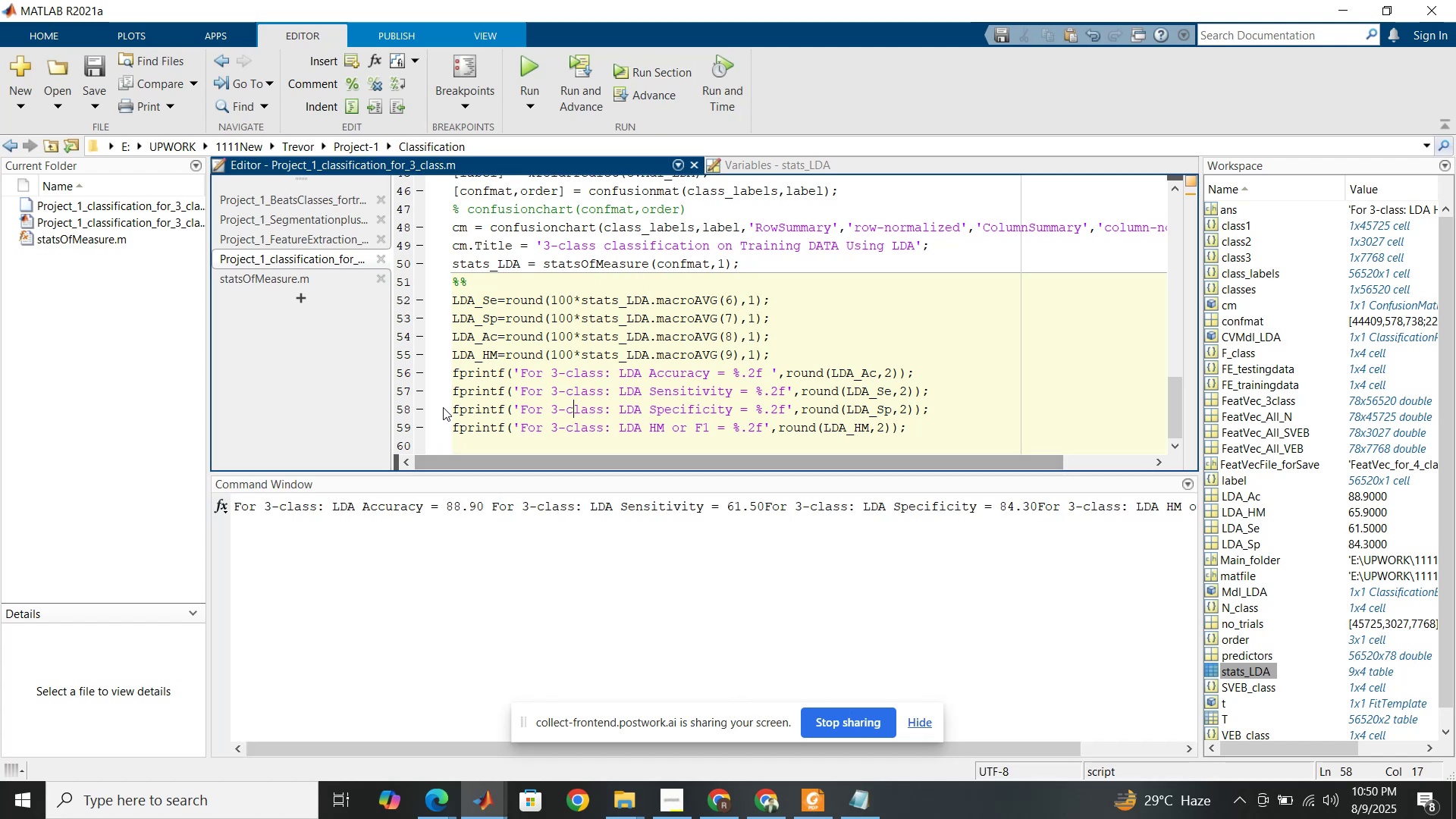 
wait(10.16)
 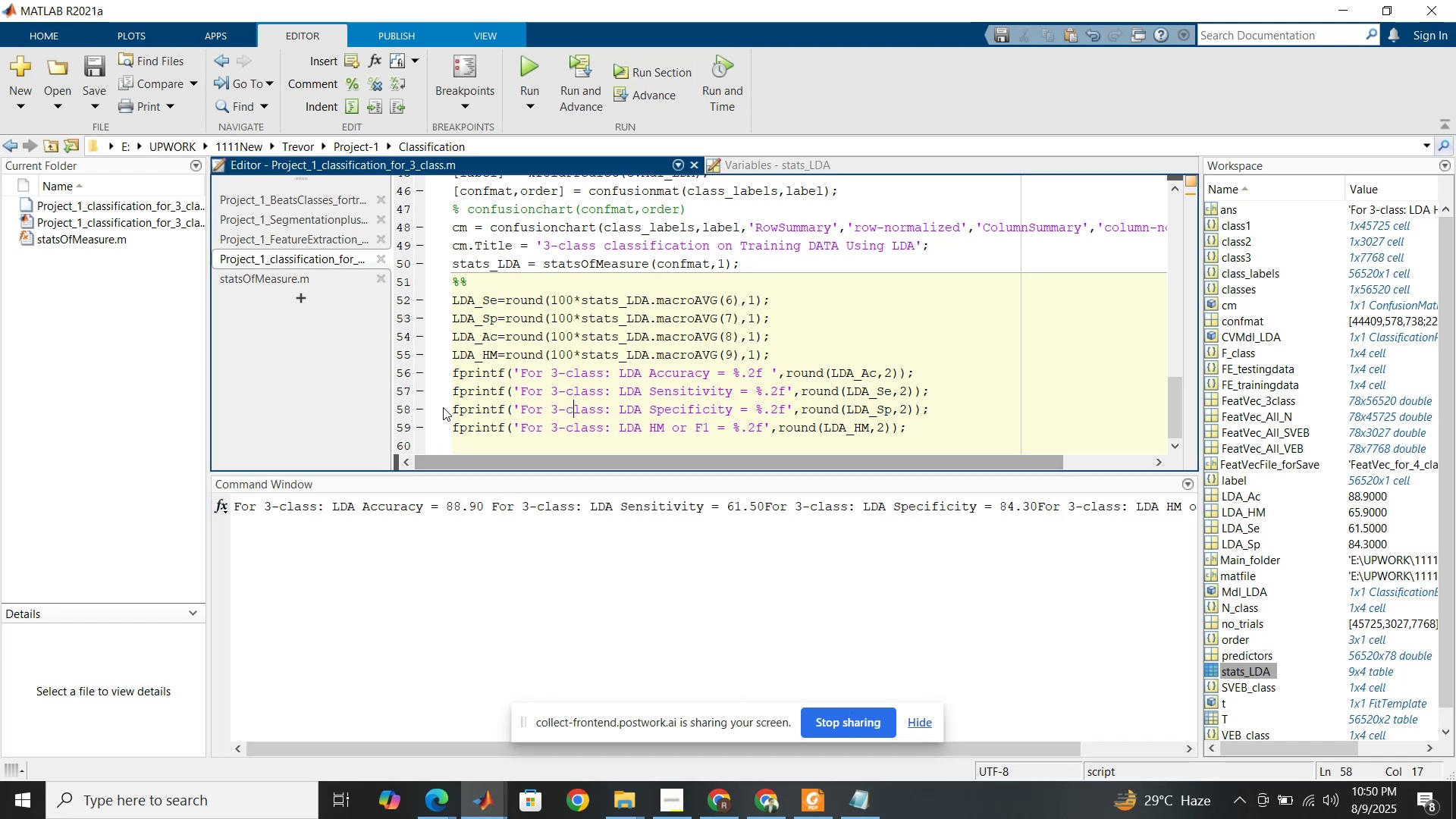 
left_click([456, 388])
 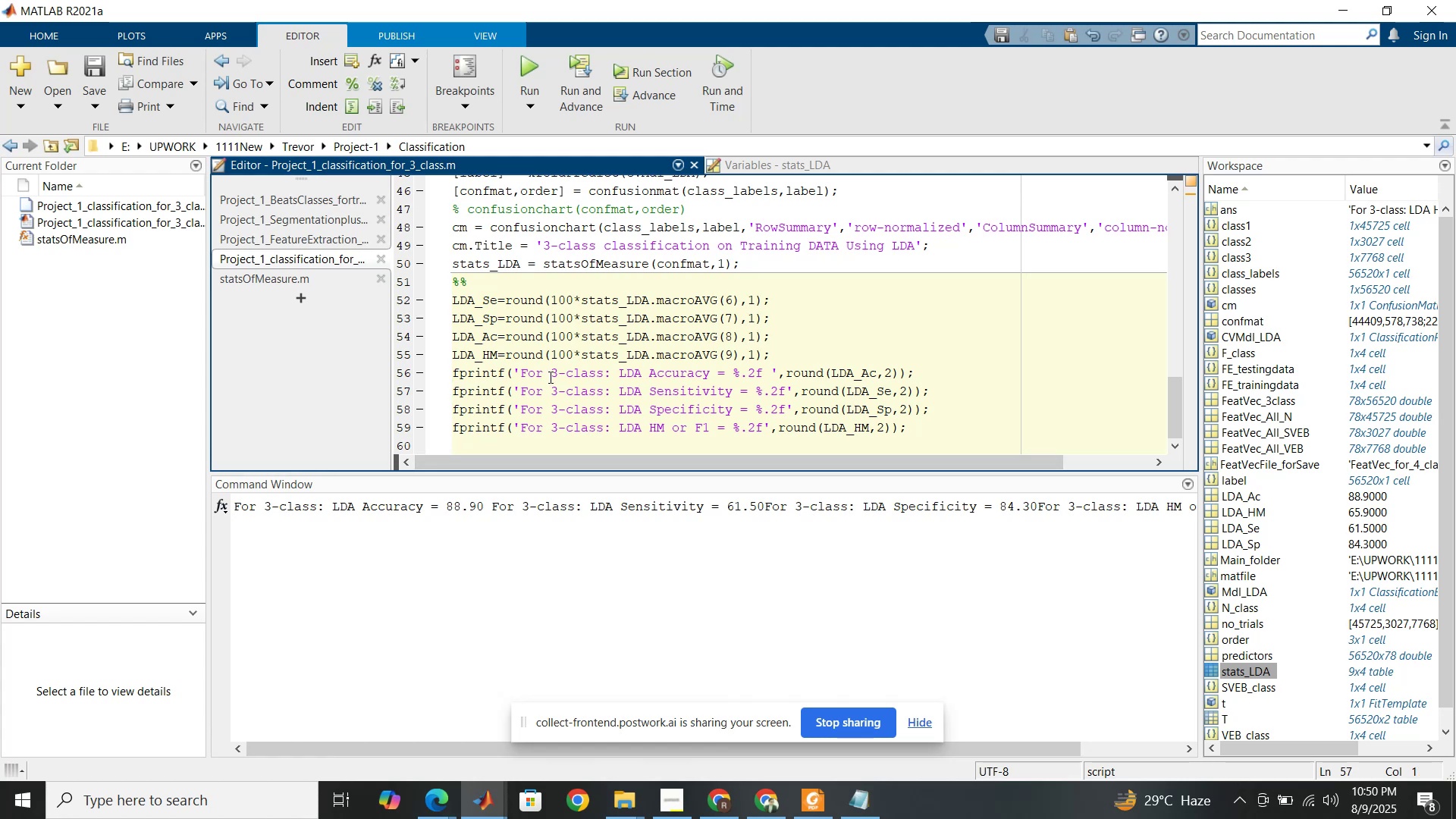 
left_click([520, 386])
 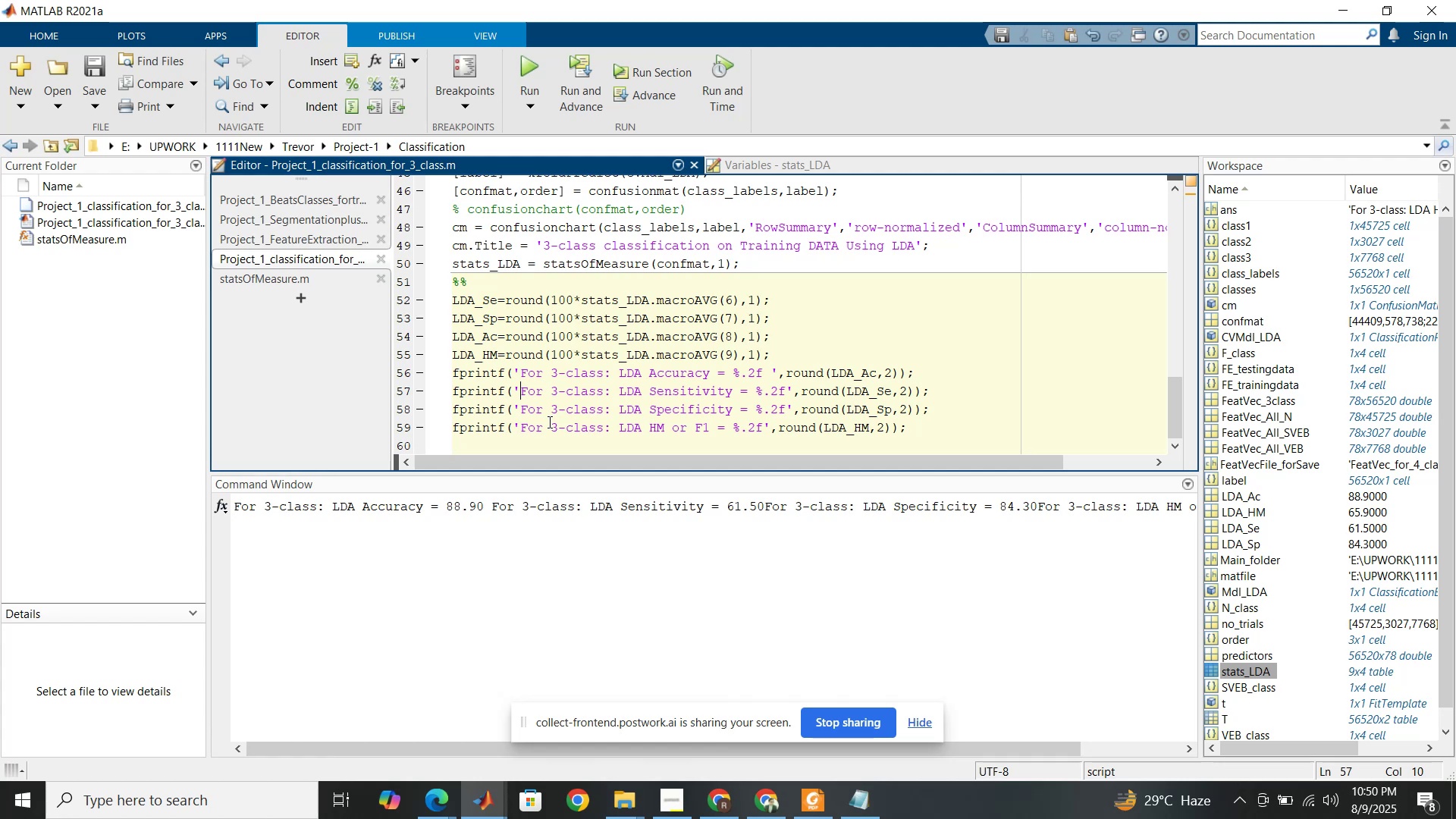 
key(Backslash)
 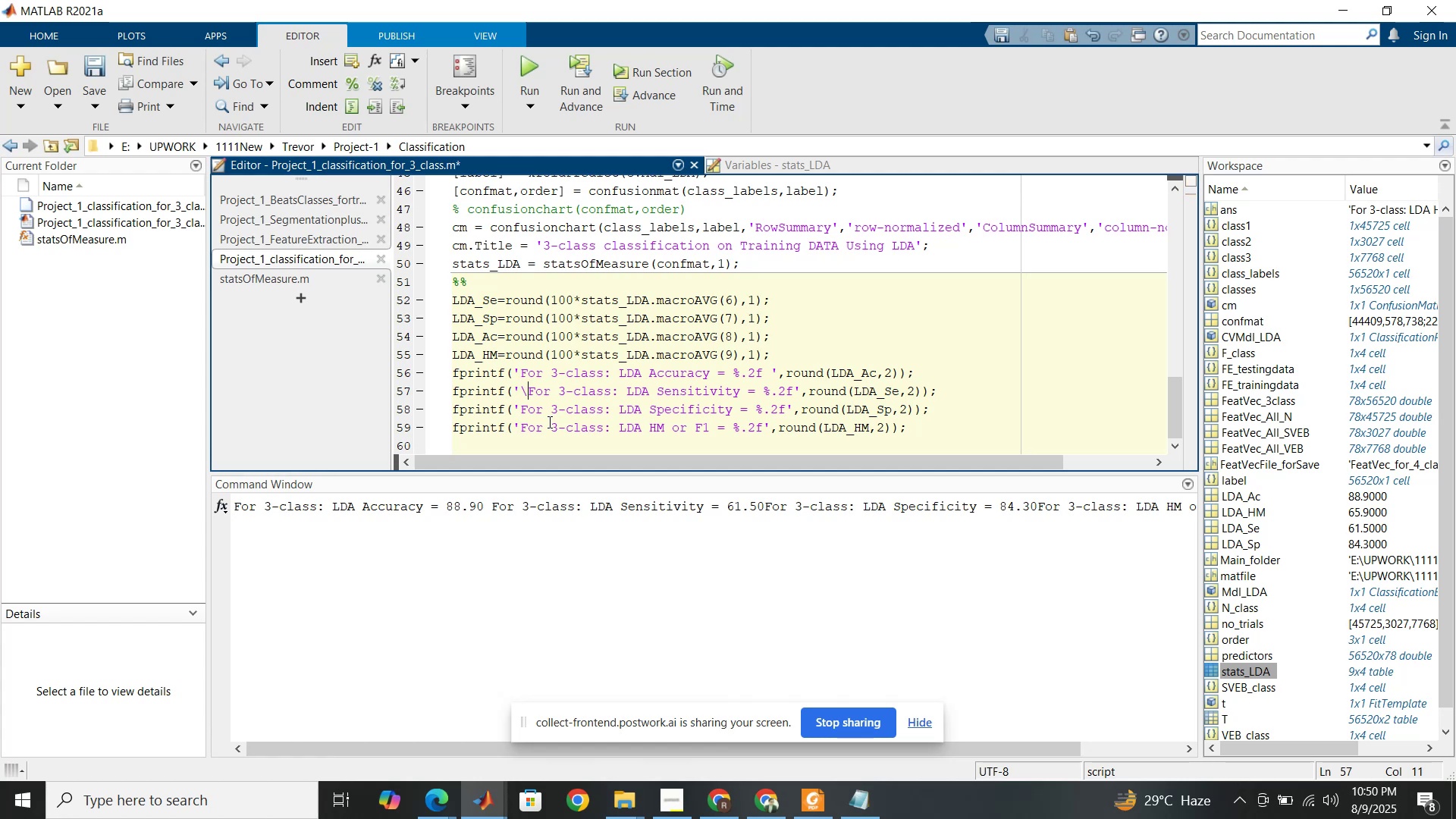 
key(N)
 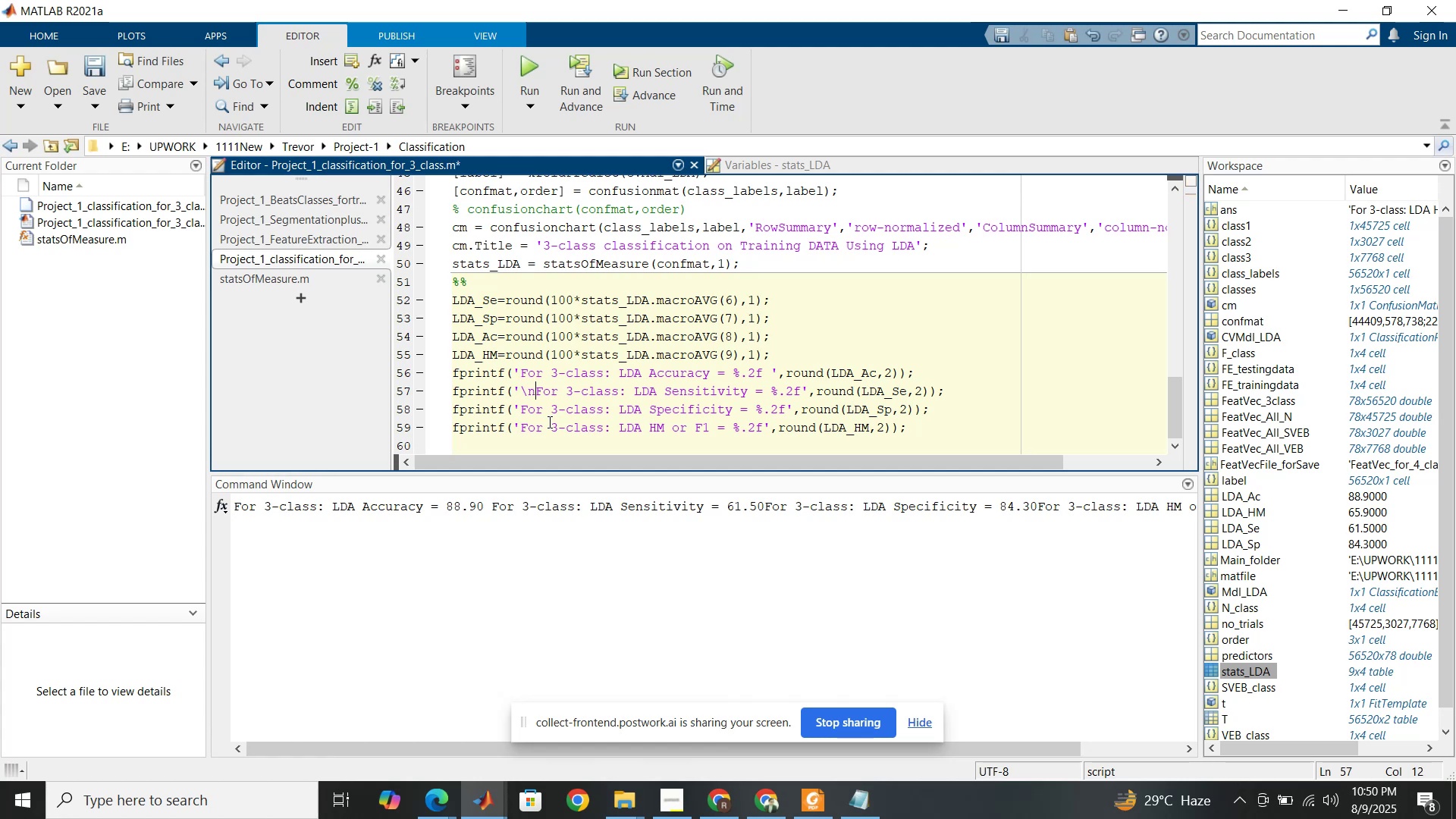 
key(Space)
 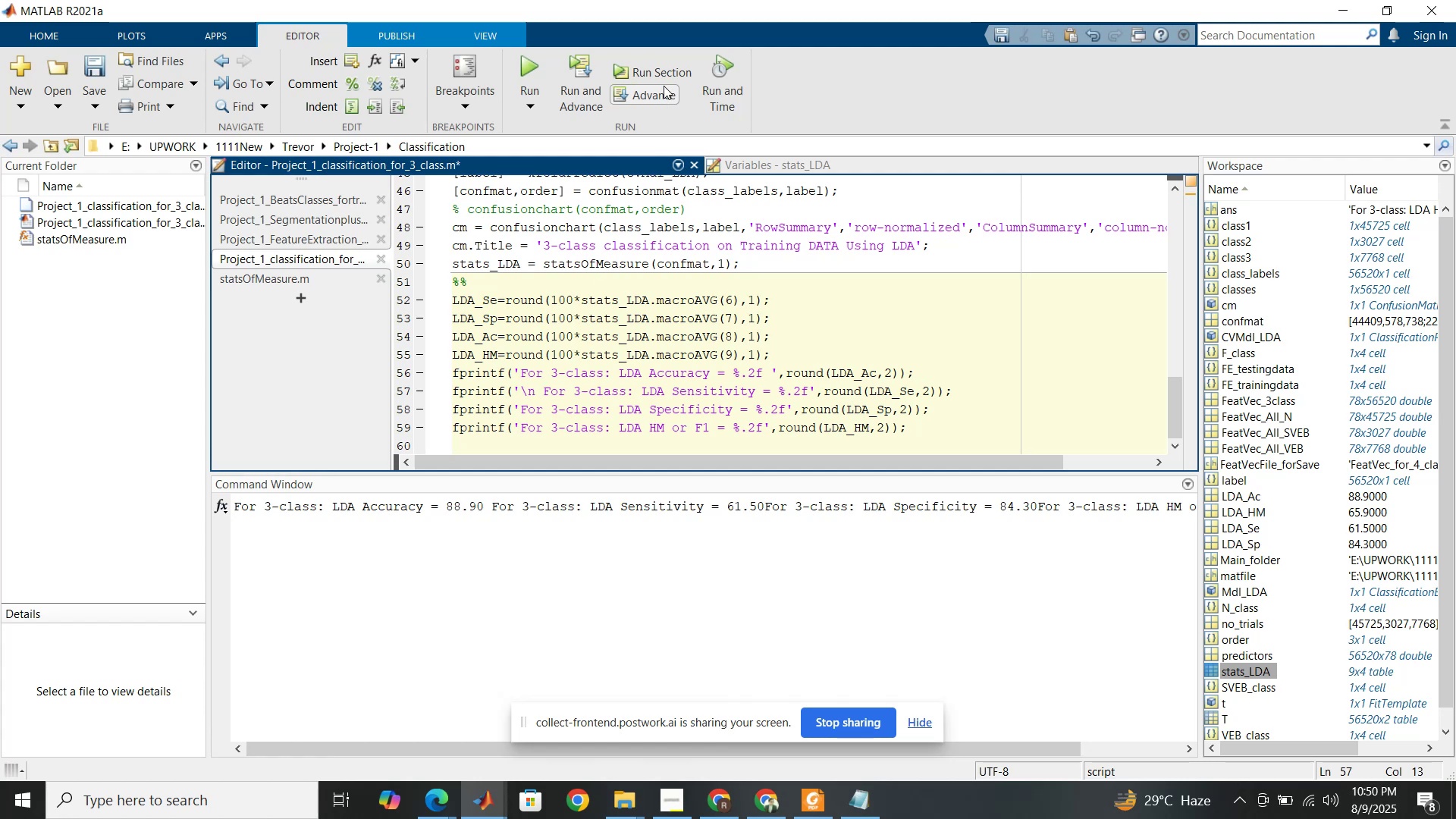 
left_click([664, 75])
 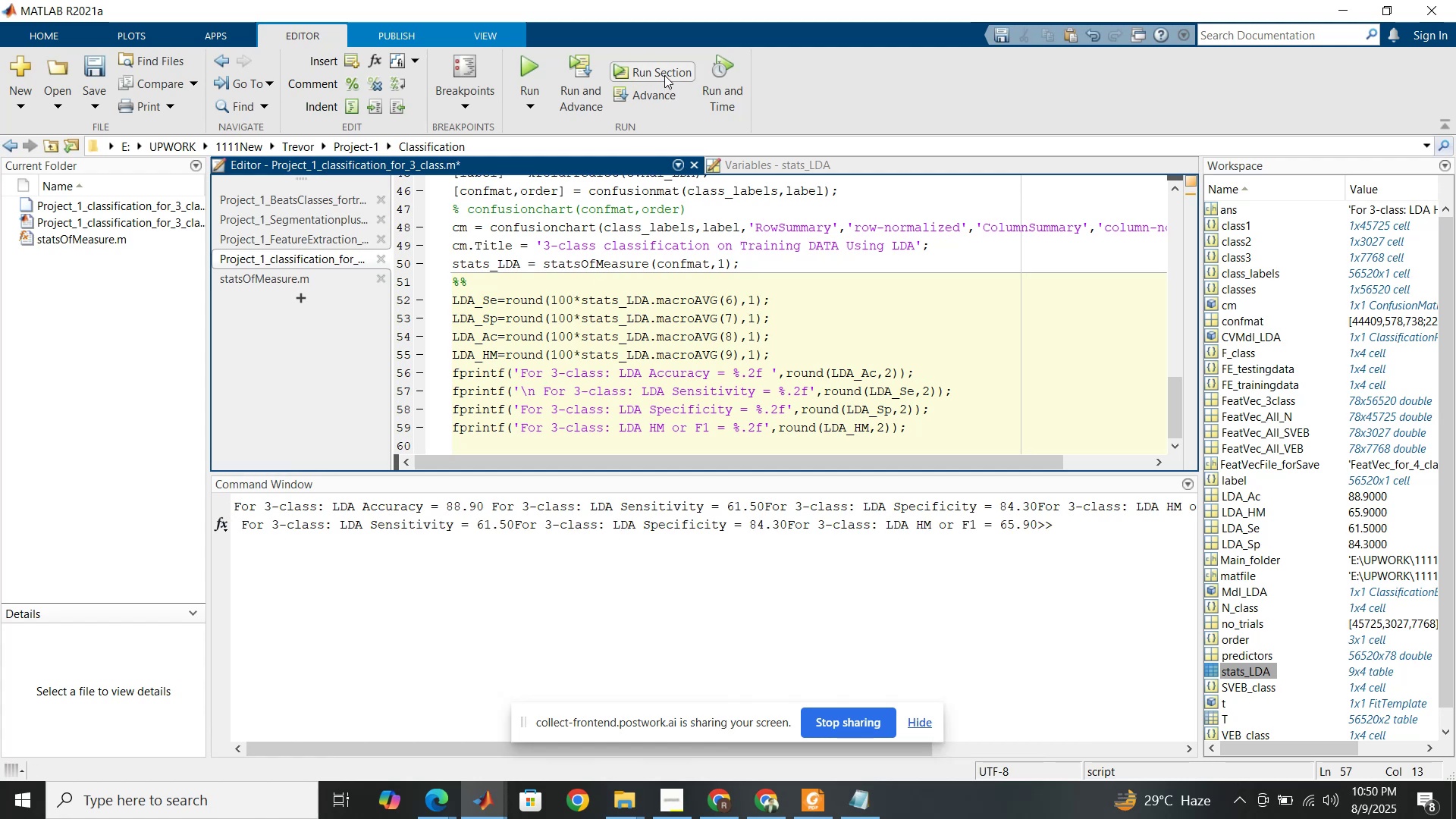 
wait(8.83)
 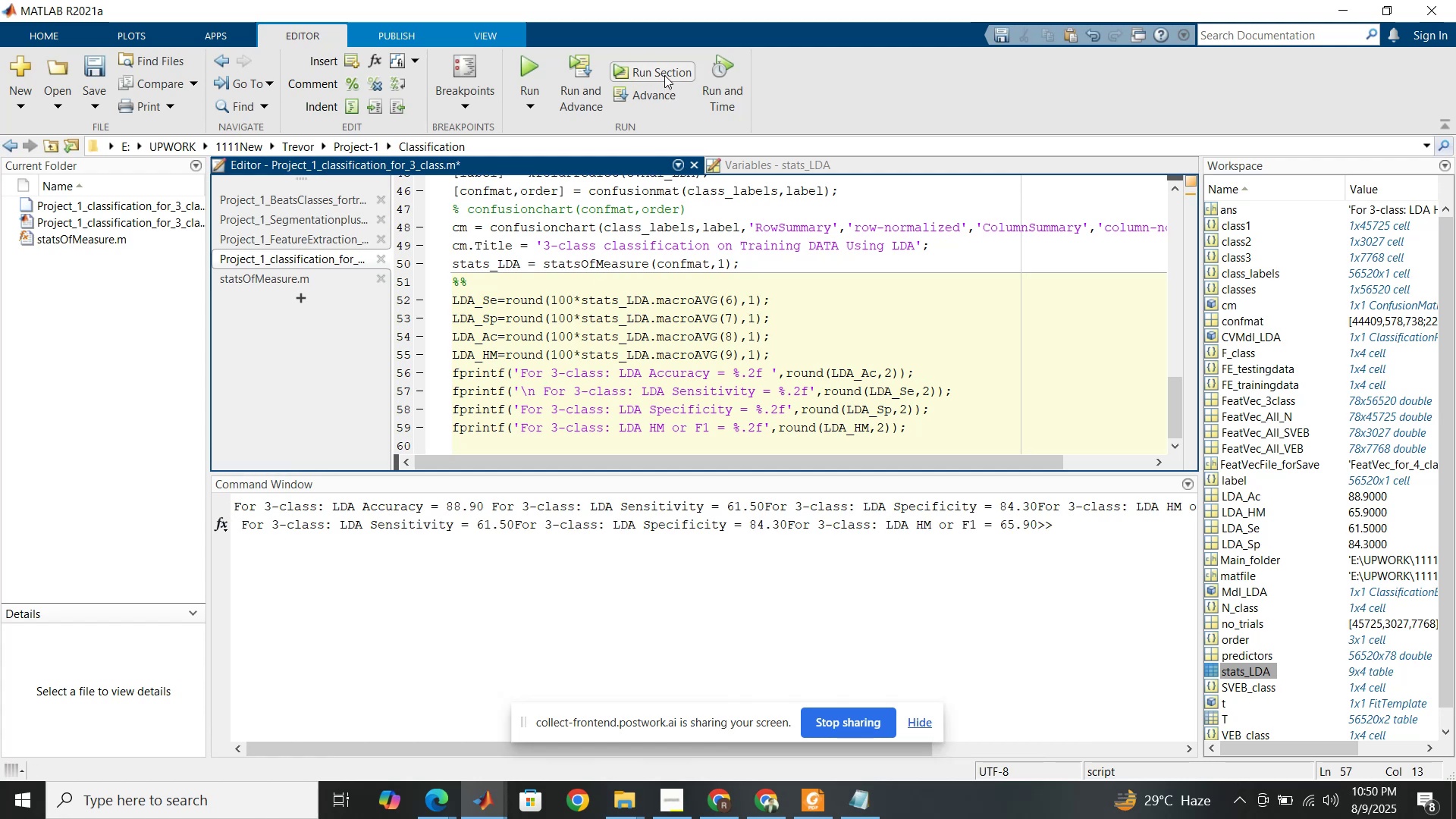 
left_click([1070, 532])
 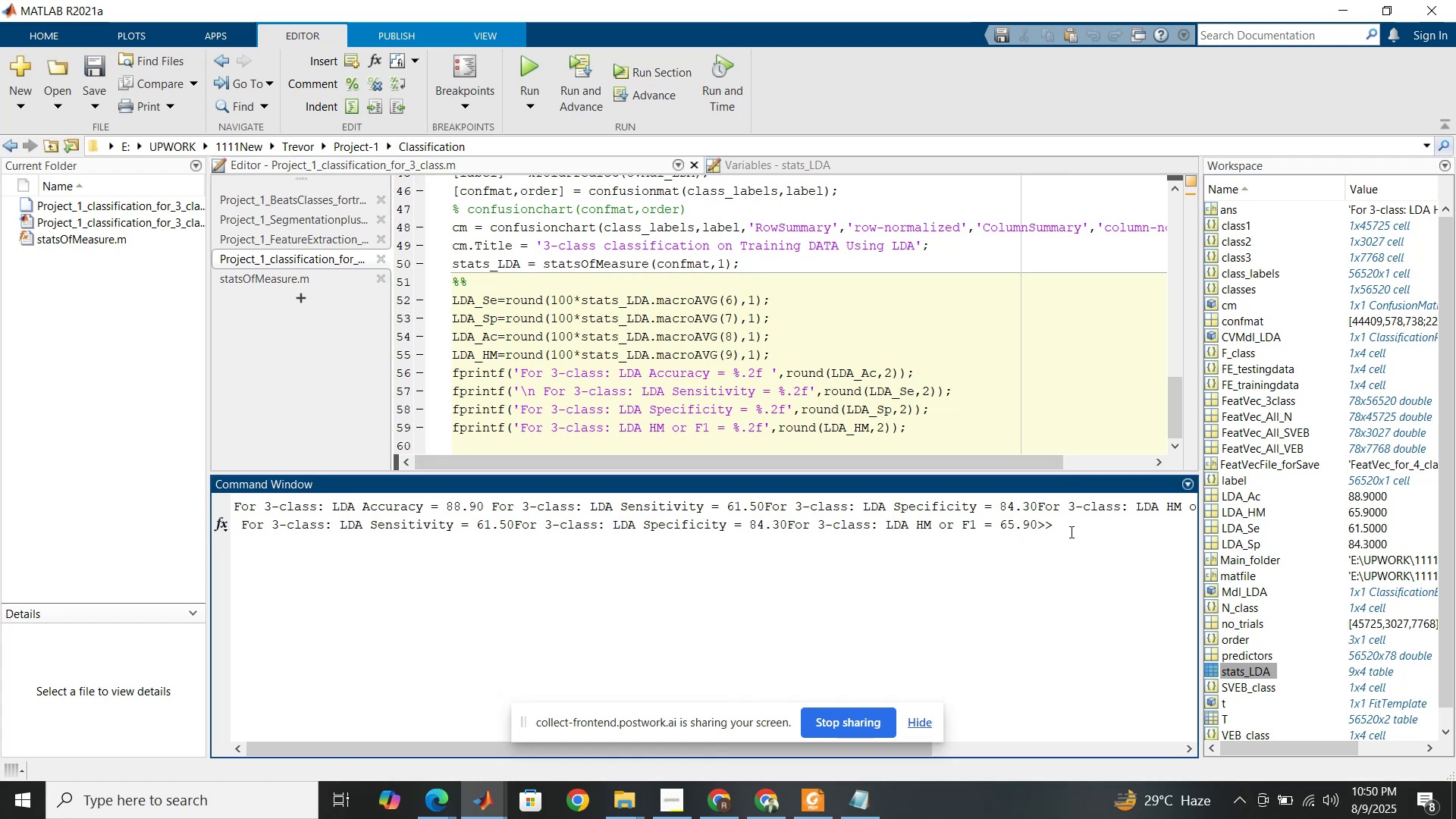 
key(Enter)
 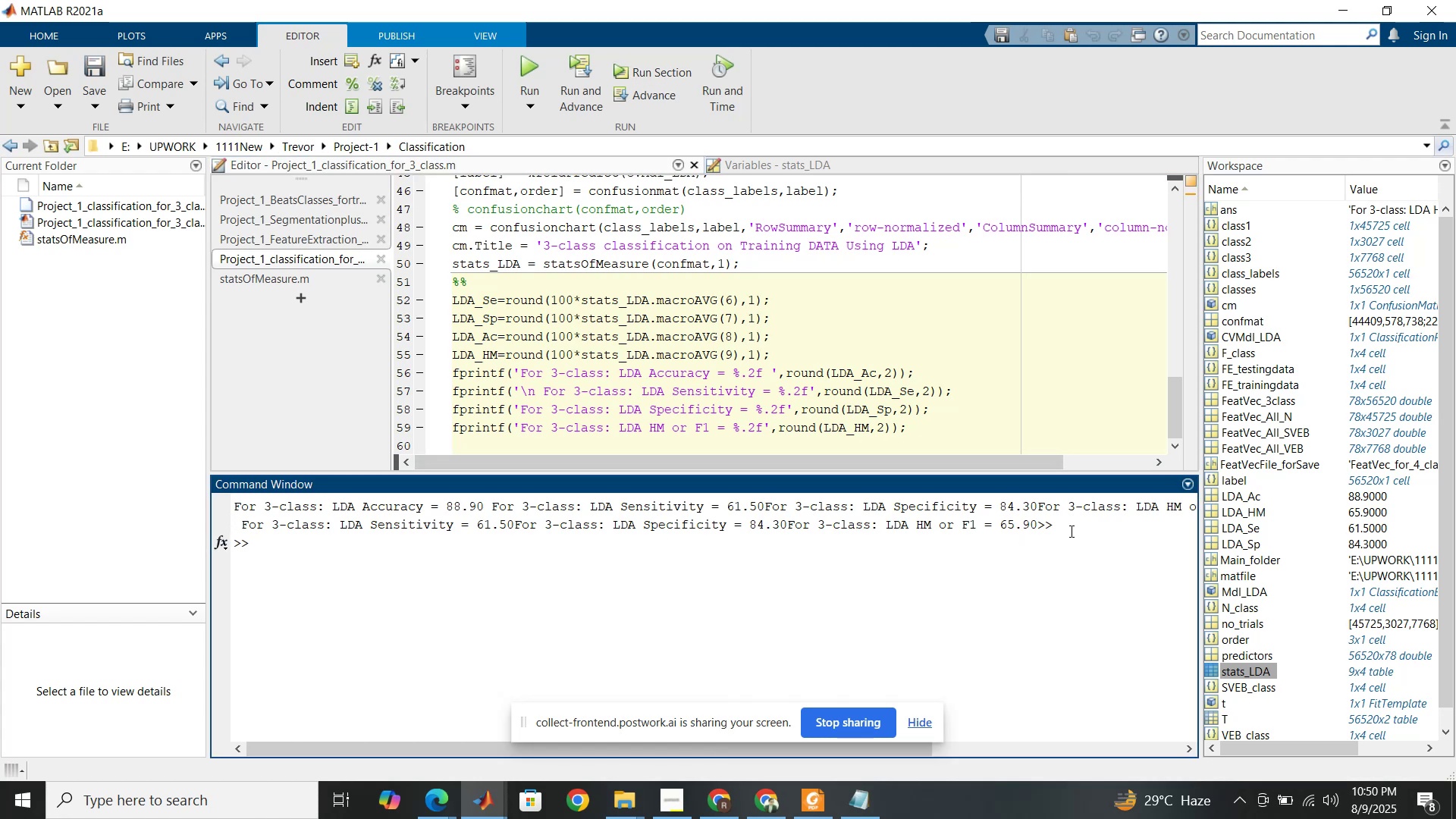 
wait(5.49)
 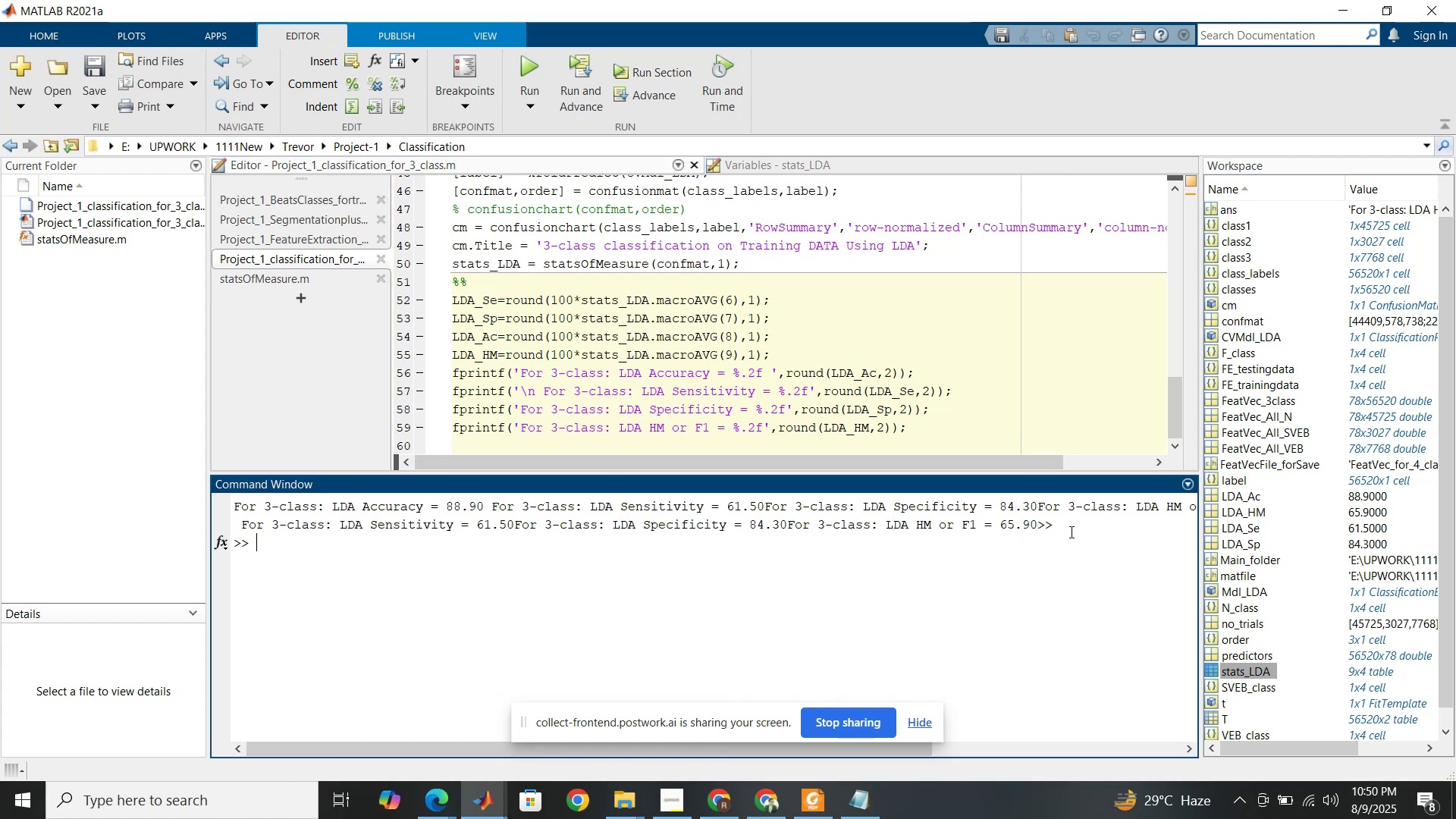 
type(clc)
 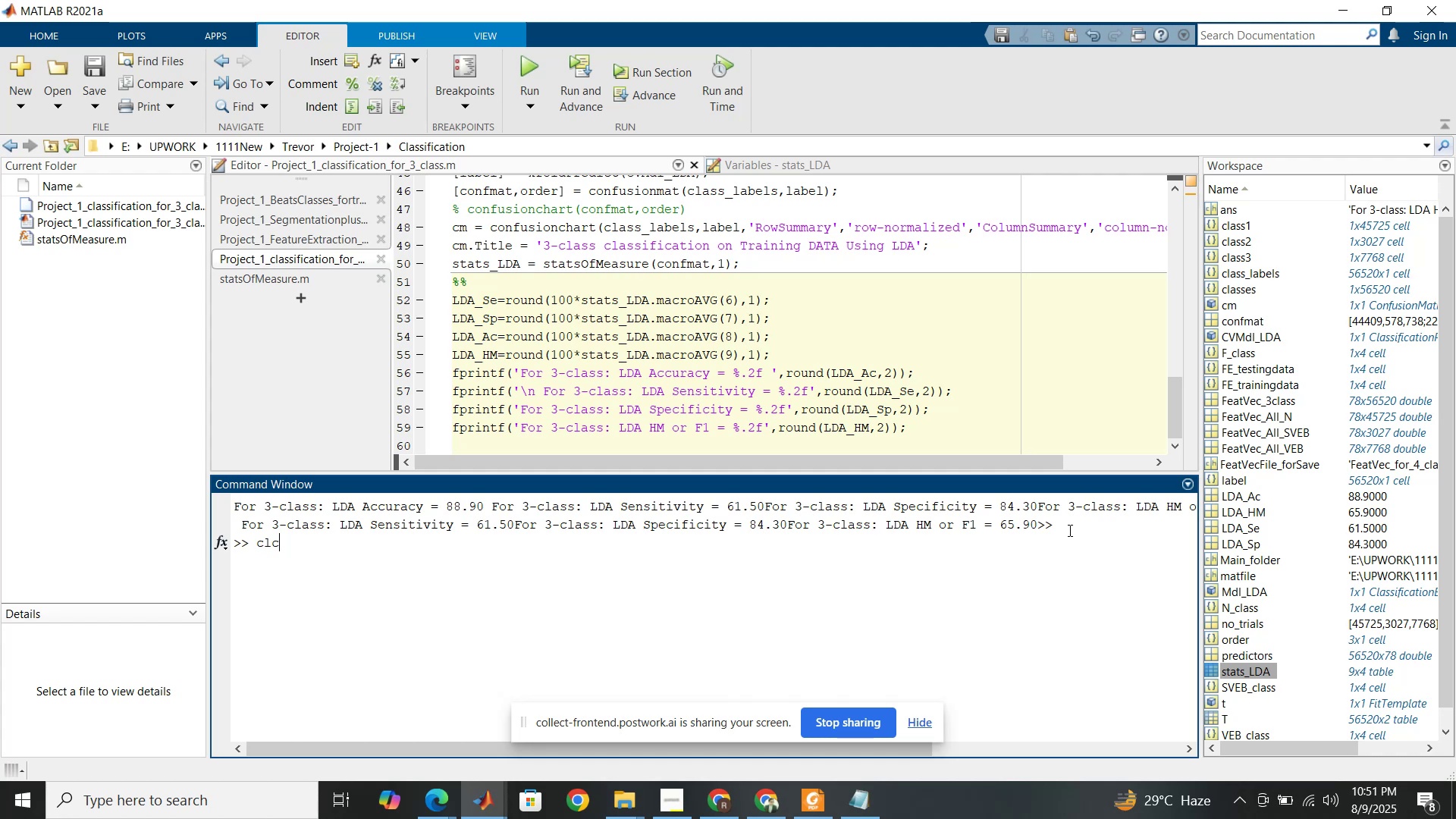 
key(Enter)
 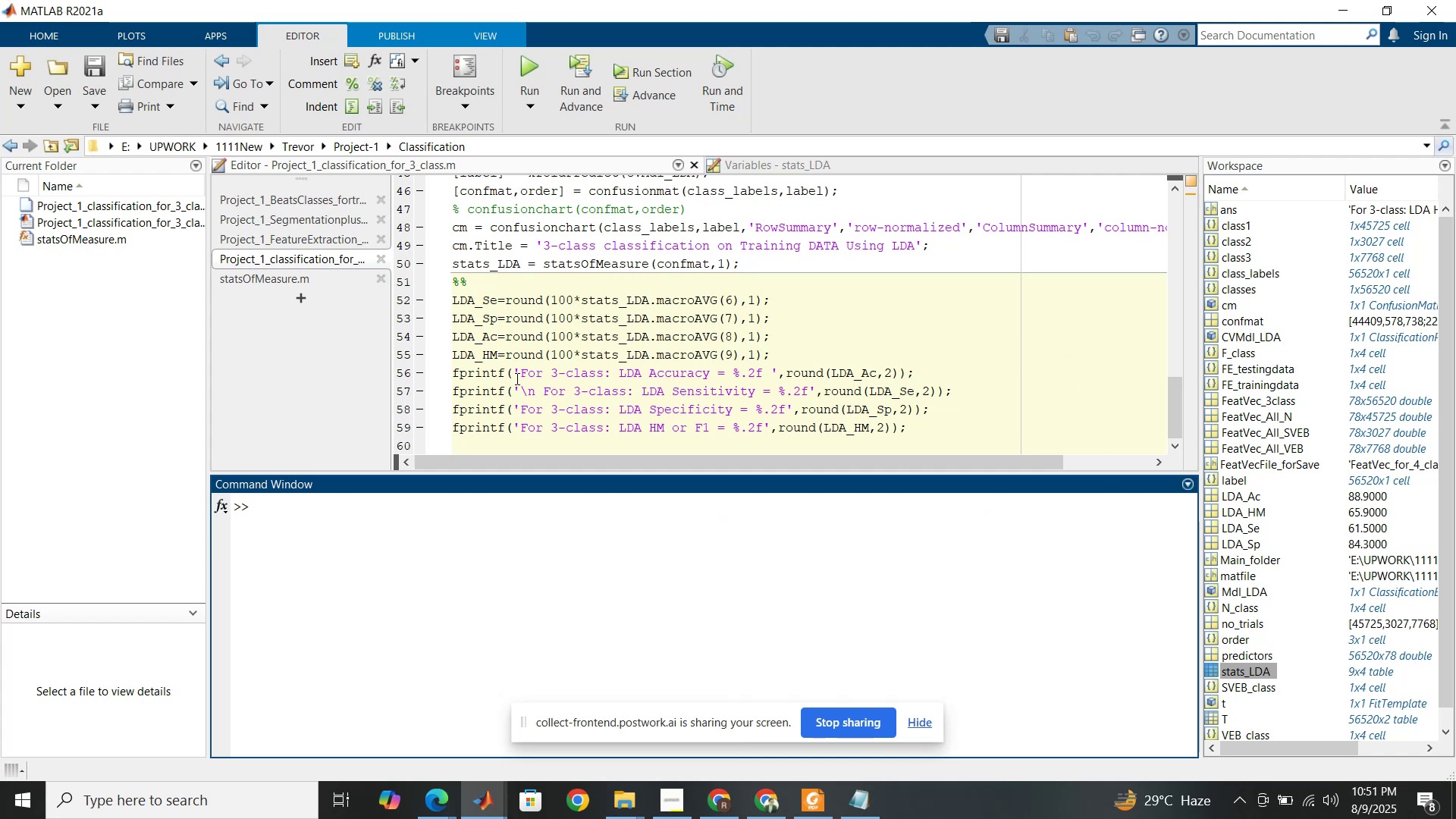 
left_click([522, 375])
 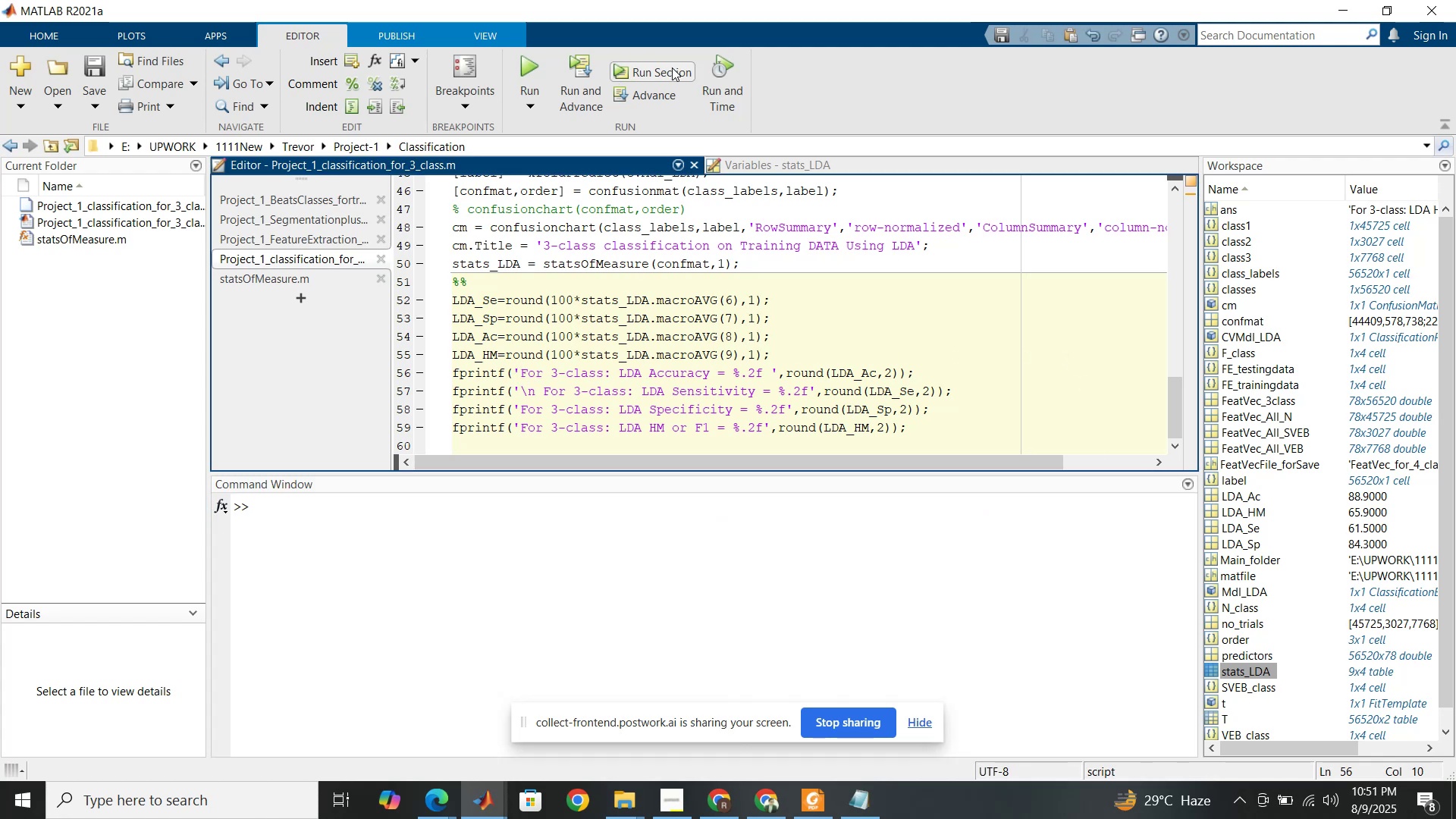 
left_click([672, 67])
 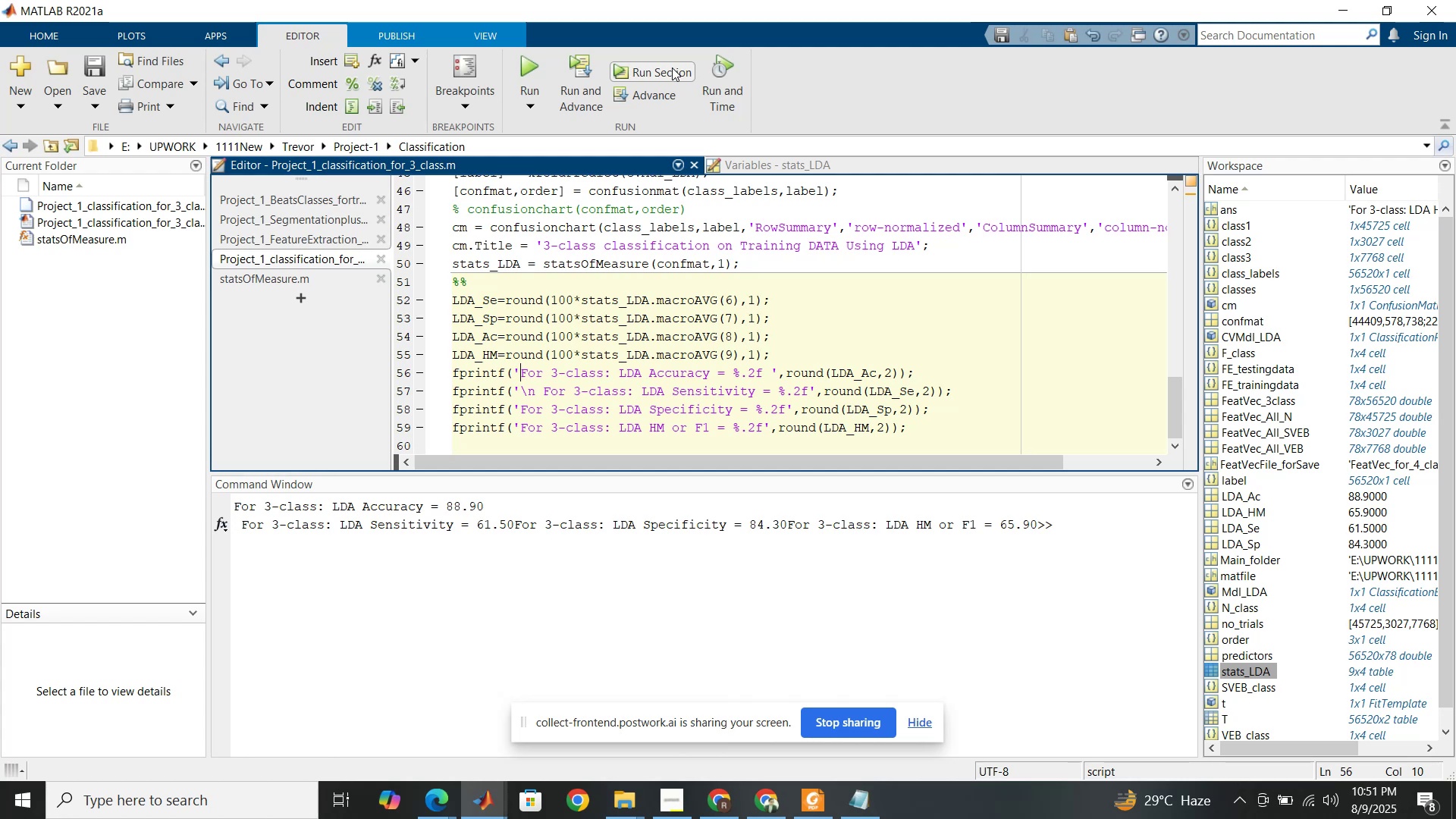 
wait(6.33)
 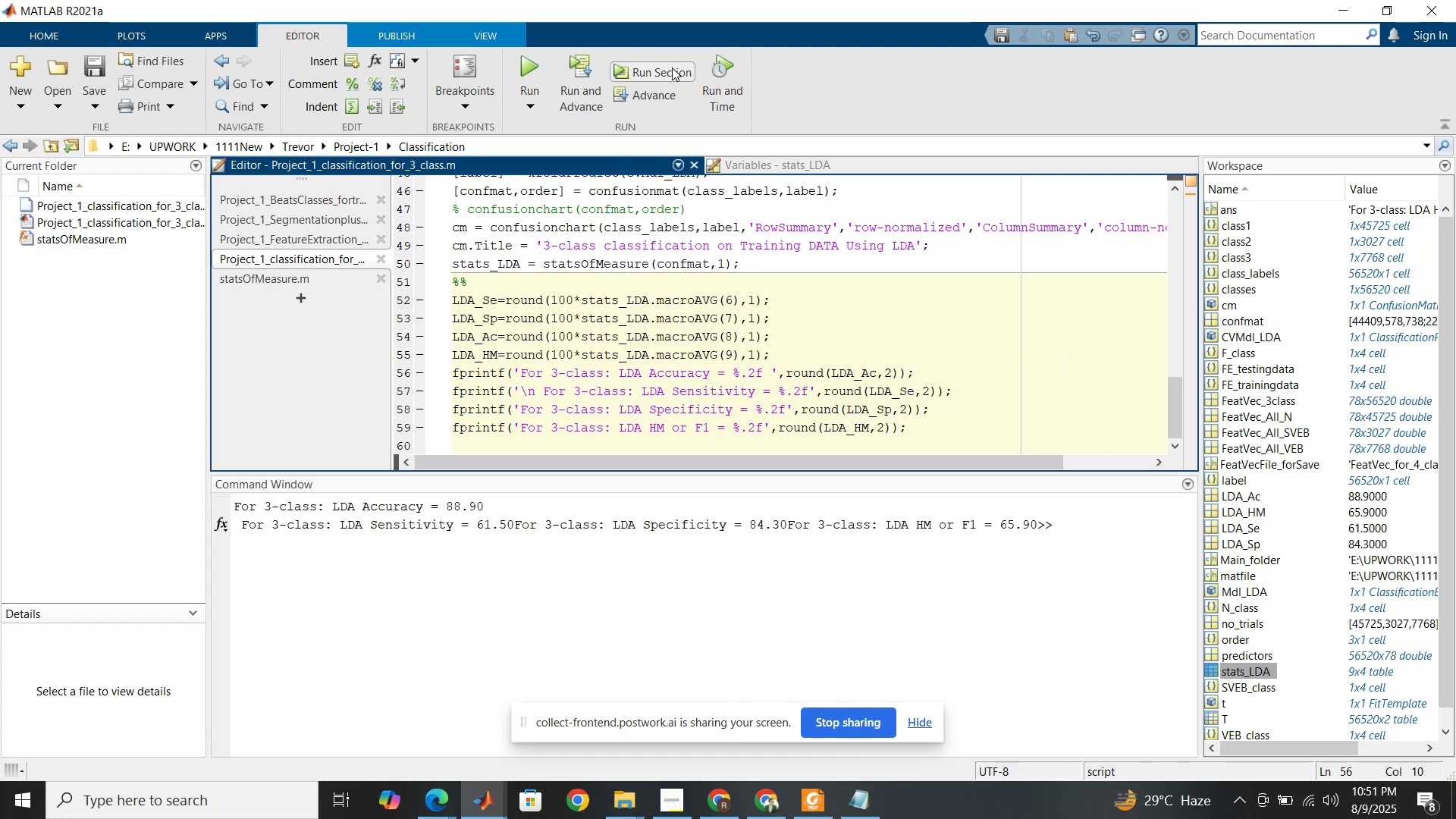 
left_click_drag(start_coordinate=[536, 389], to_coordinate=[522, 390])
 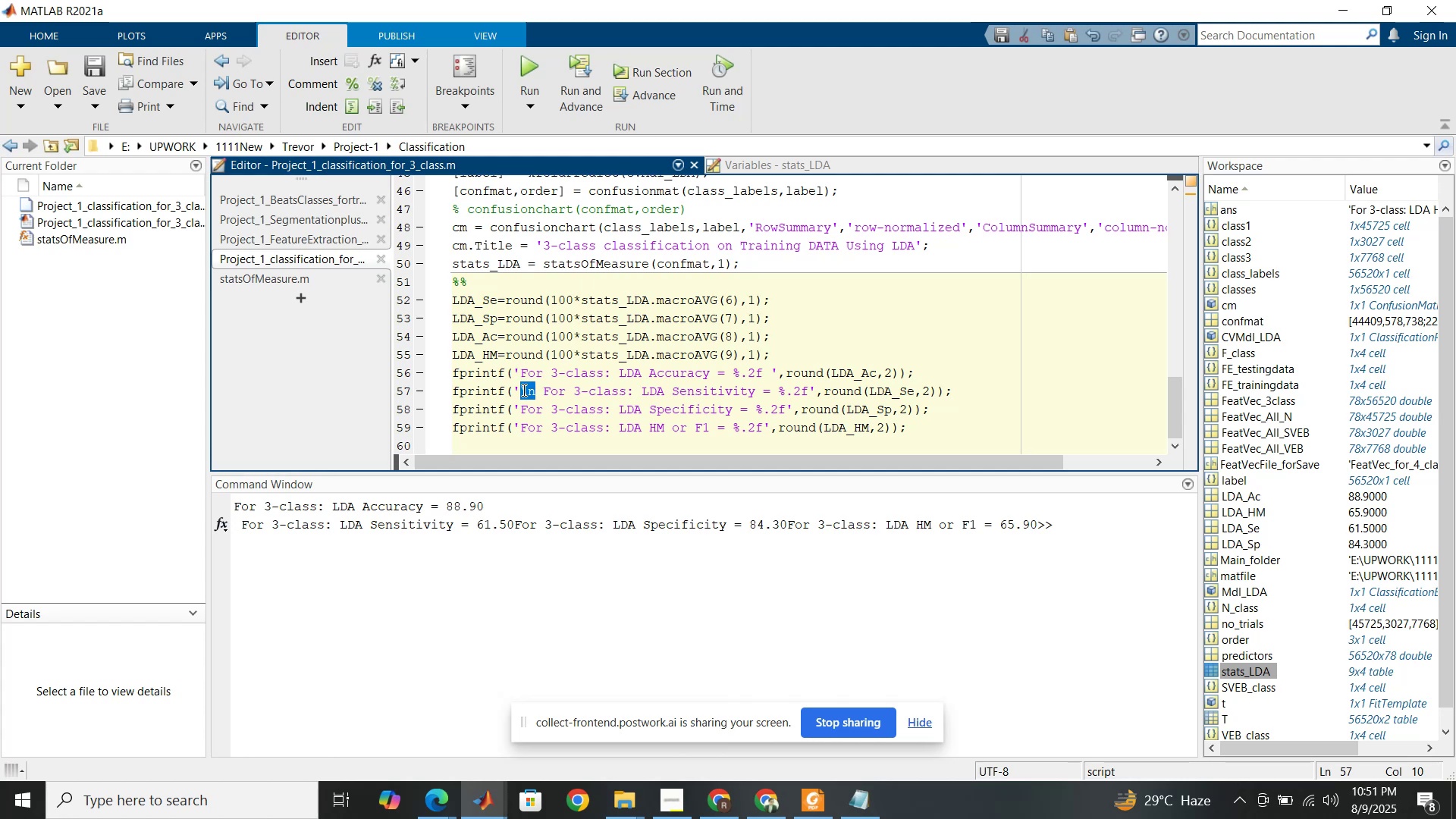 
key(Control+C)
 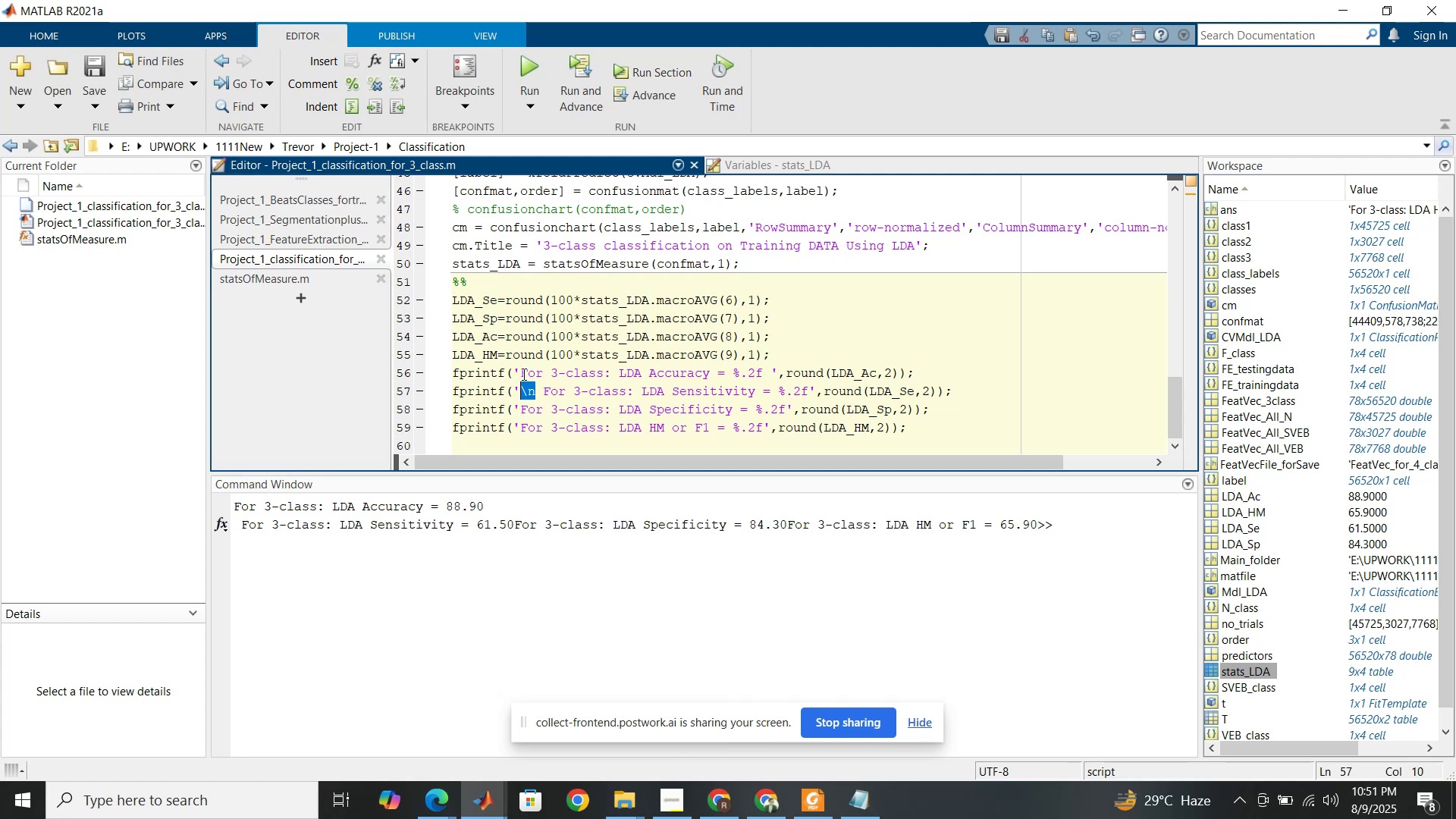 
left_click([522, 374])
 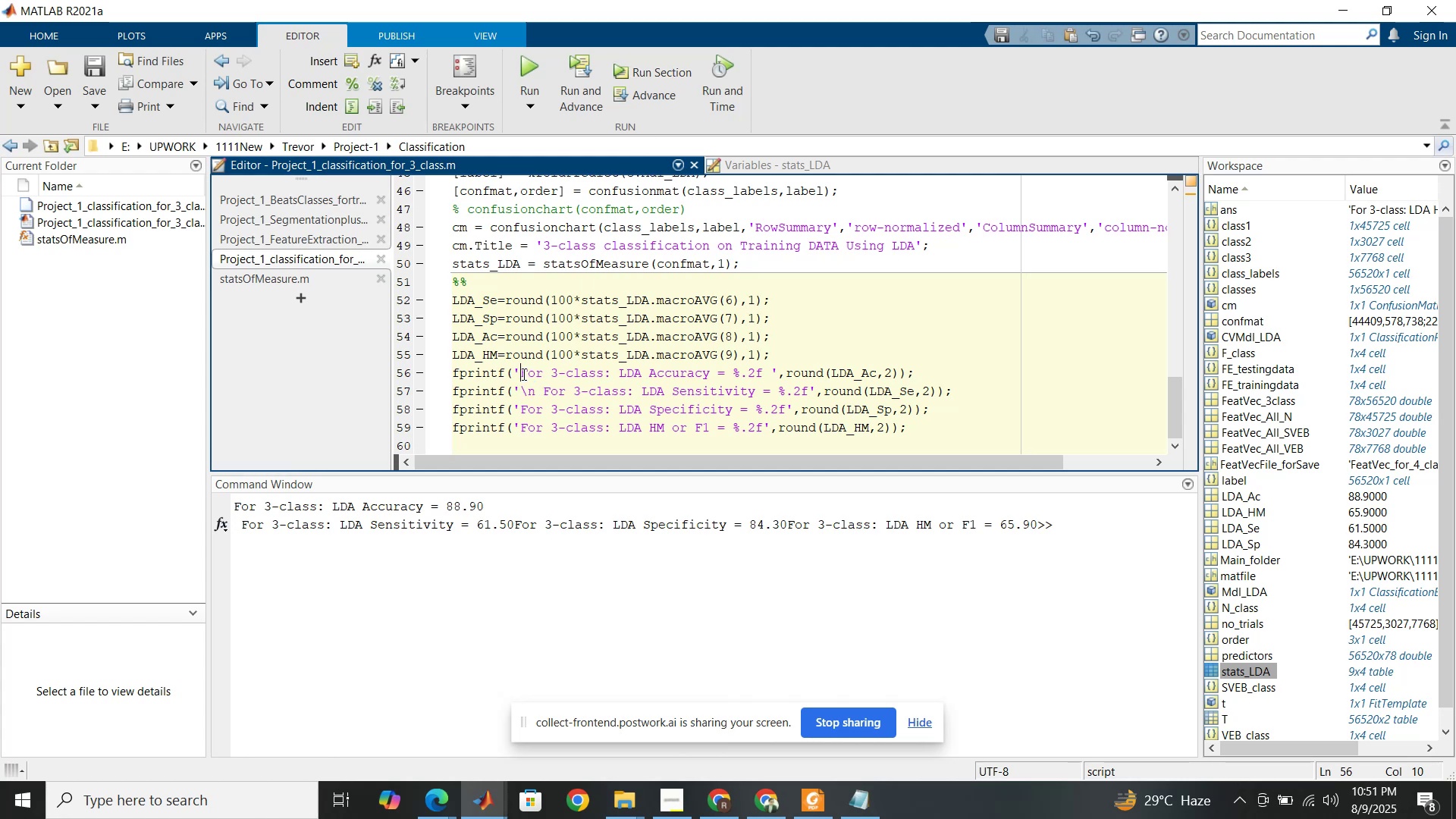 
key(Control+V)
 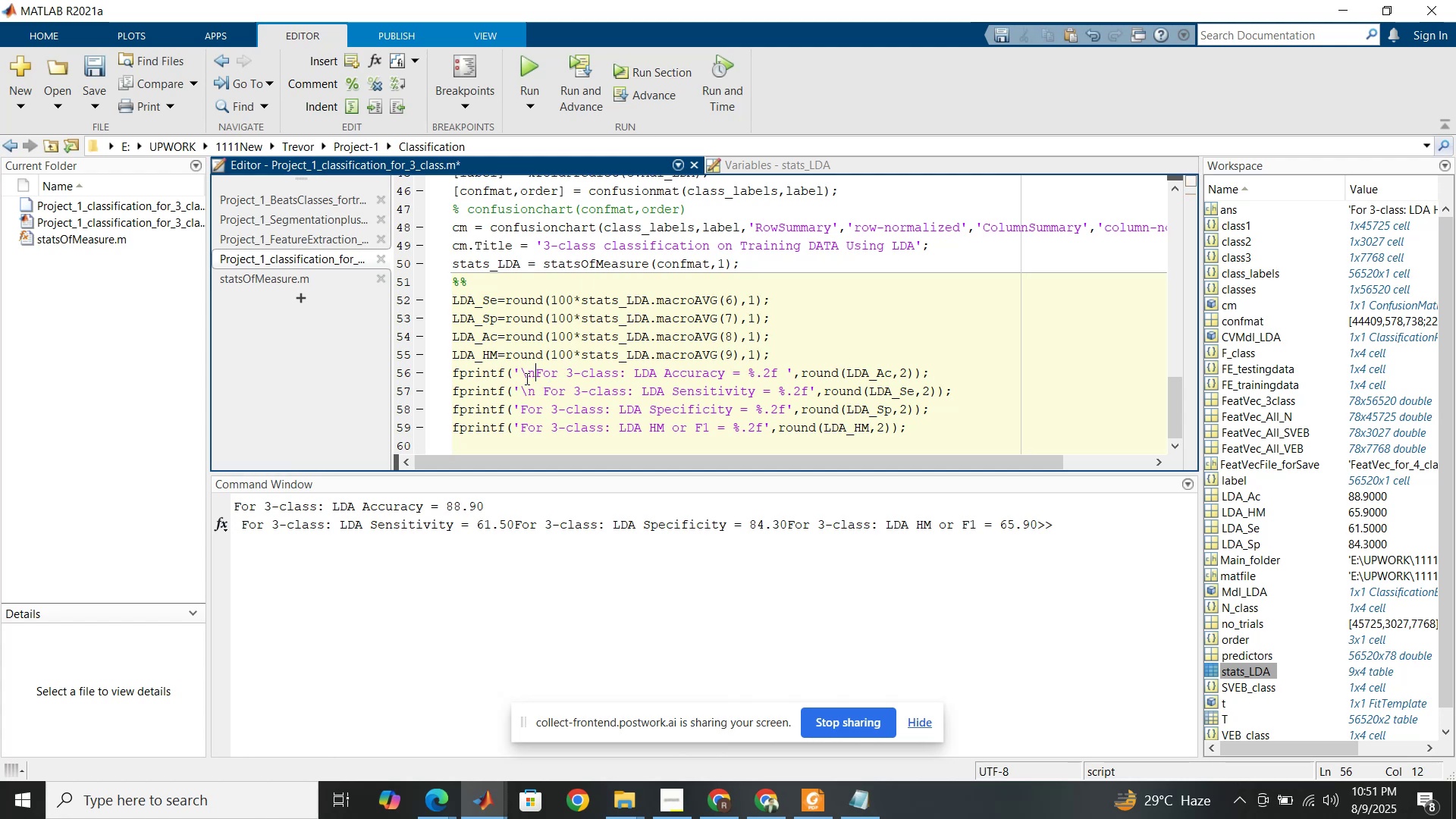 
key(Space)
 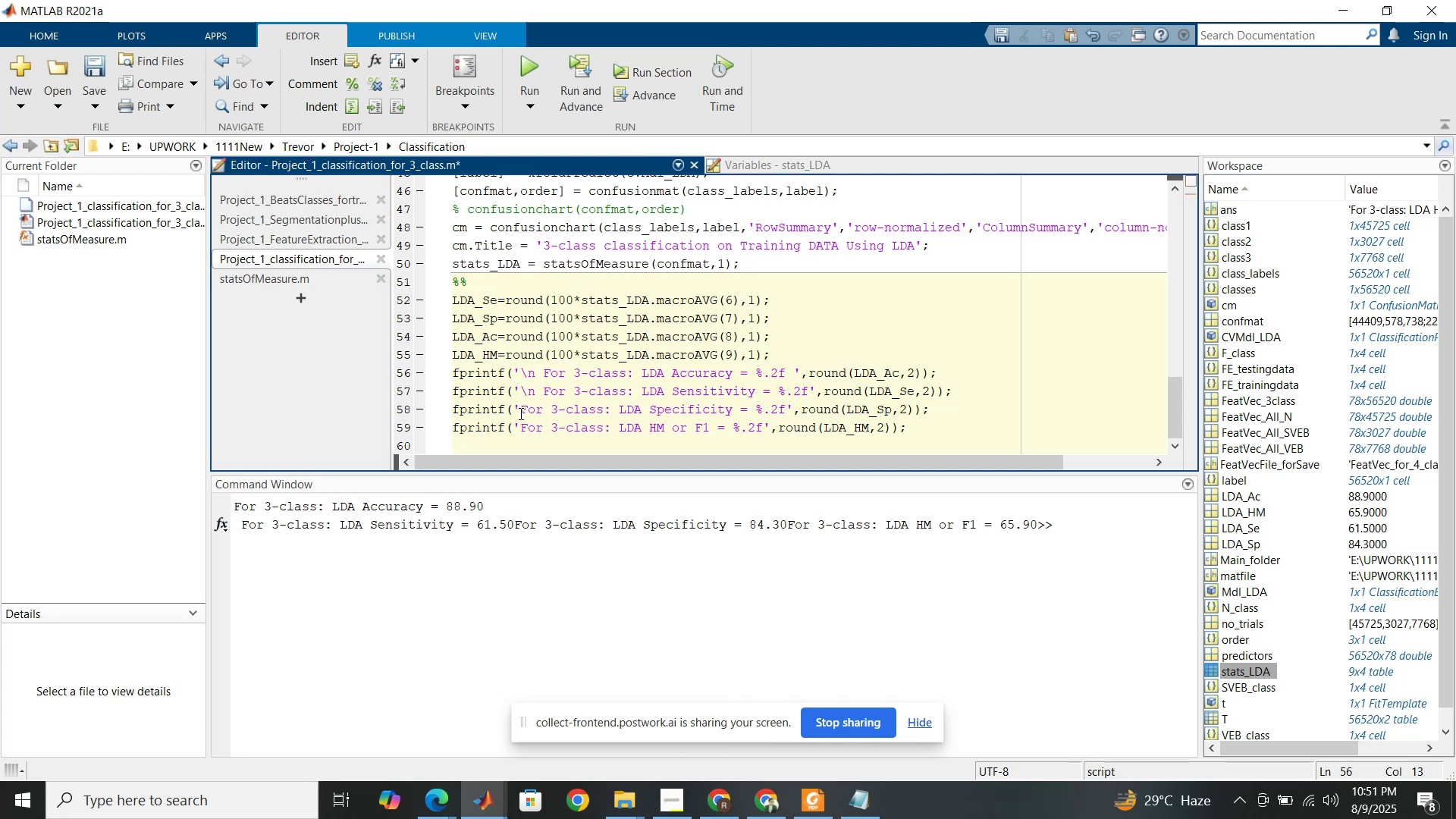 
left_click([519, 413])
 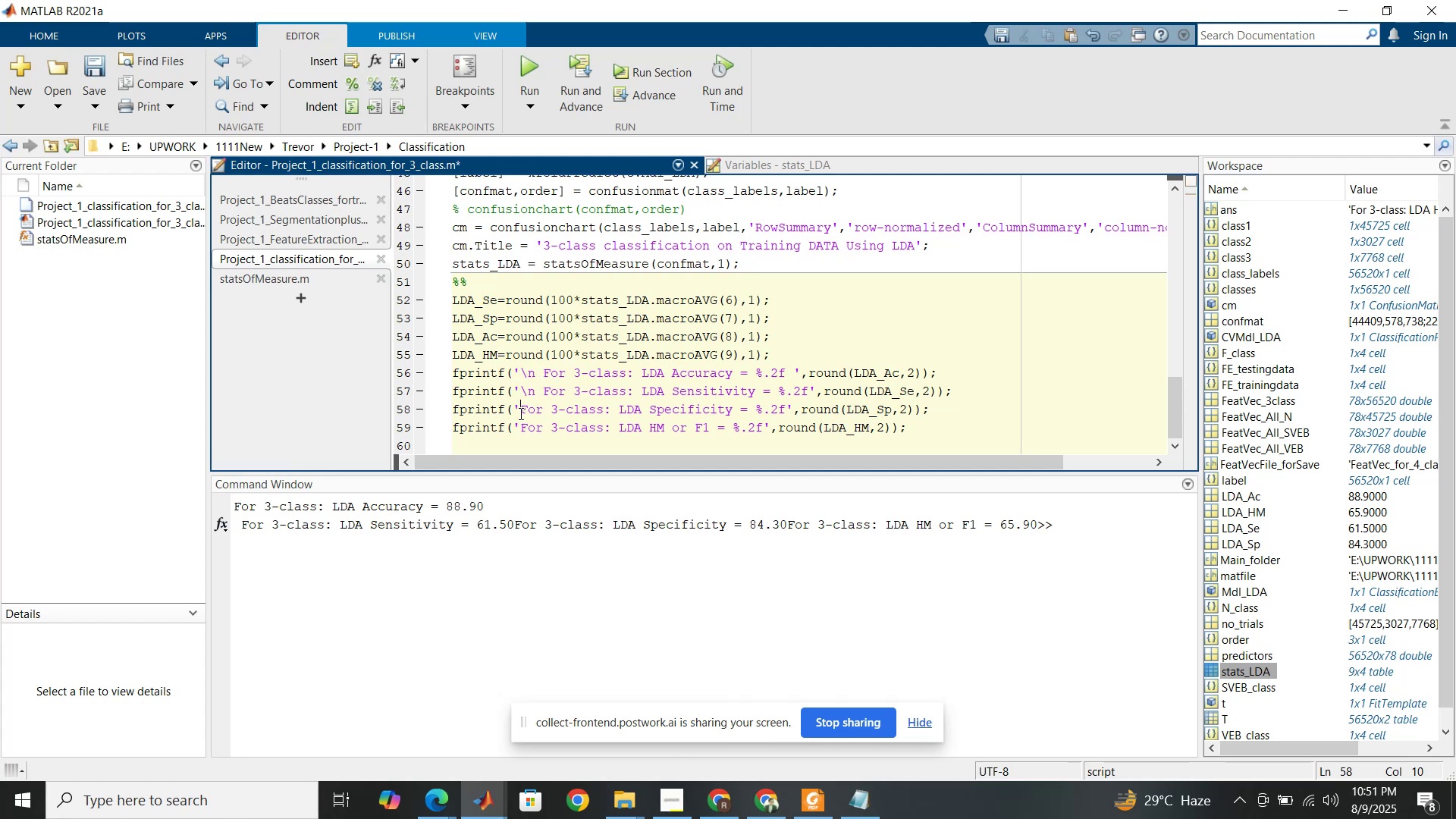 
key(Control+N)
 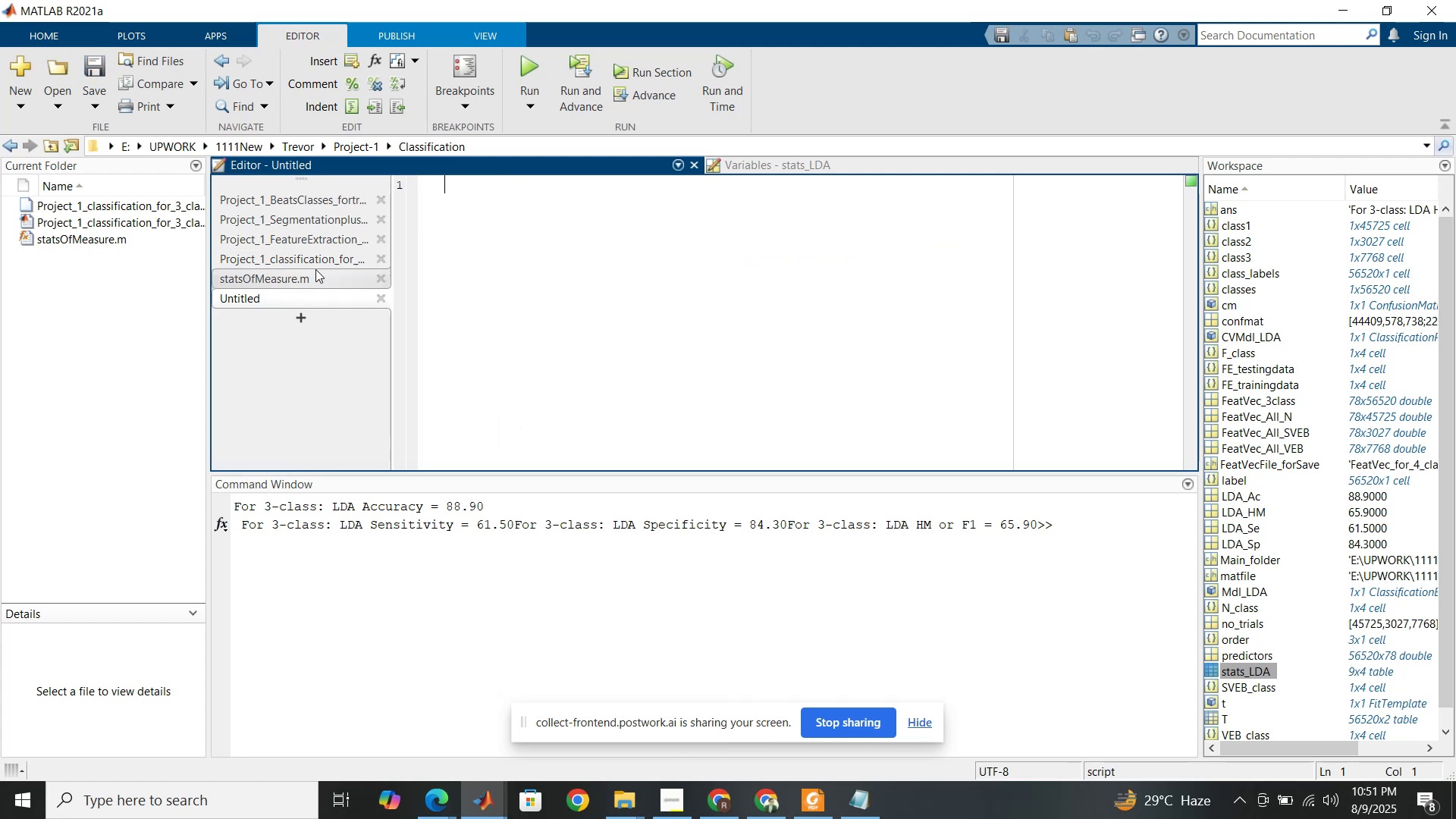 
left_click([313, 267])
 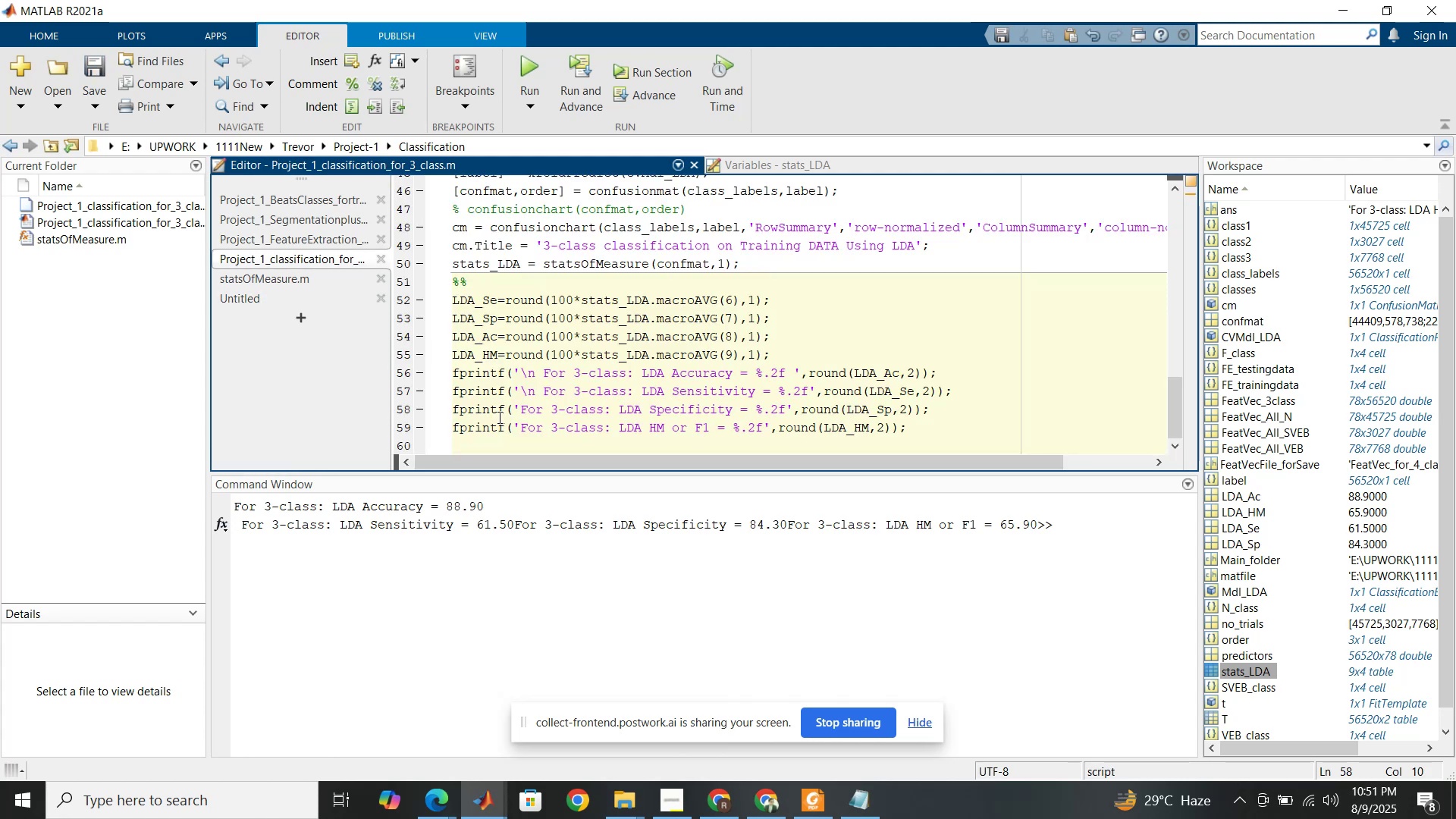 
key(Control+V)
 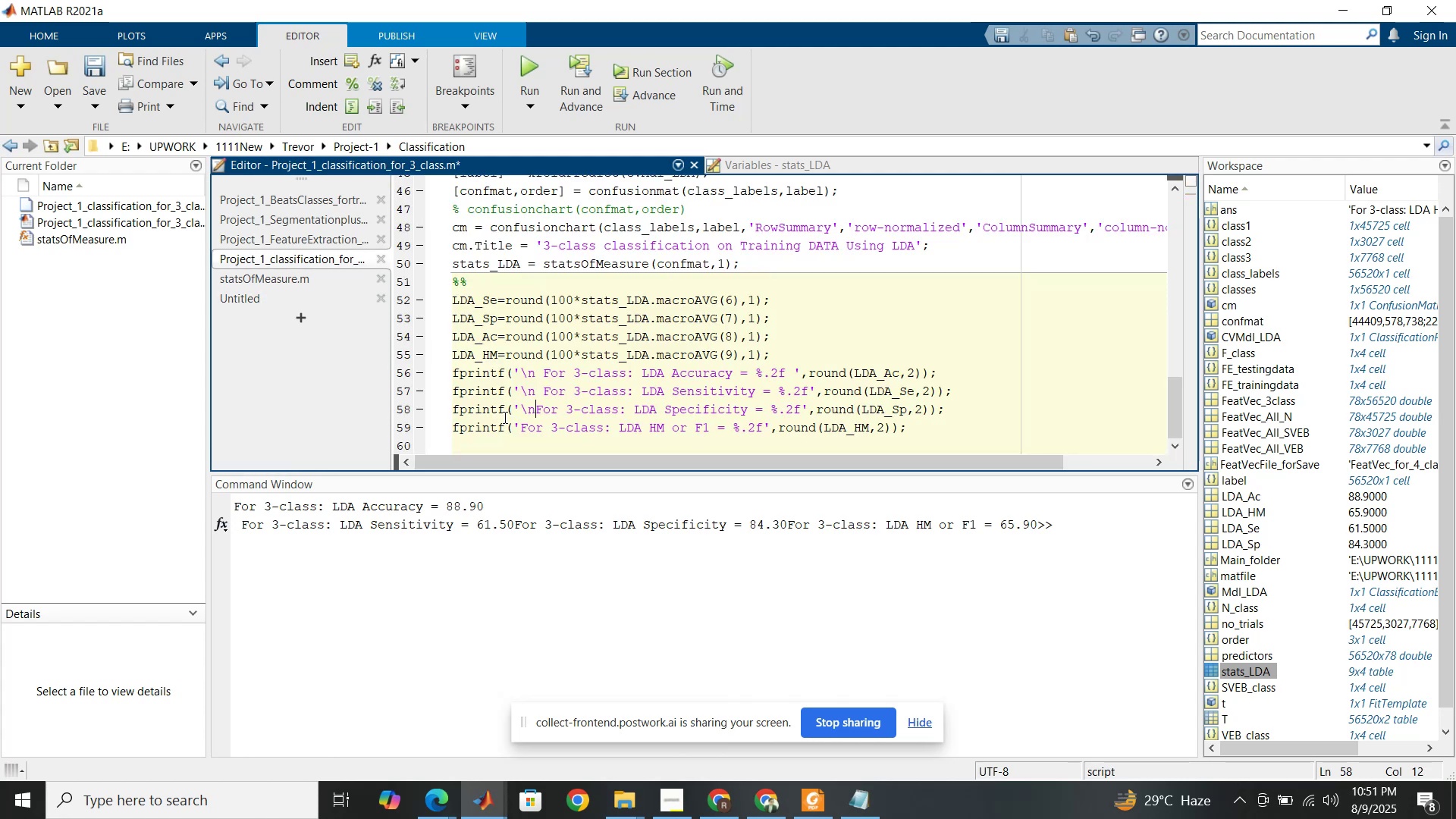 
key(Space)
 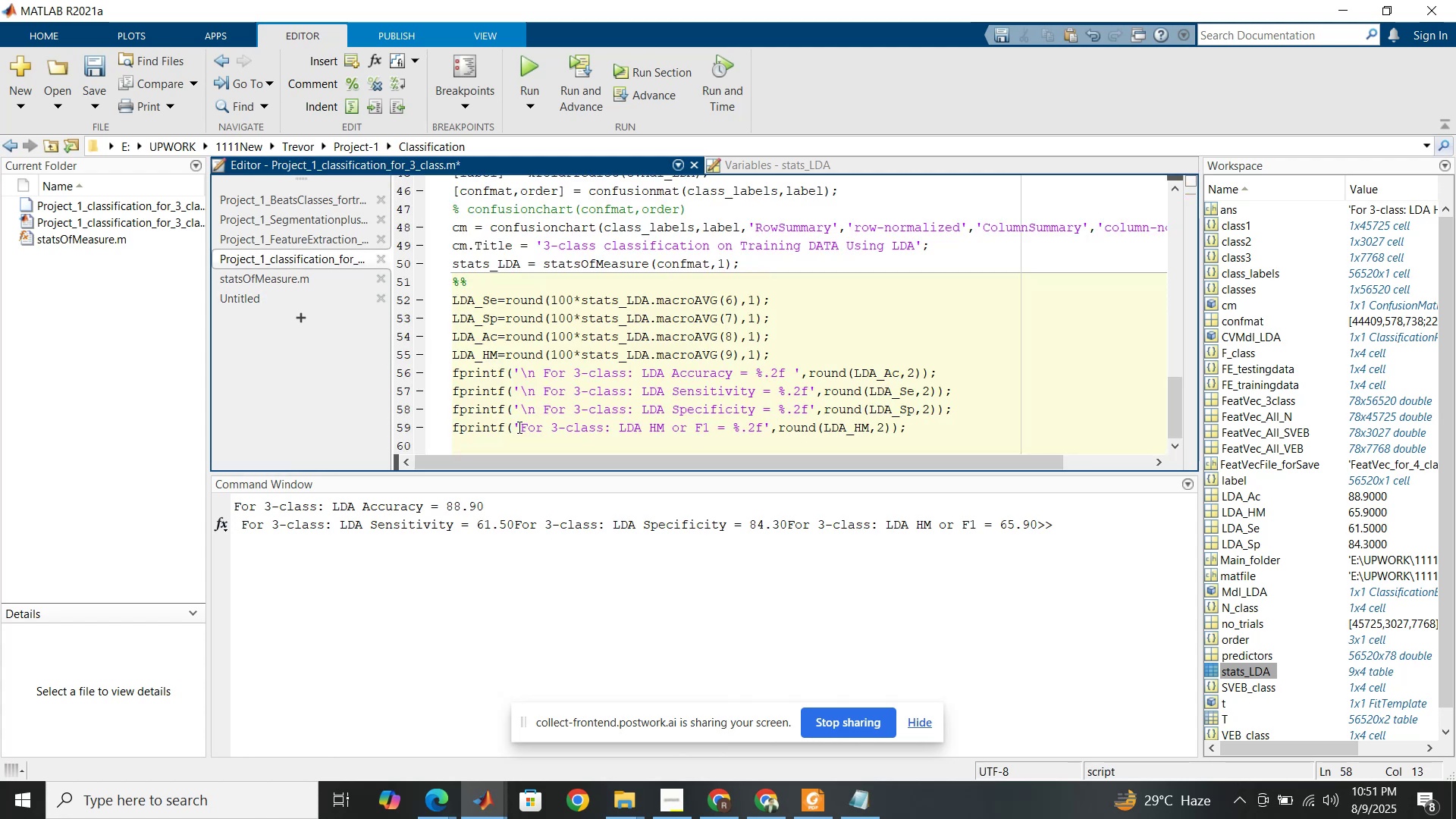 
left_click([523, 428])
 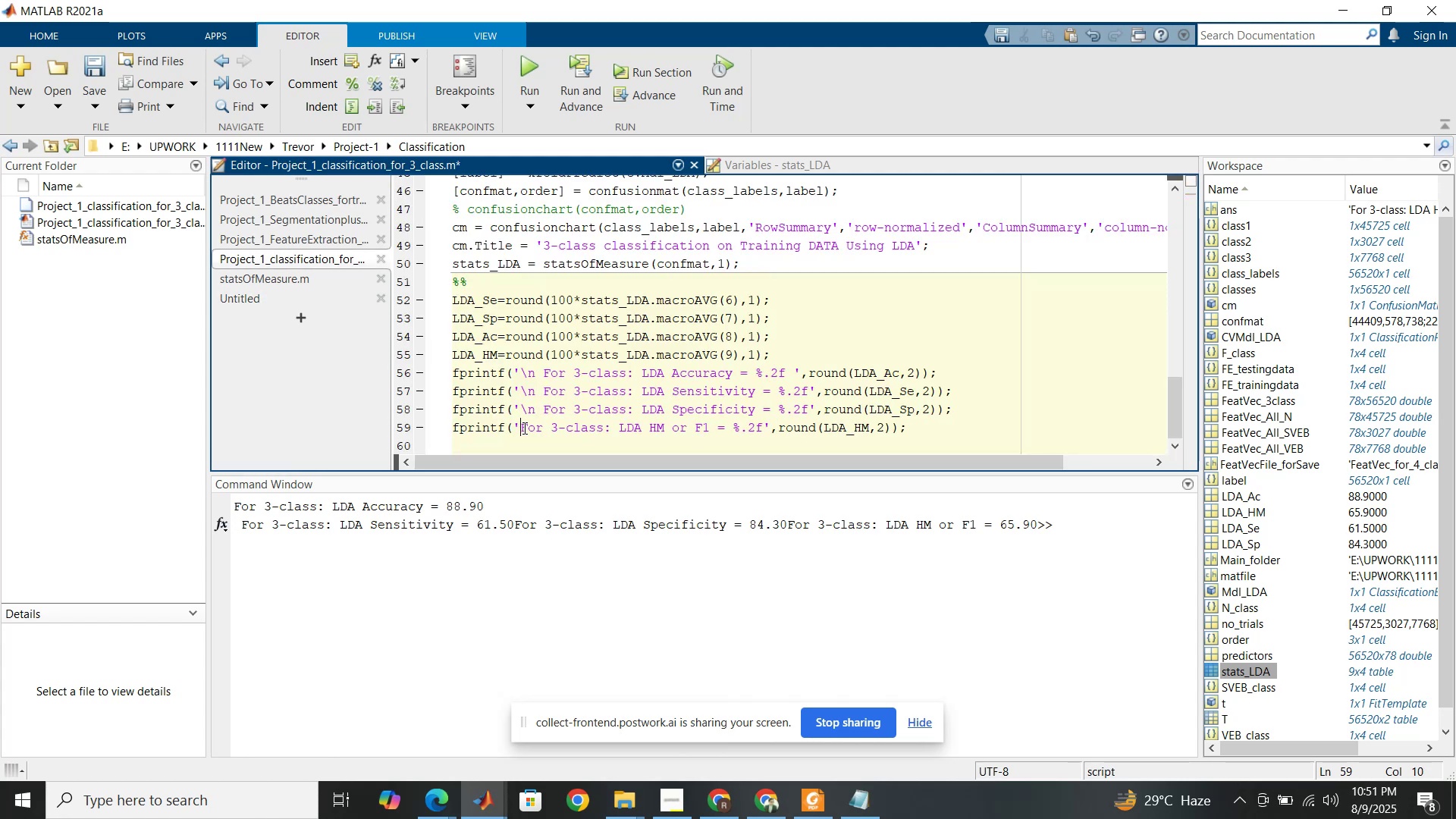 
key(Control+V)
 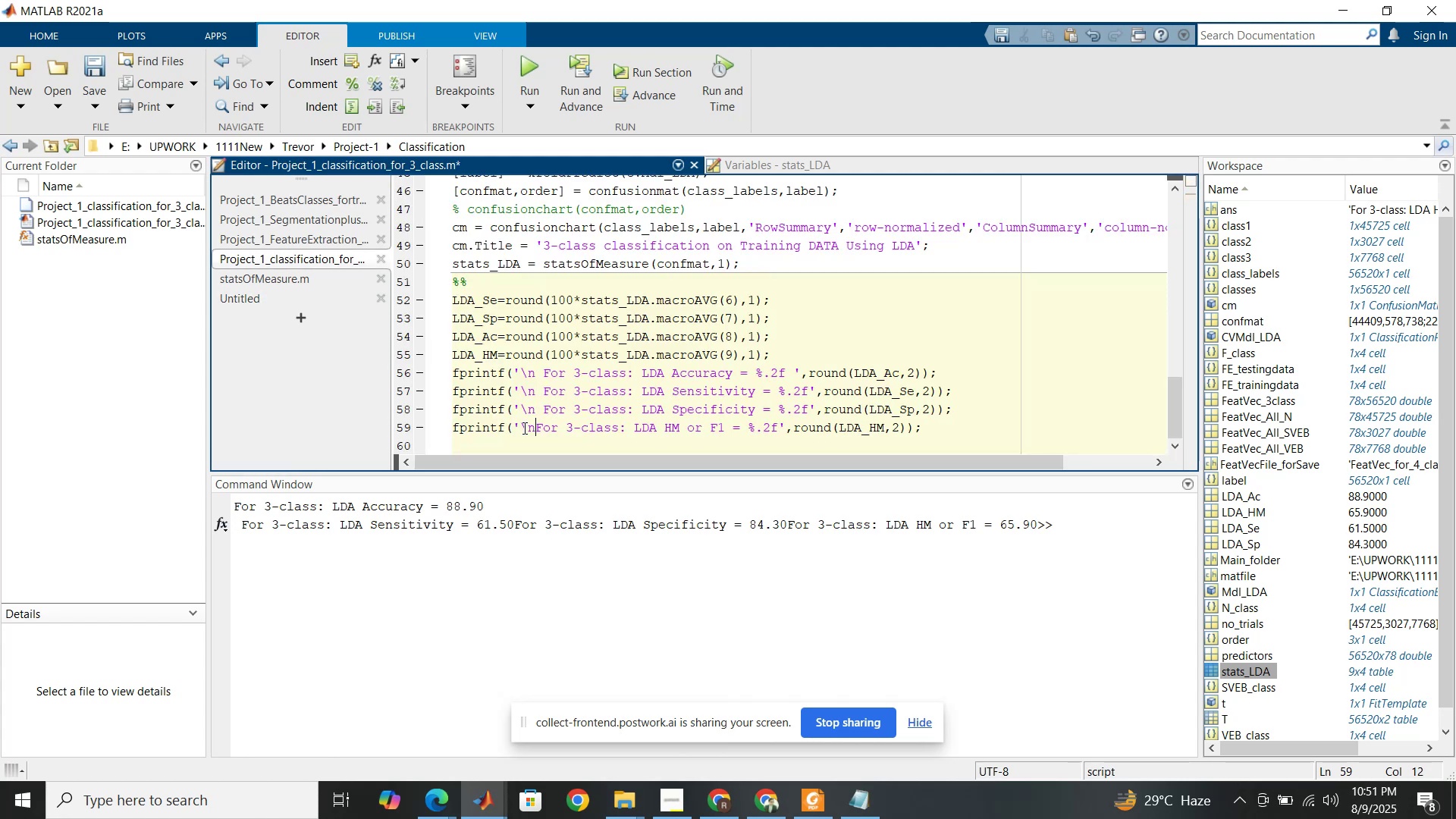 
key(Space)
 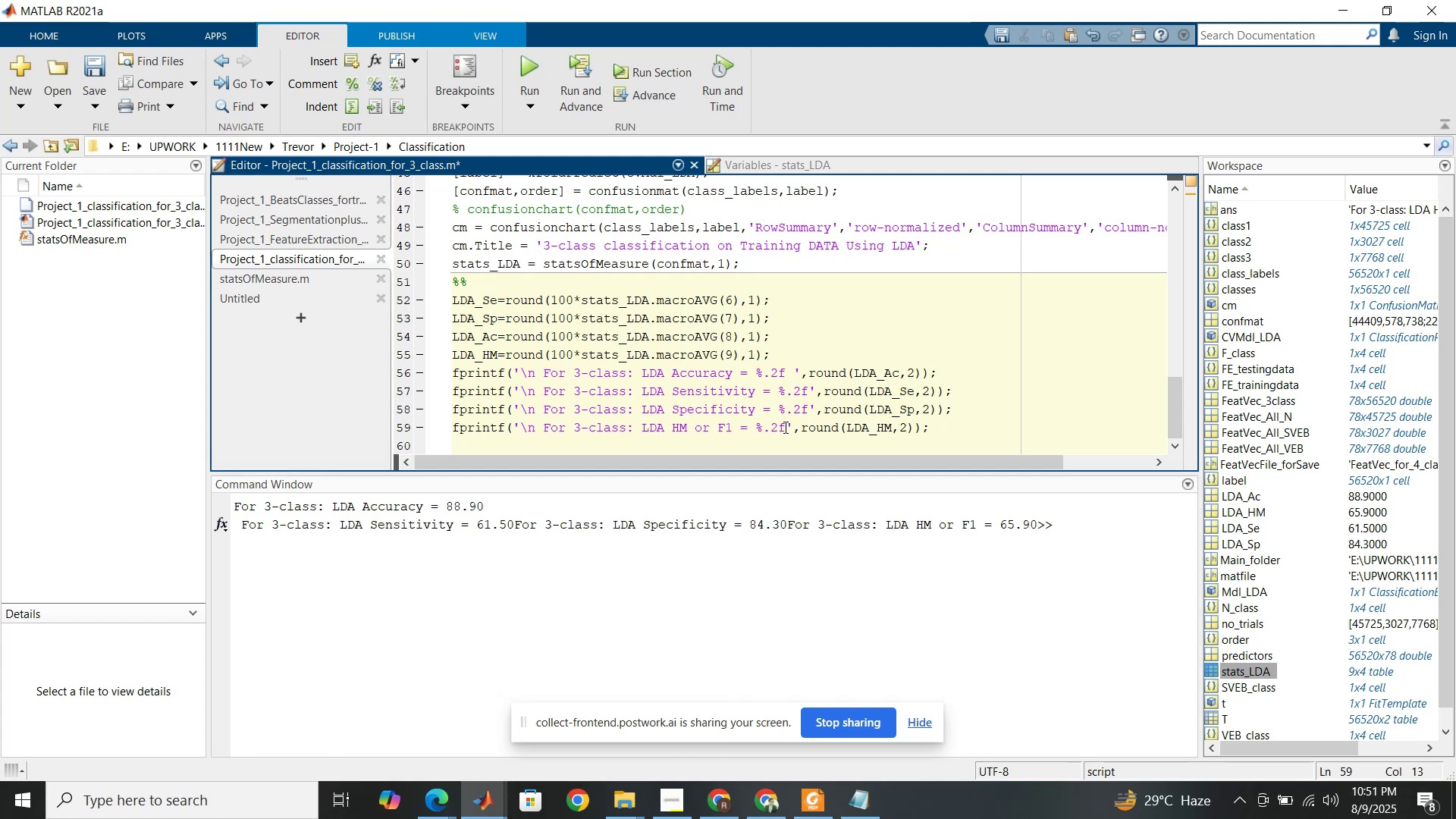 
wait(5.44)
 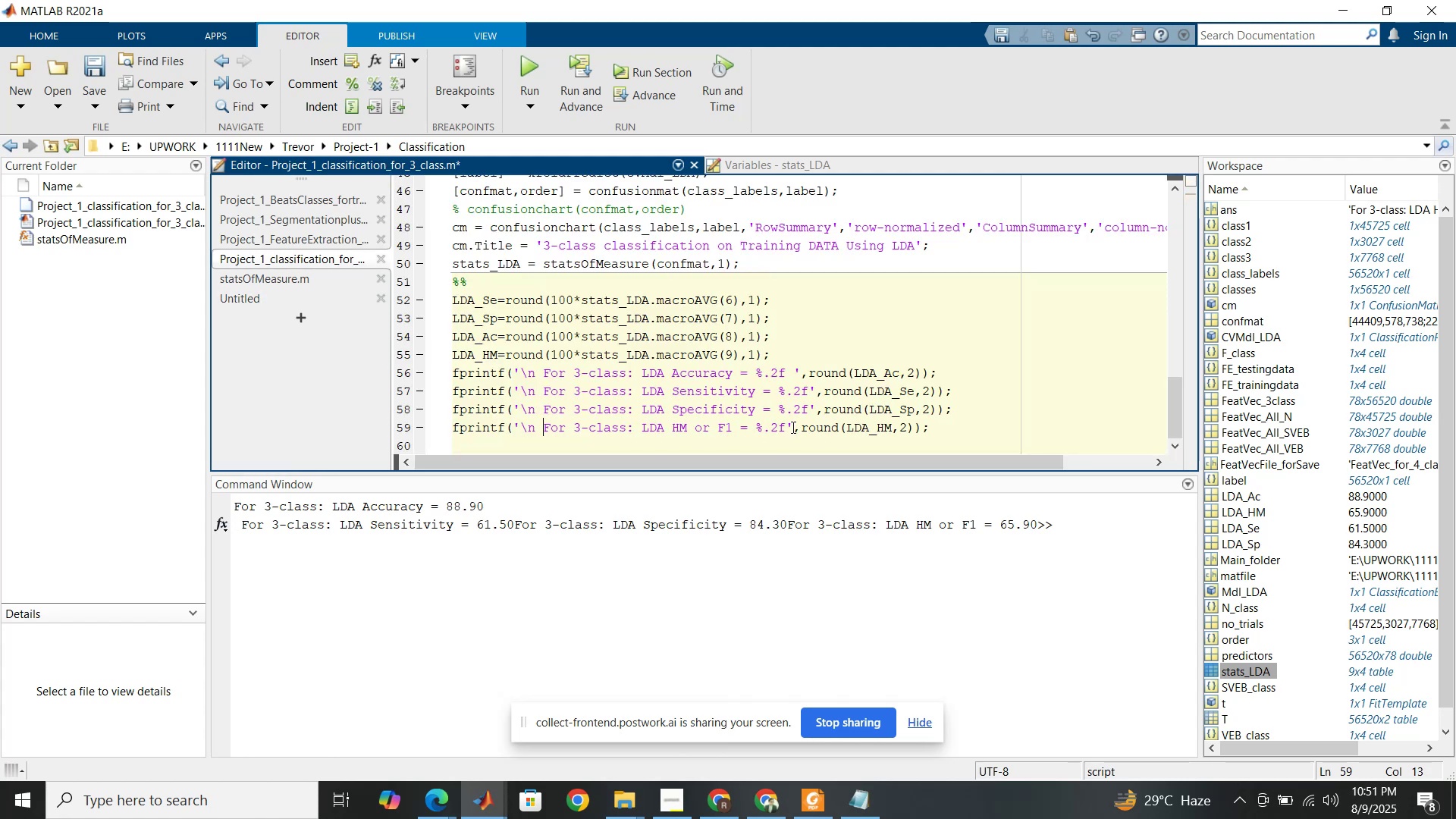 
left_click([789, 430])
 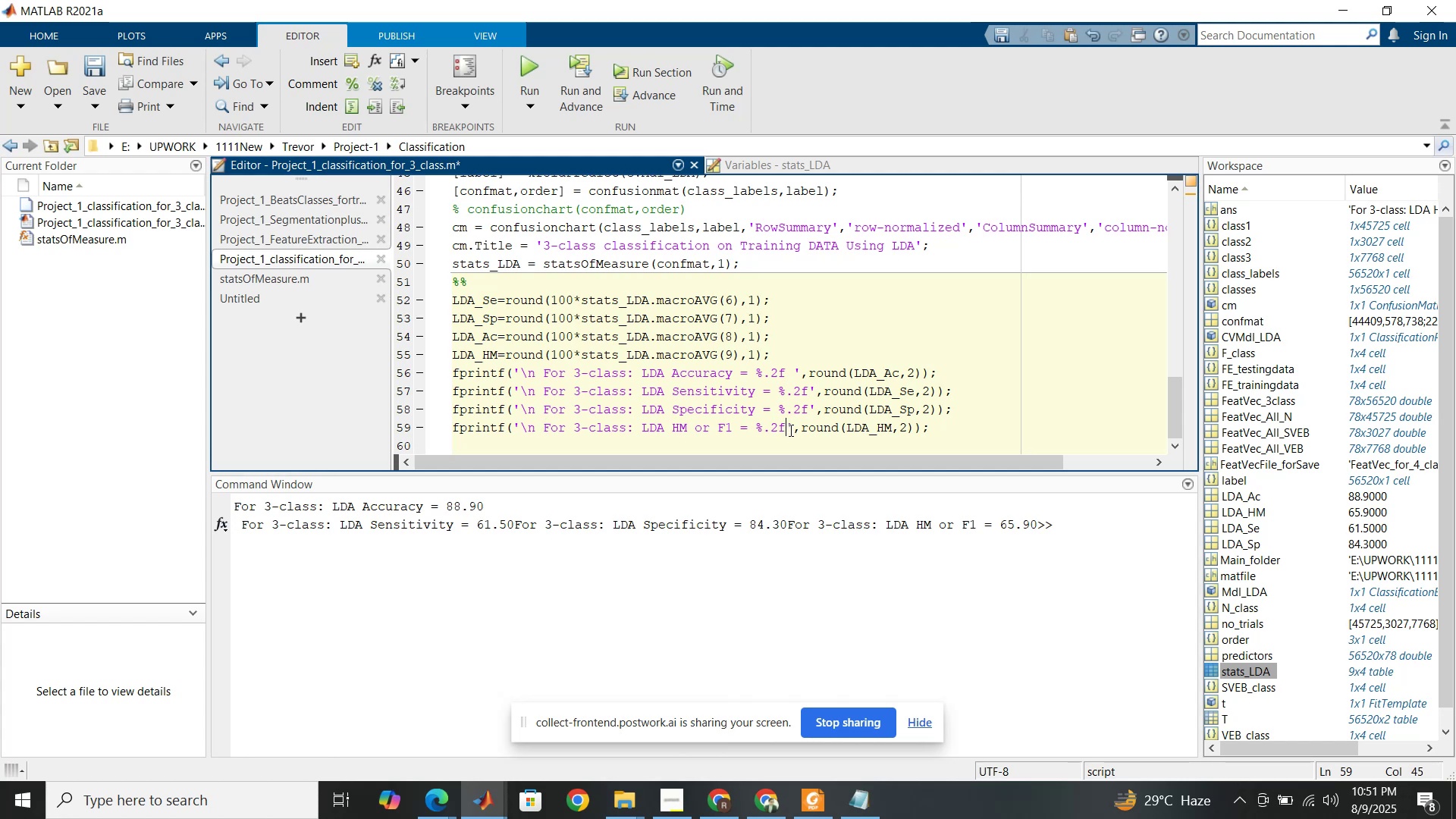 
key(Space)
 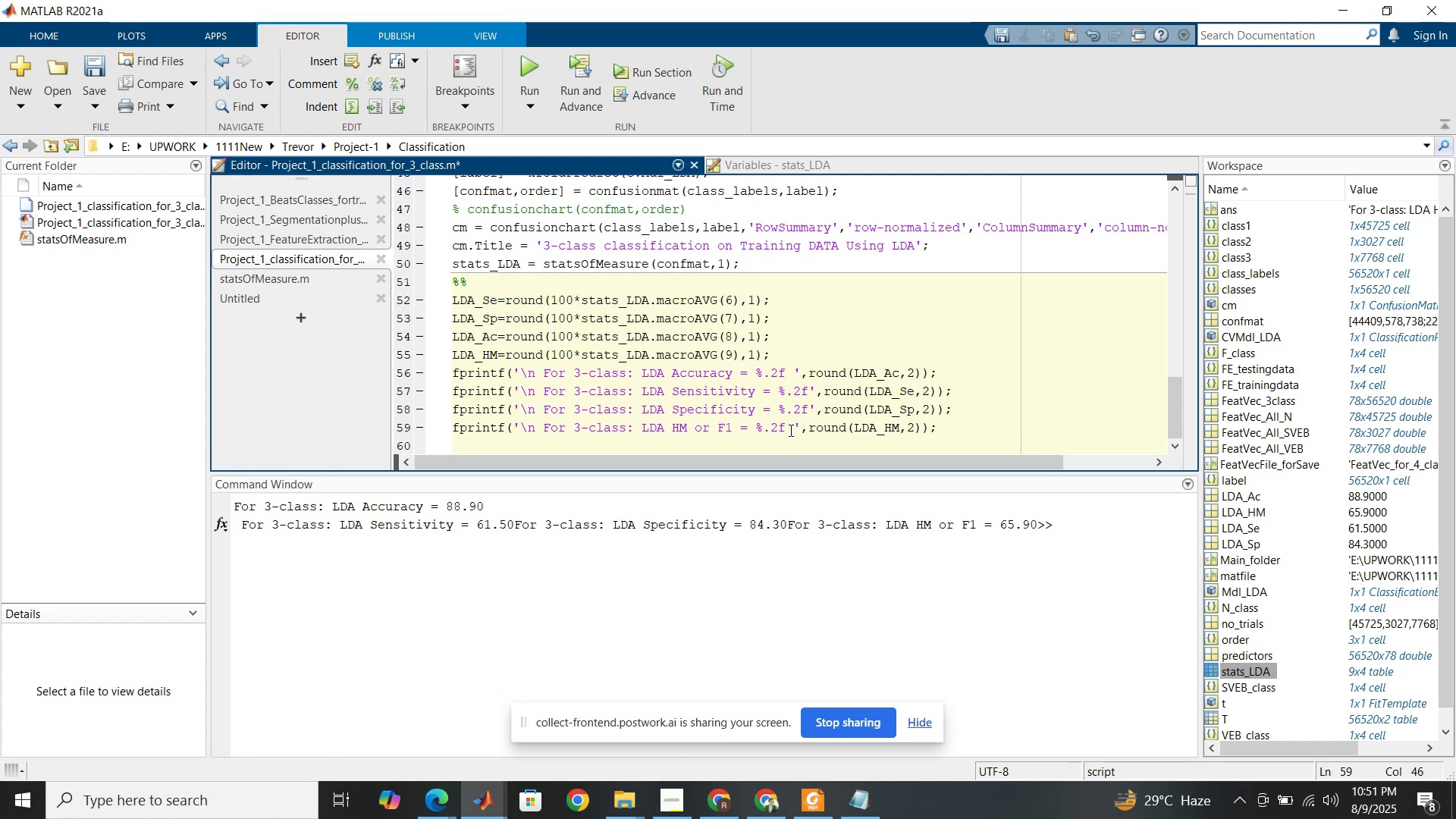 
key(Control+V)
 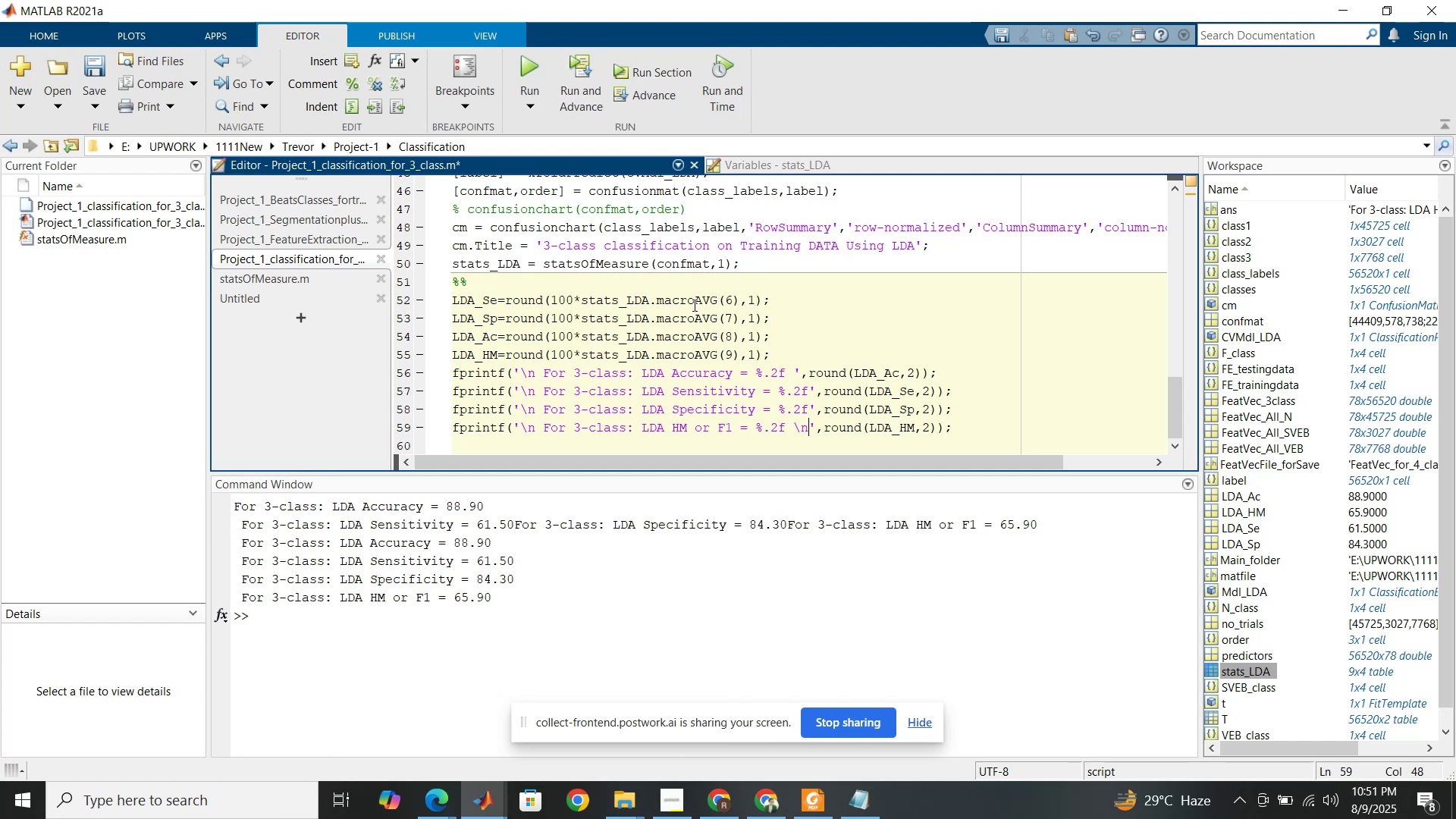 
wait(9.54)
 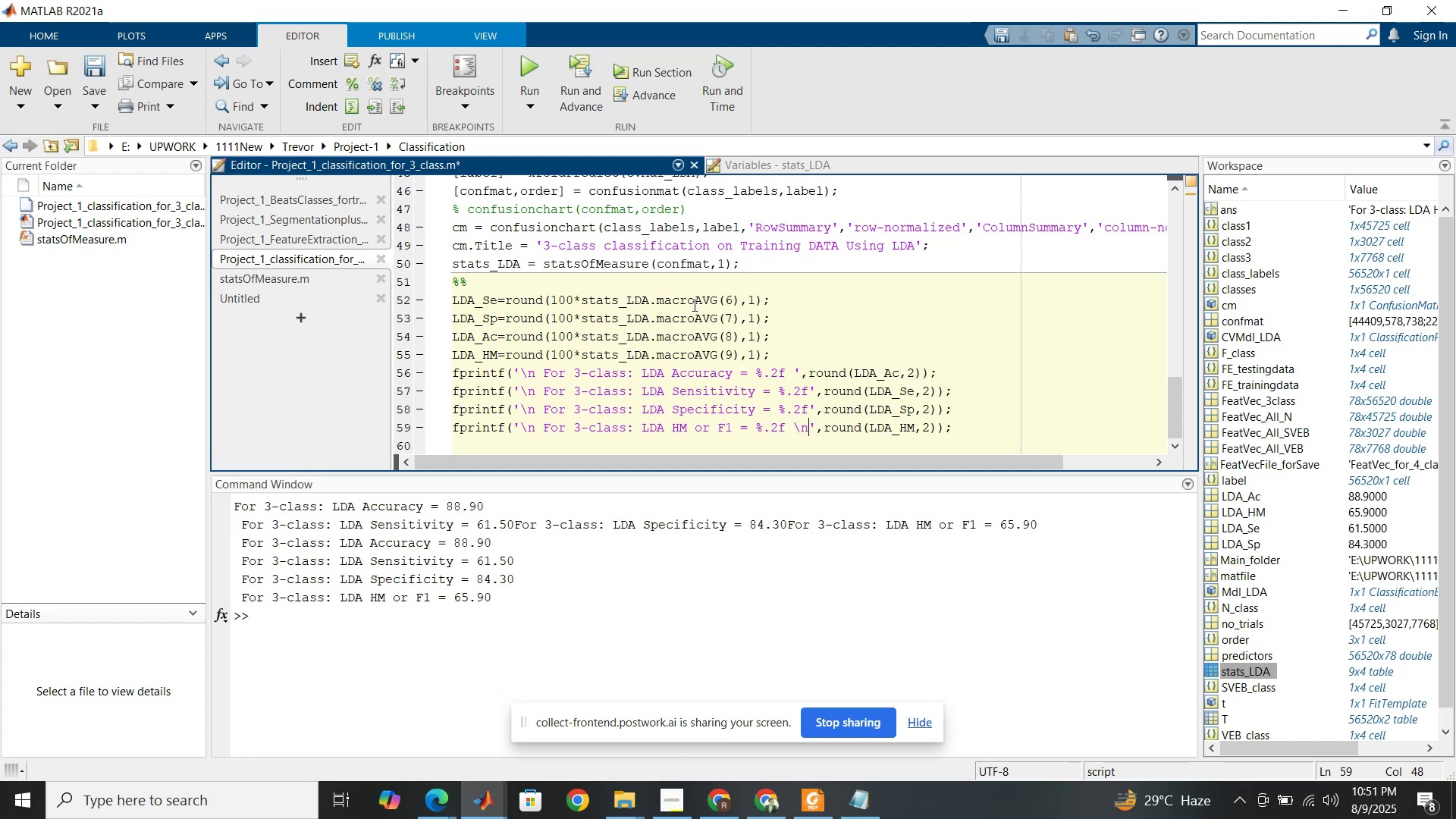 
left_click([516, 623])
 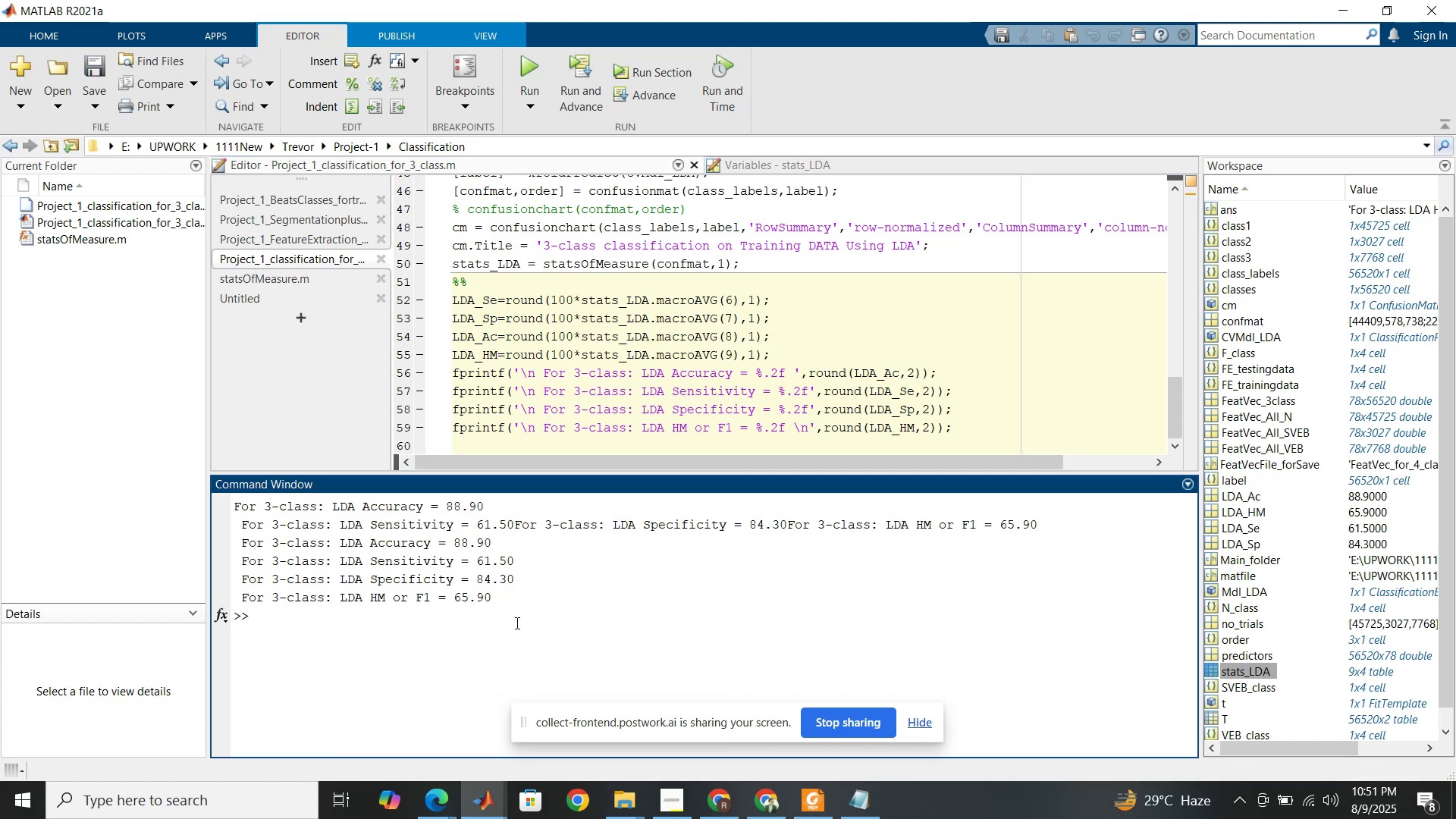 
type(clc)
 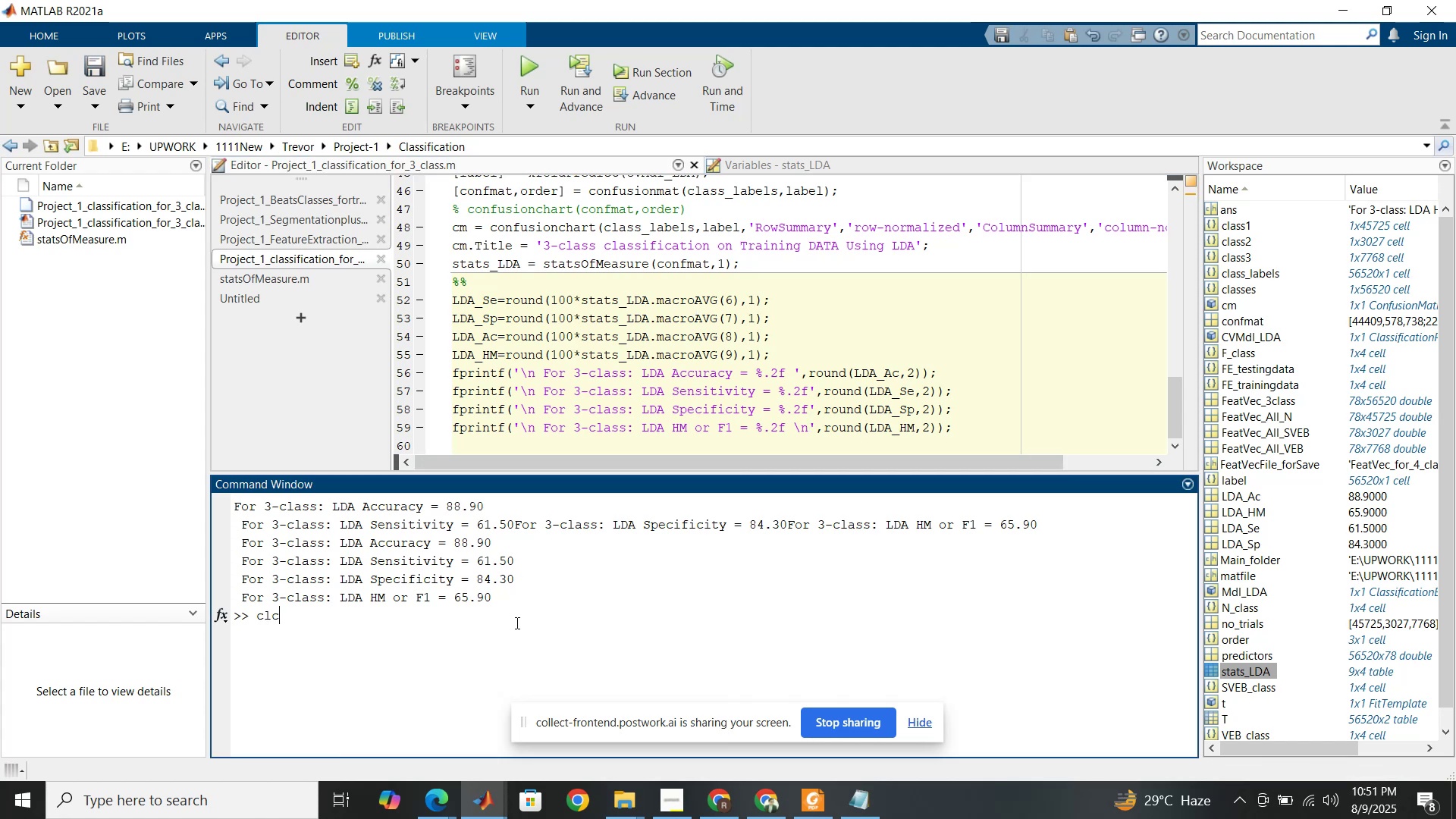 
key(Enter)
 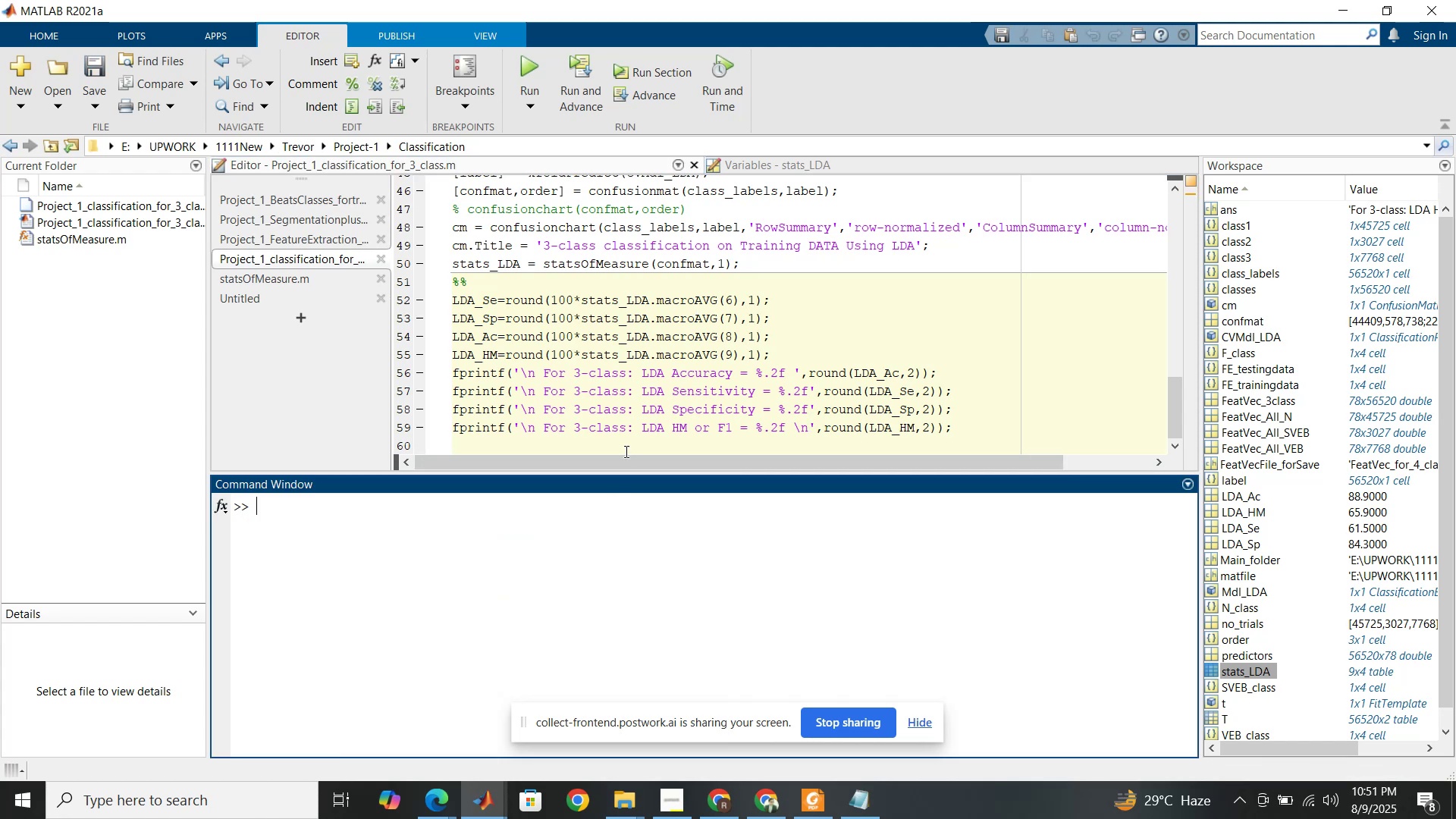 
left_click([626, 407])
 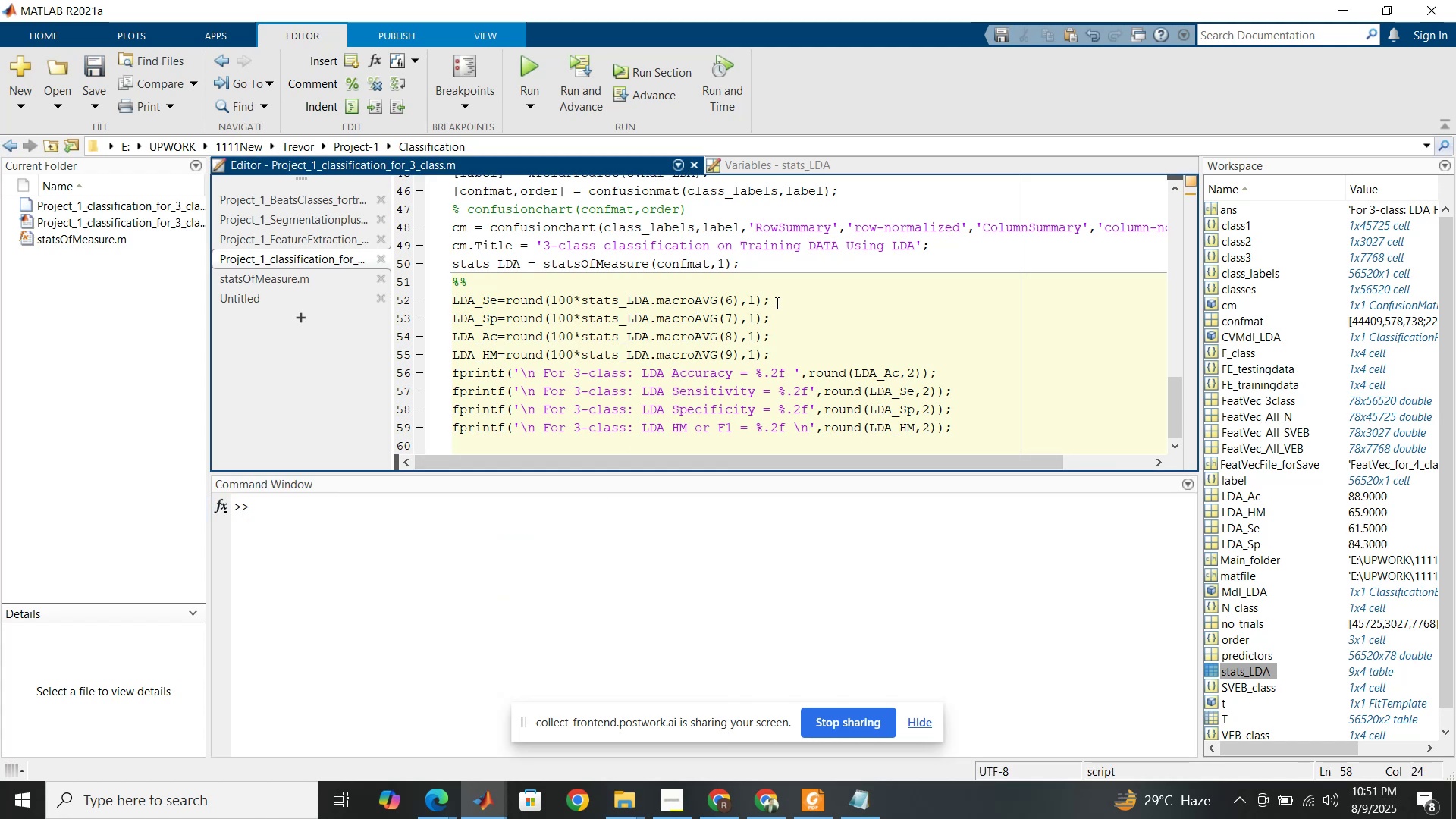 
left_click([780, 300])
 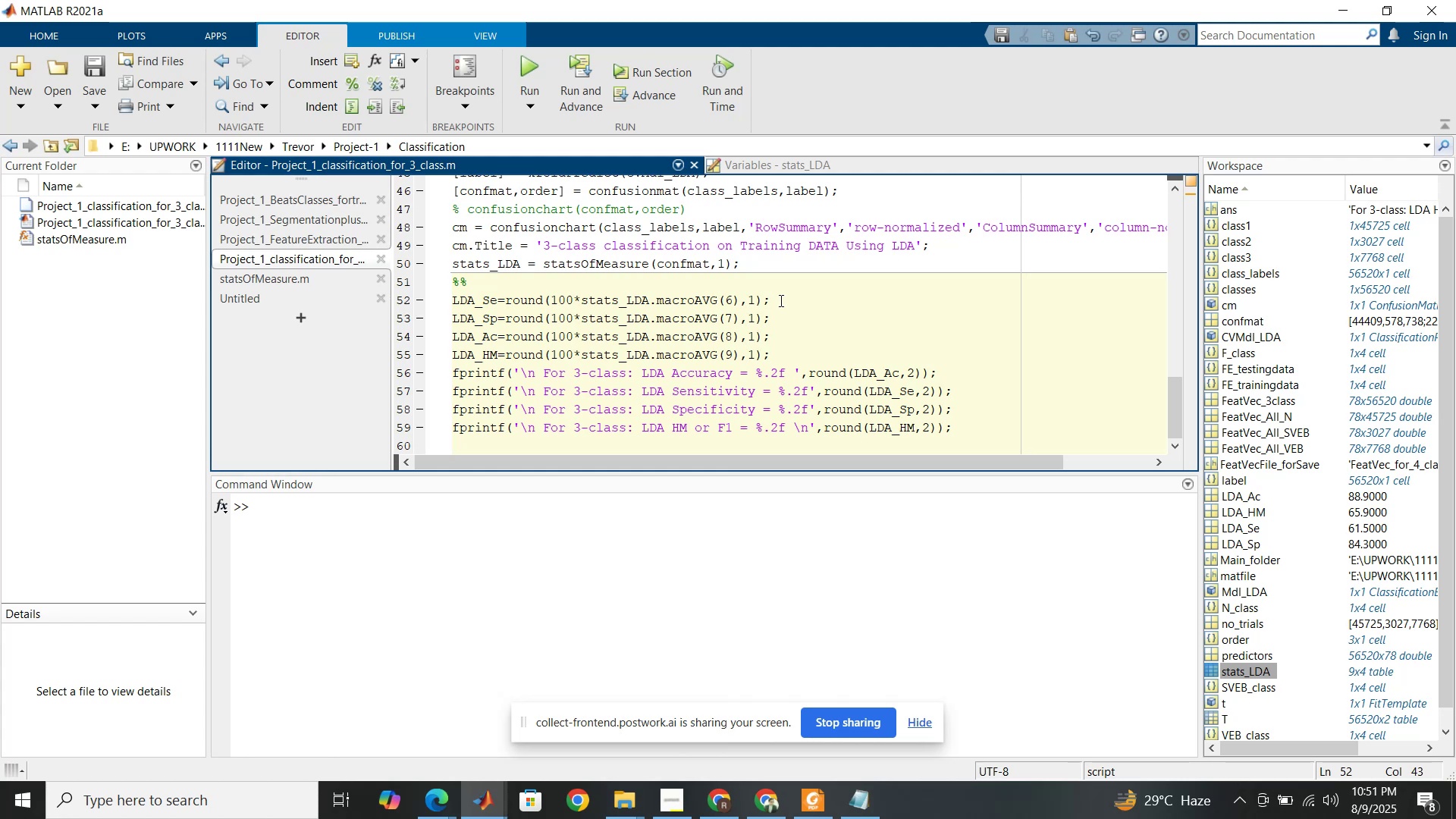 
key(Delete)
 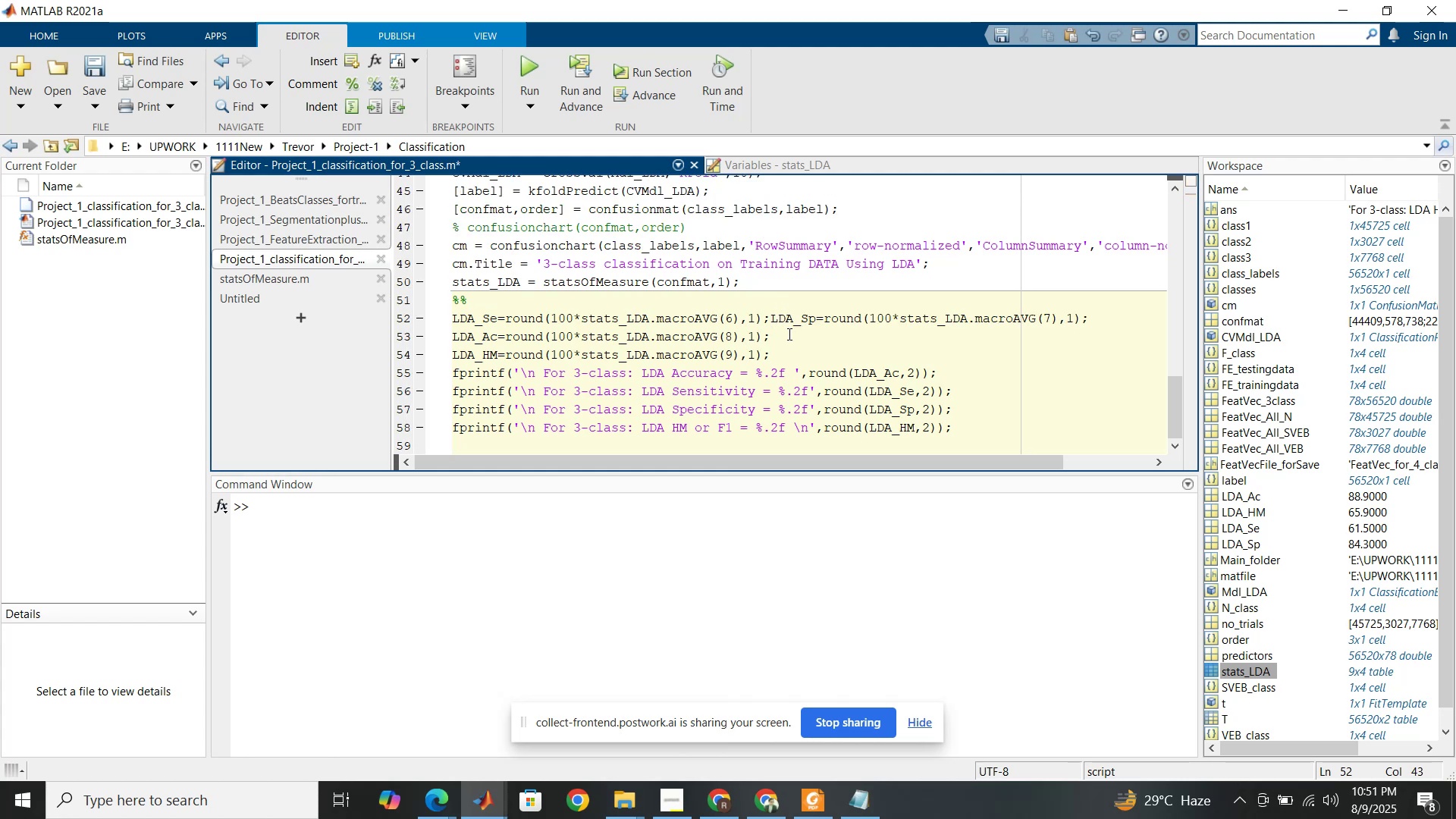 
left_click([789, 336])
 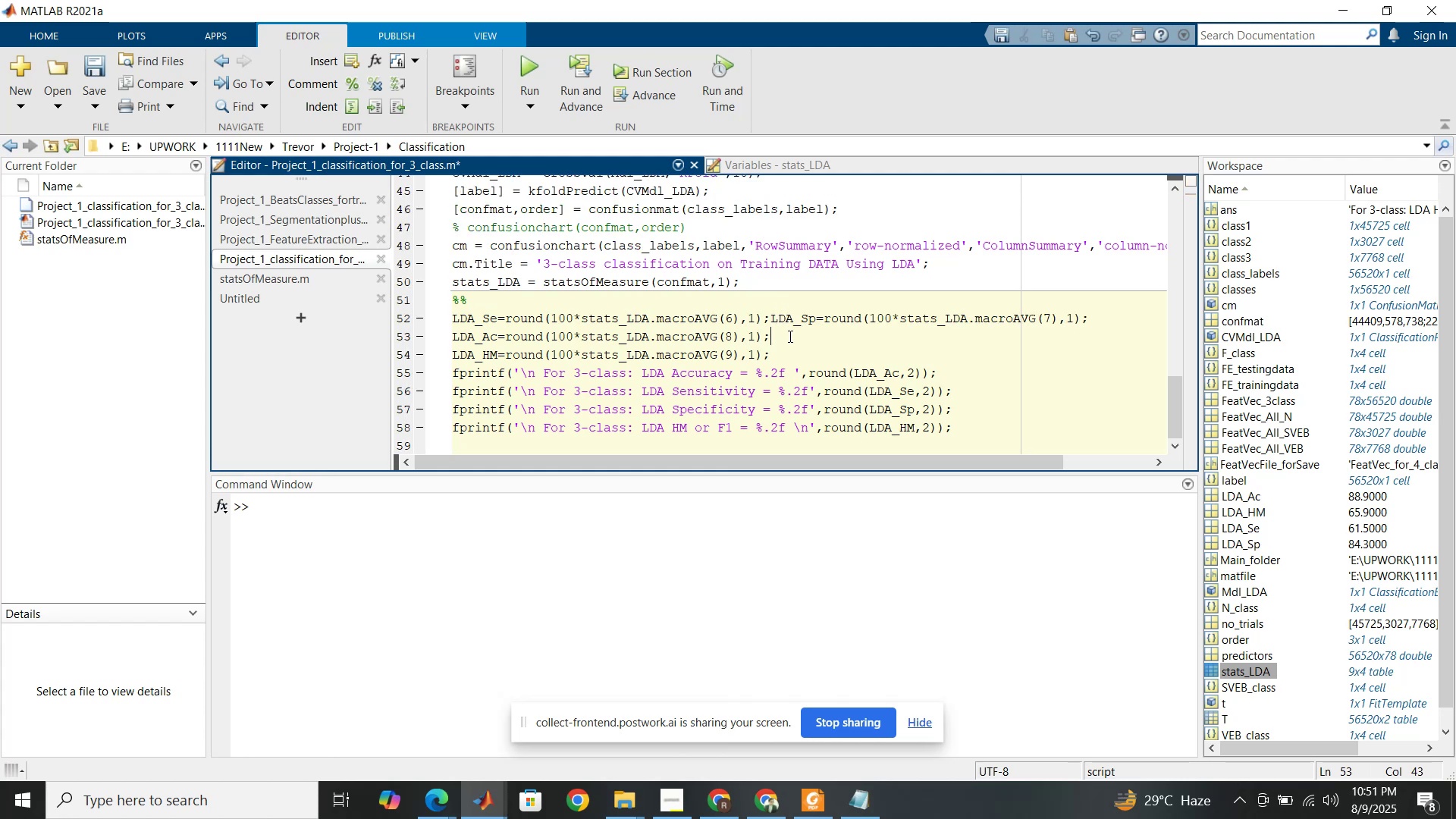 
key(Delete)
 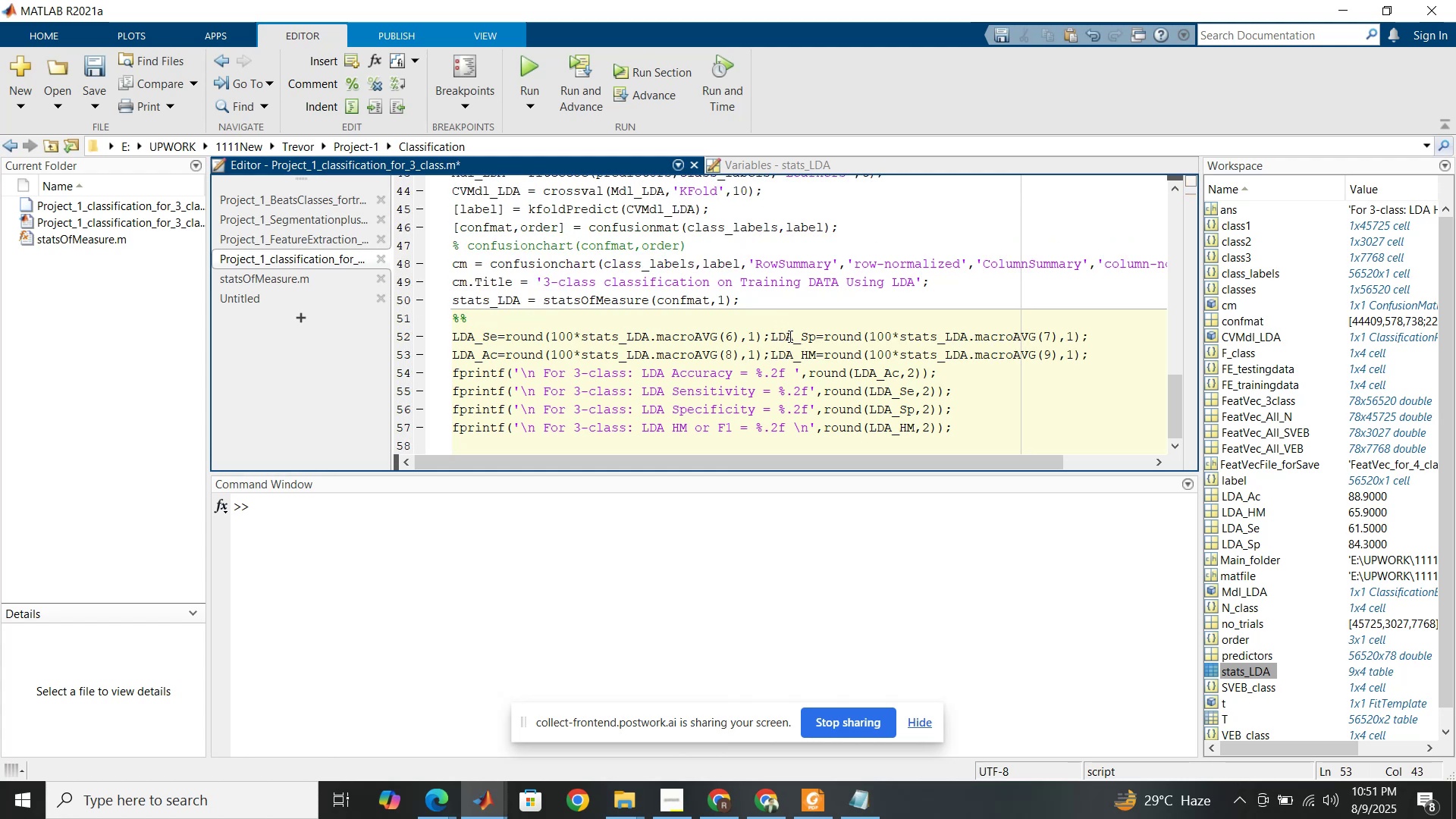 
left_click([743, 355])
 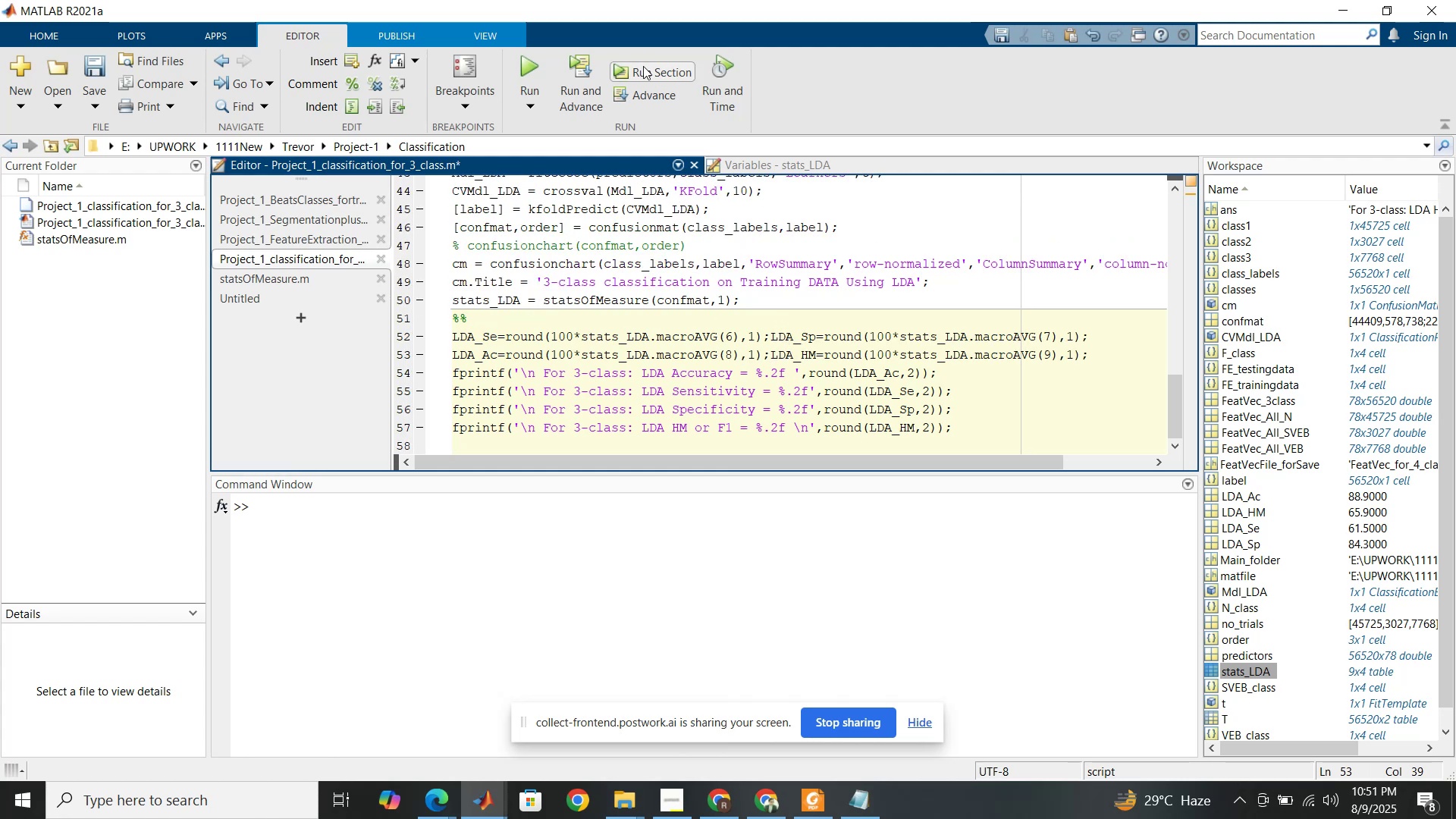 
left_click([652, 77])
 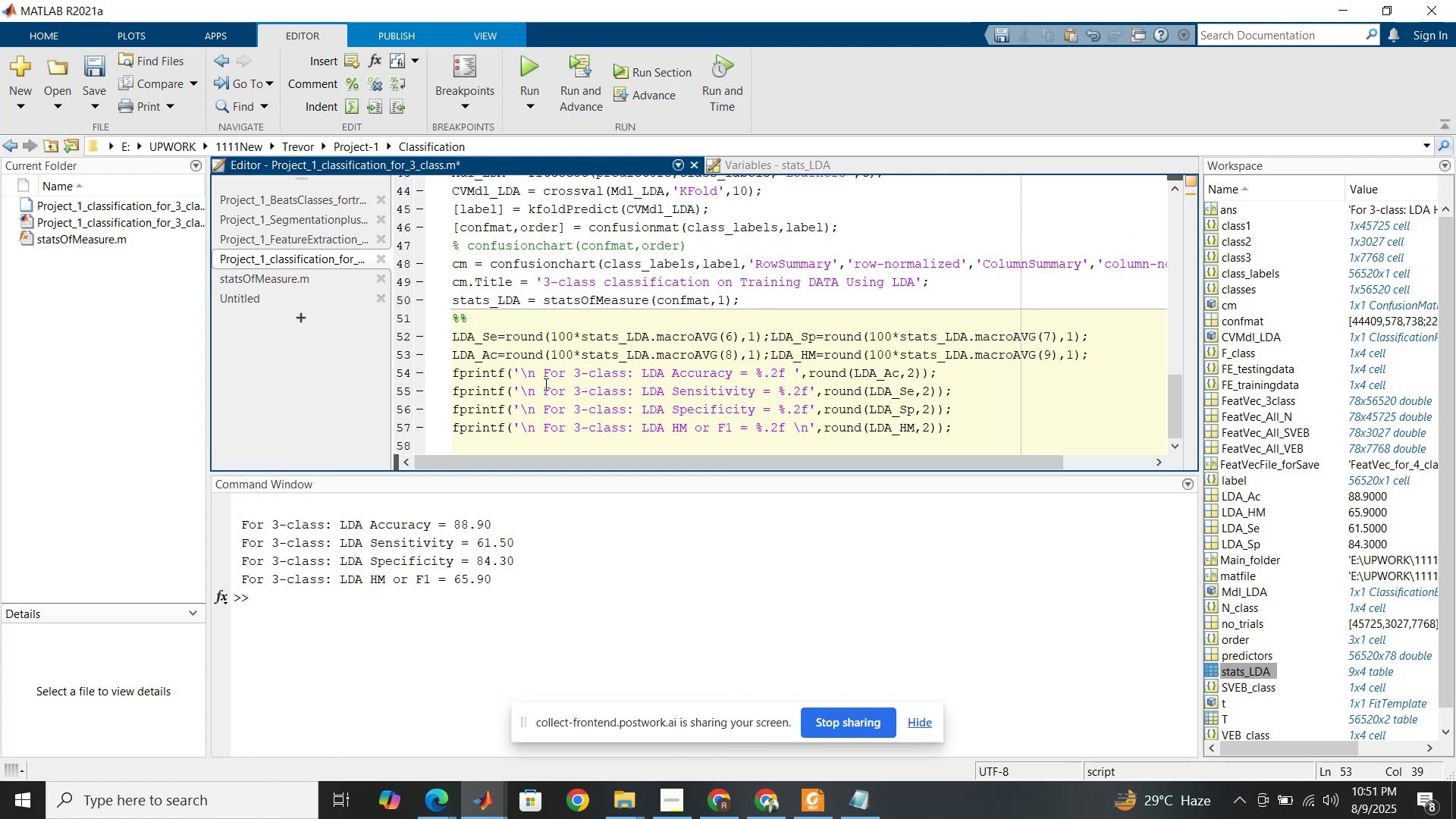 
left_click_drag(start_coordinate=[537, 377], to_coordinate=[521, 370])
 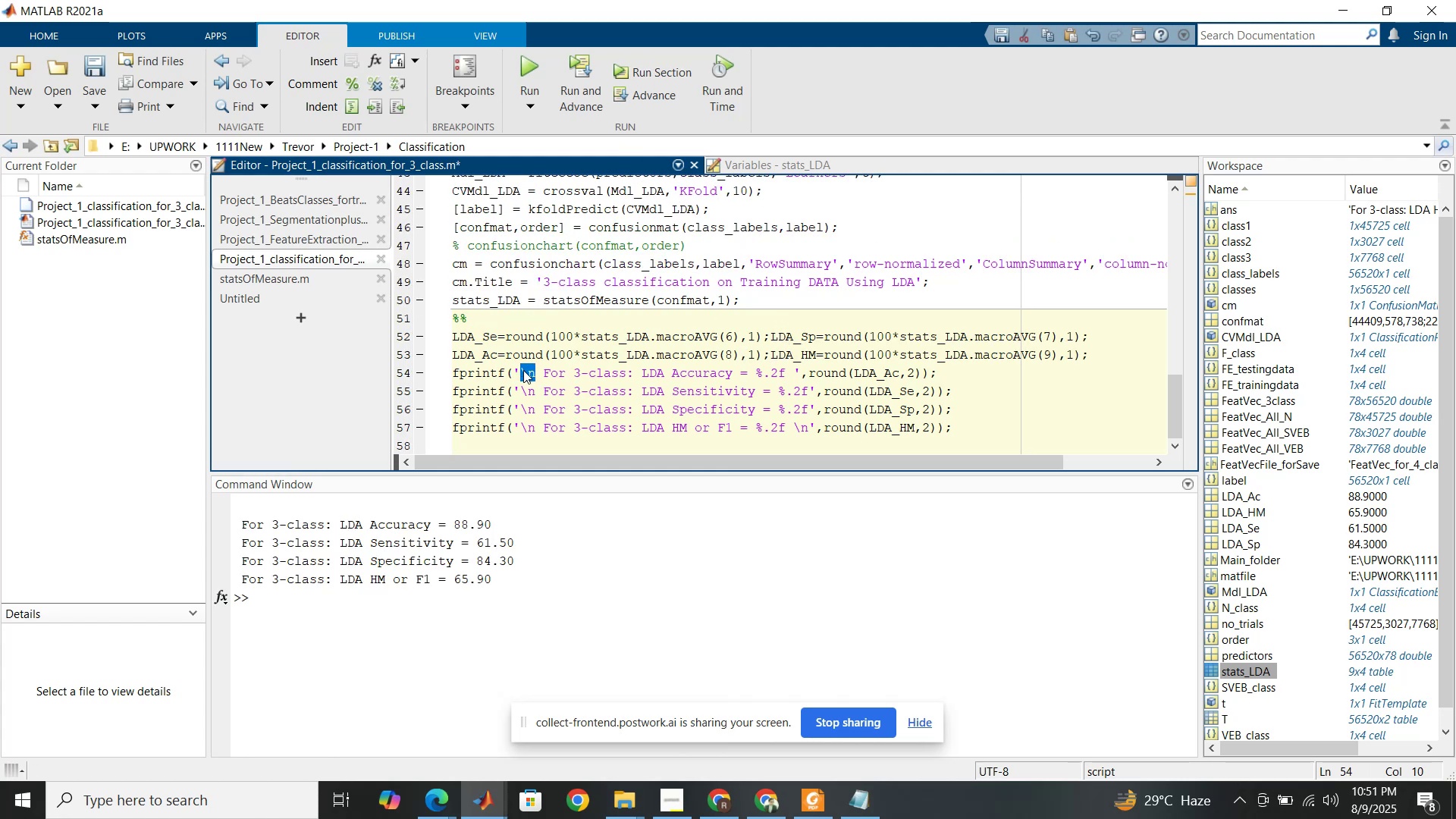 
key(Delete)
 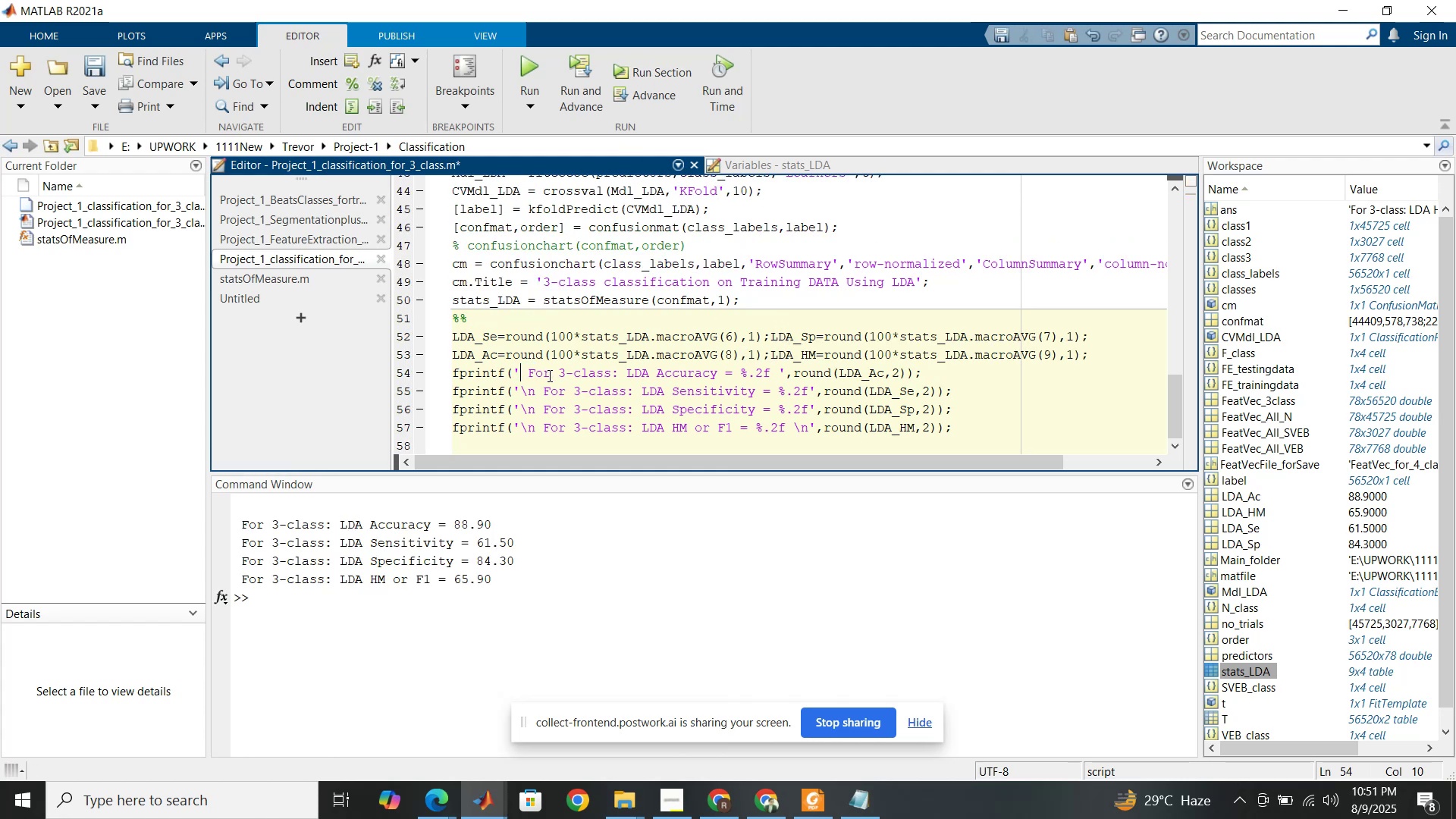 
key(Delete)
 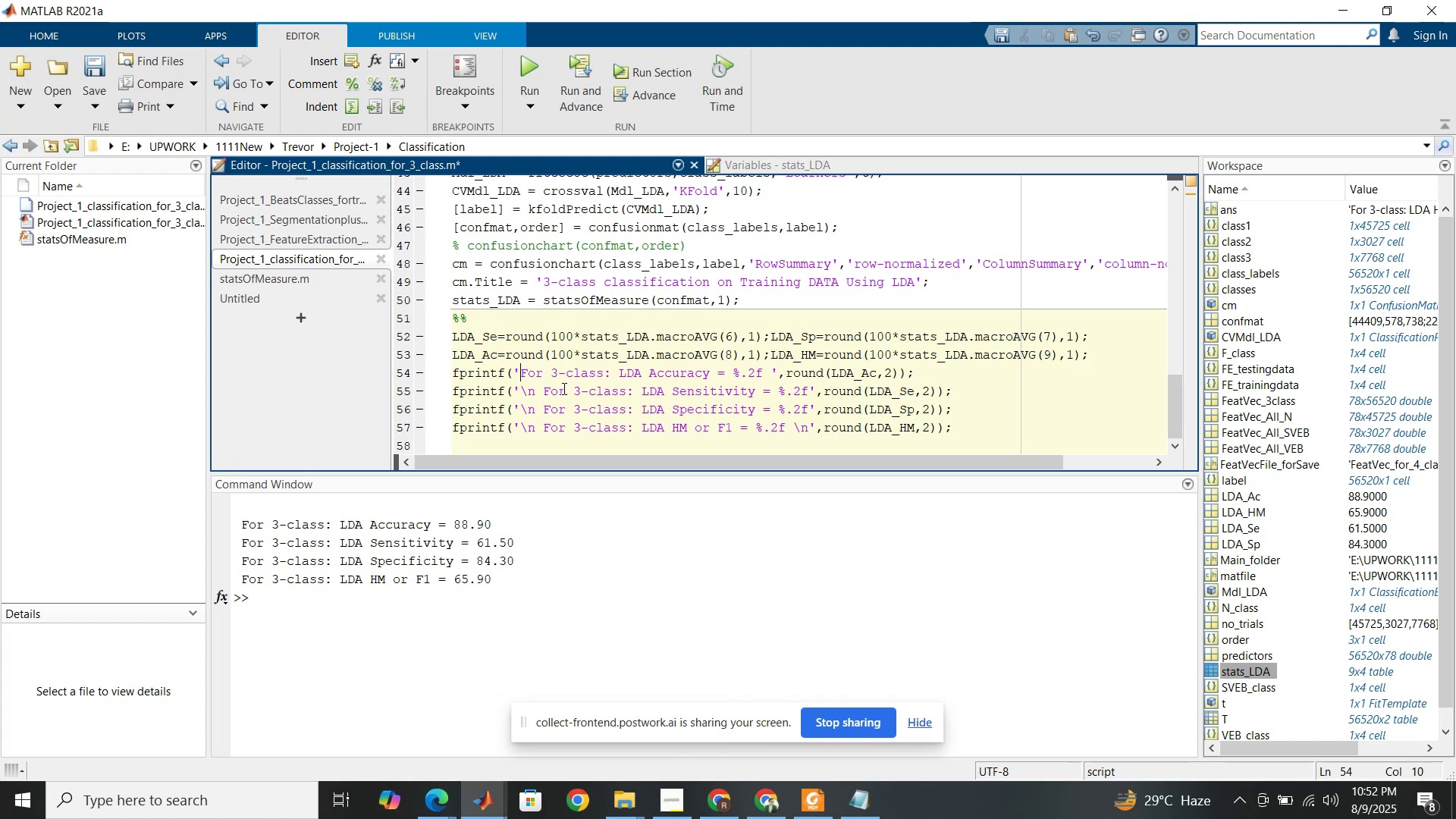 
wait(6.19)
 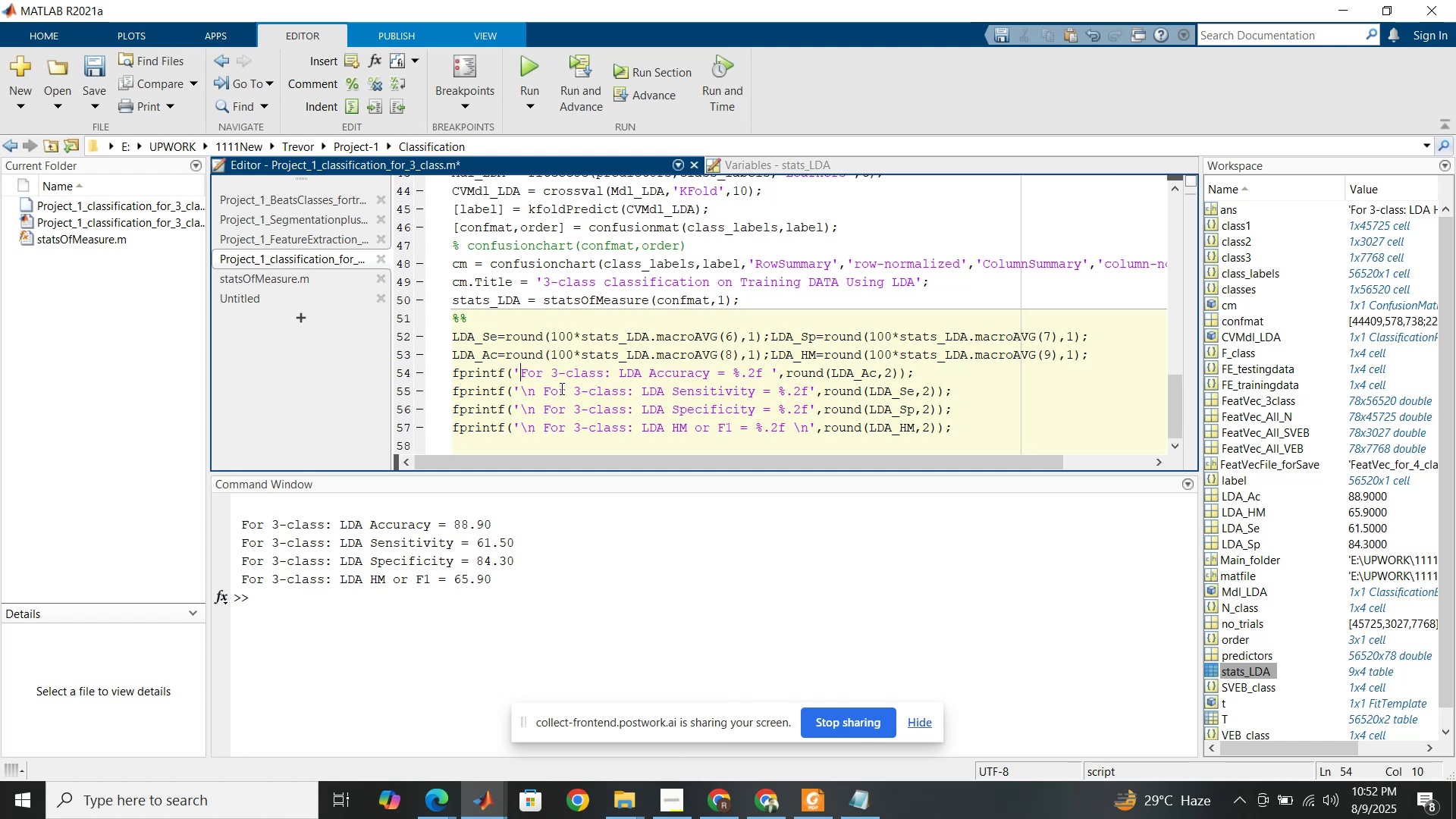 
left_click([716, 375])
 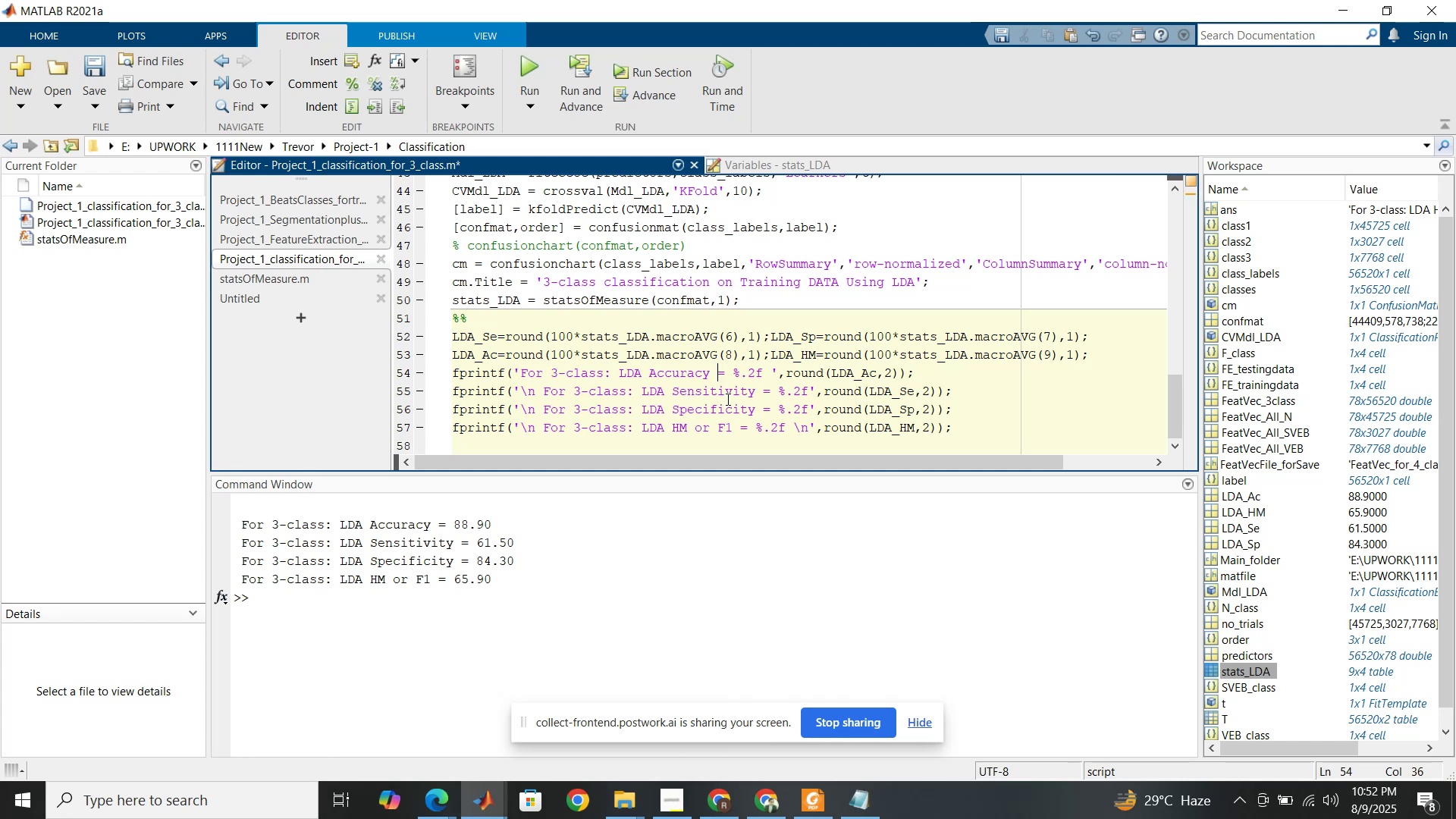 
key(Backslash)
 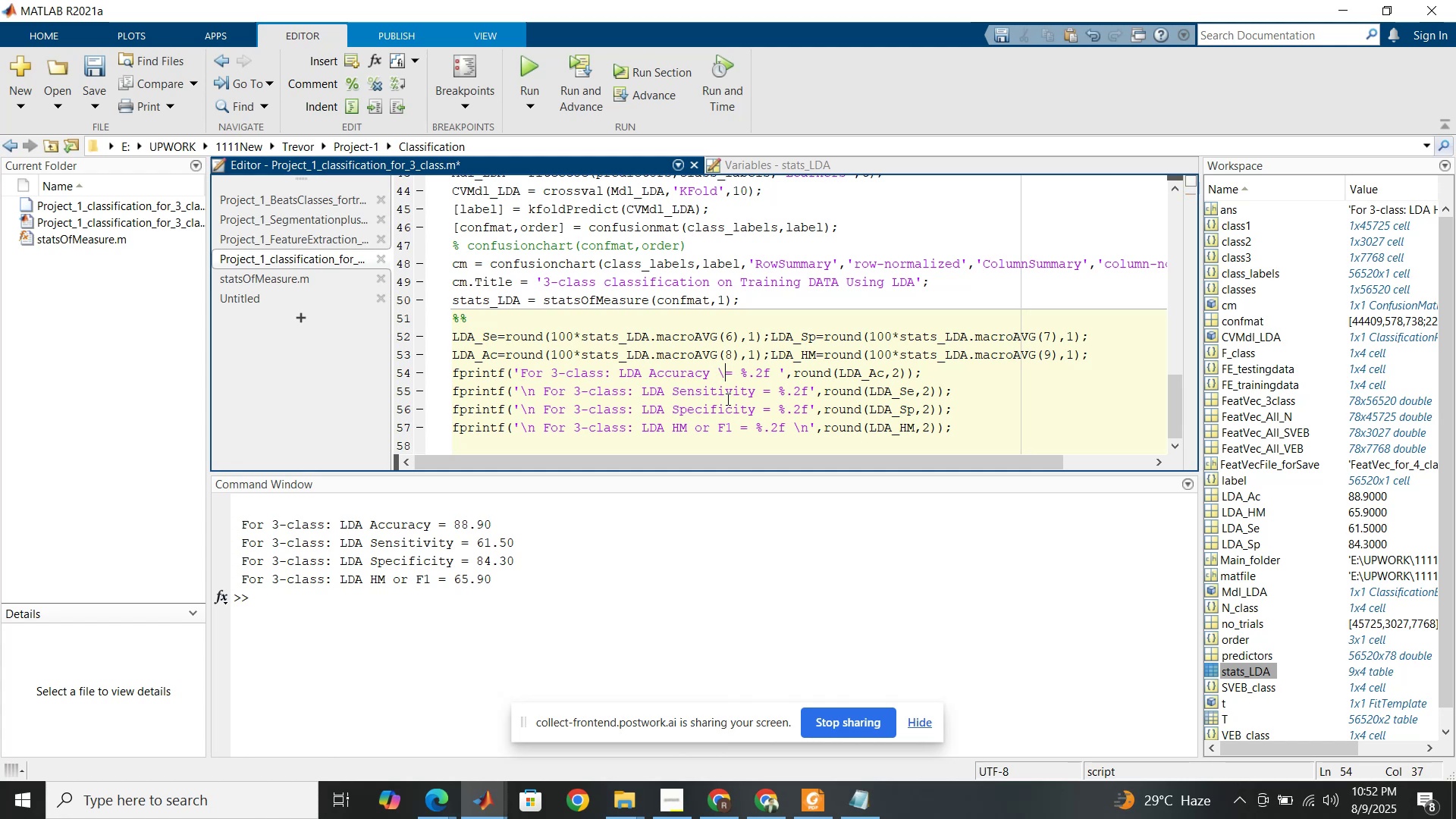 
key(T)
 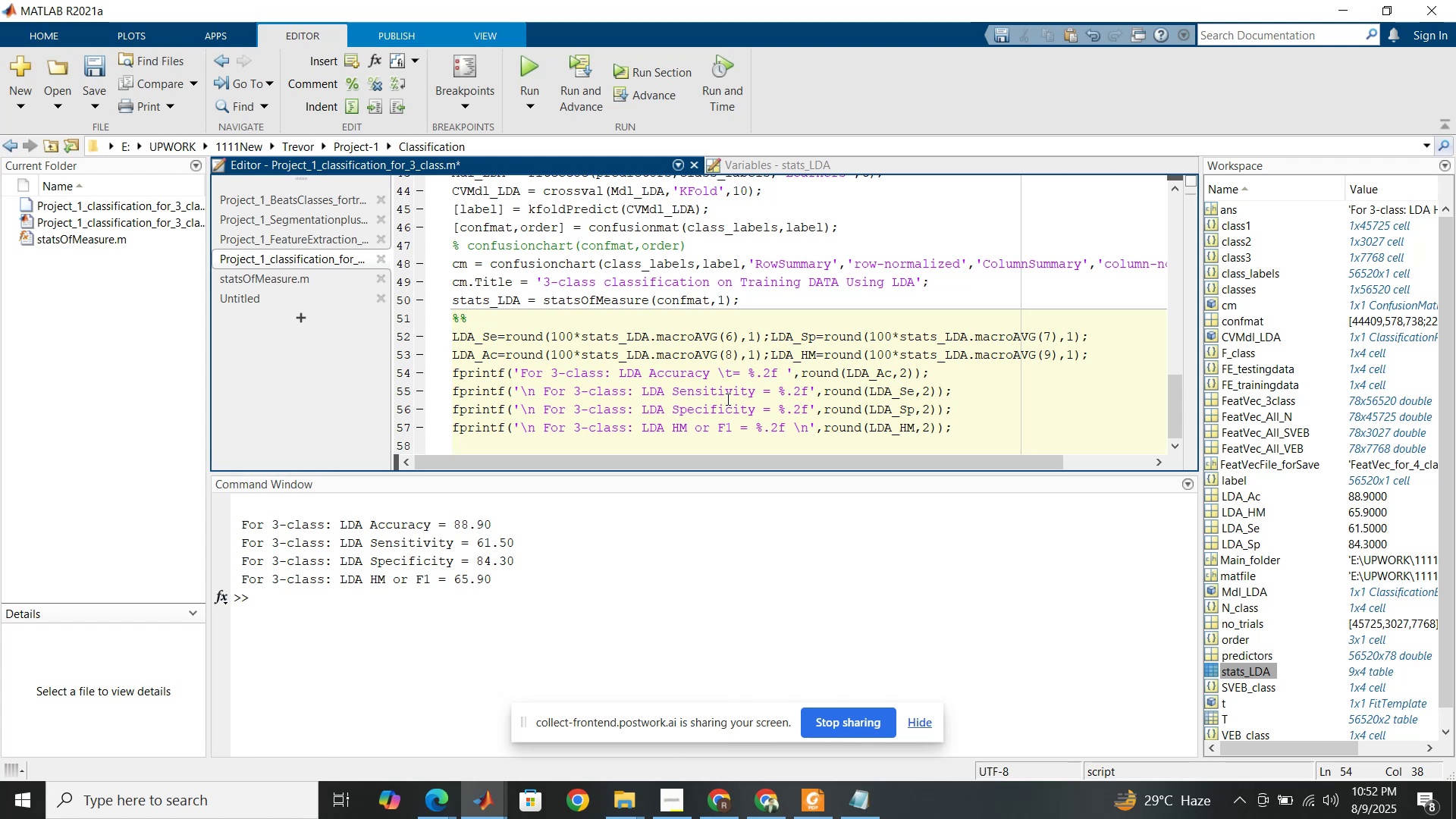 
key(ArrowDown)
 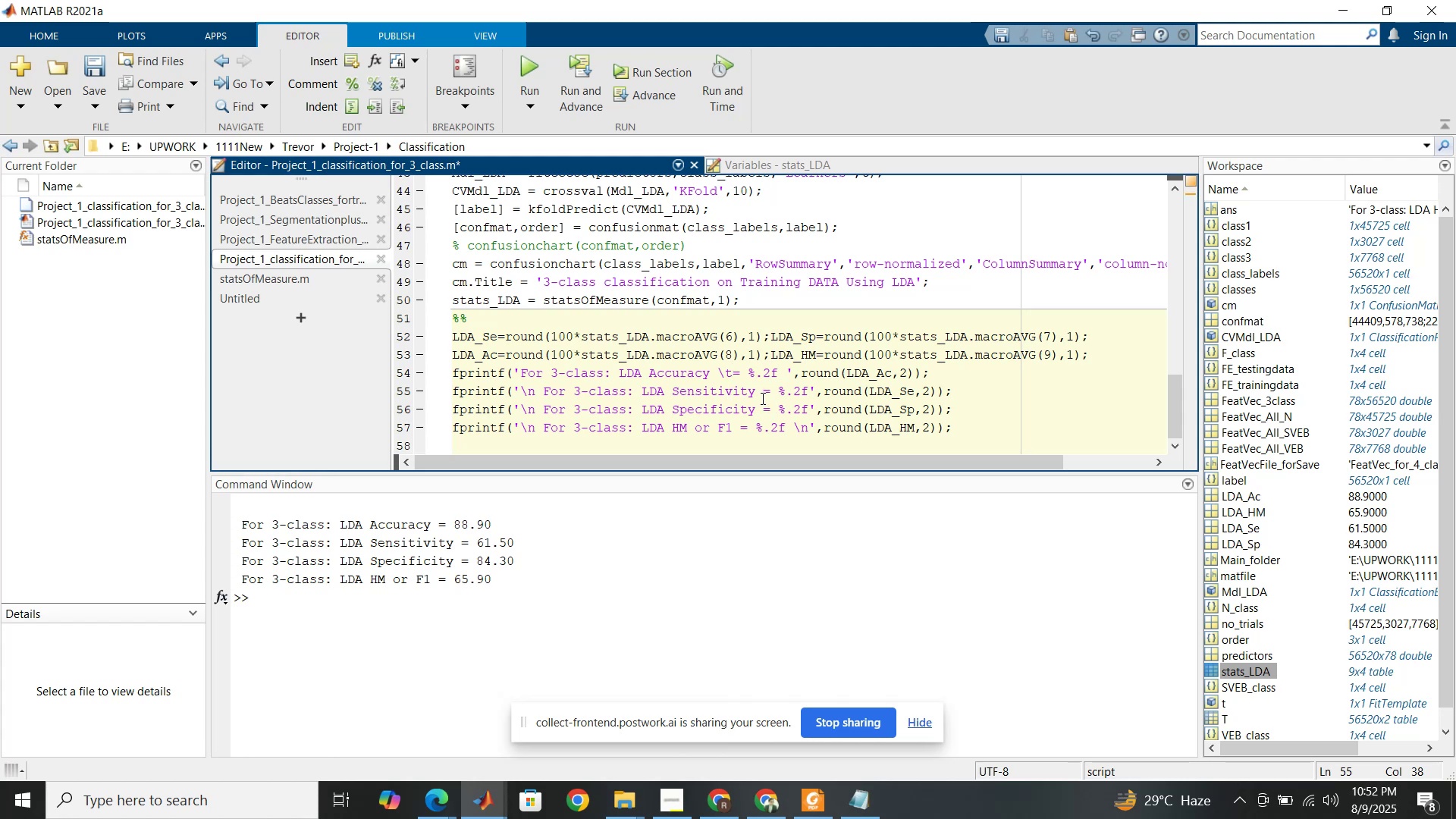 
left_click([761, 396])
 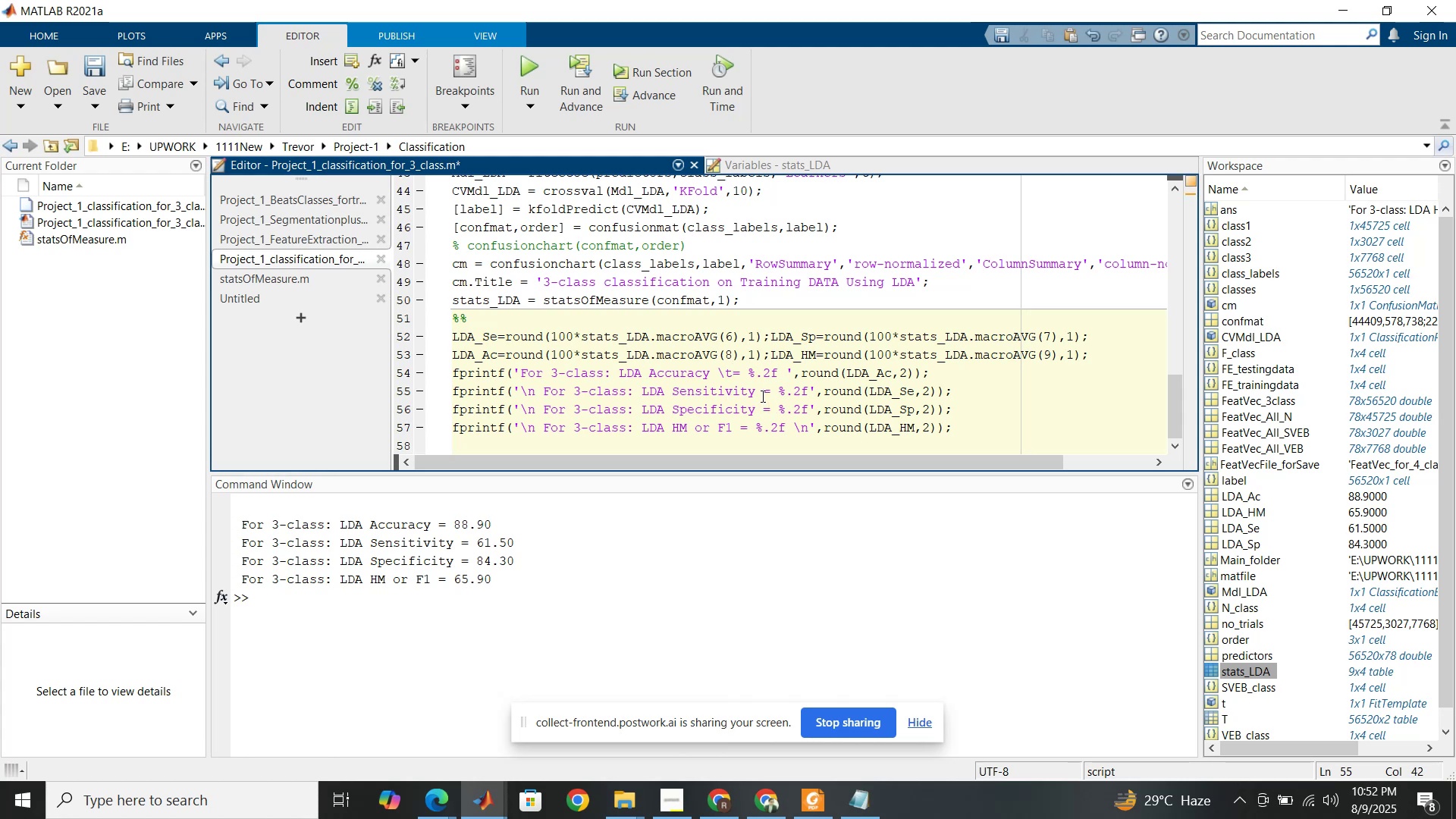 
key(Backslash)
 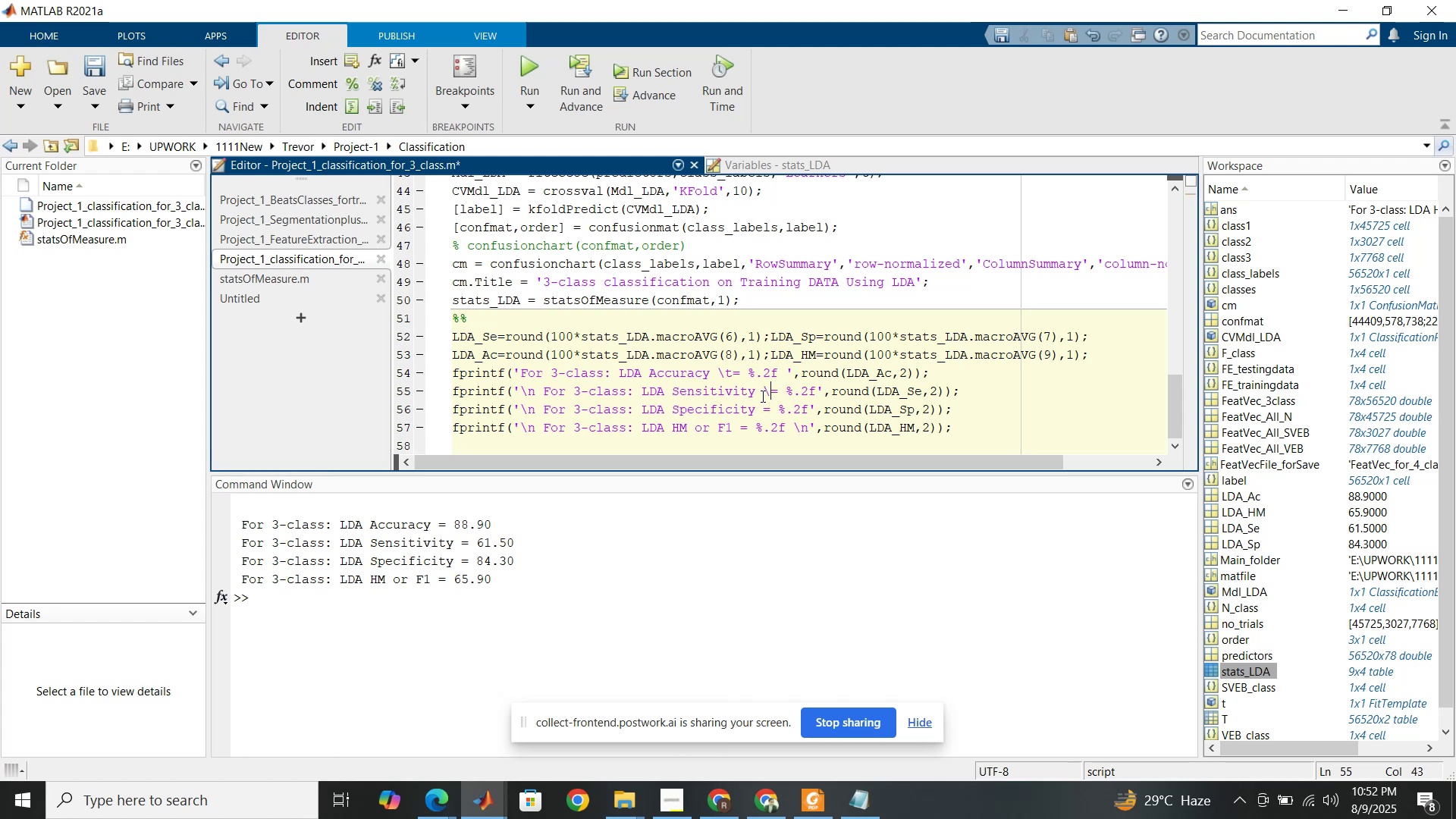 
key(T)
 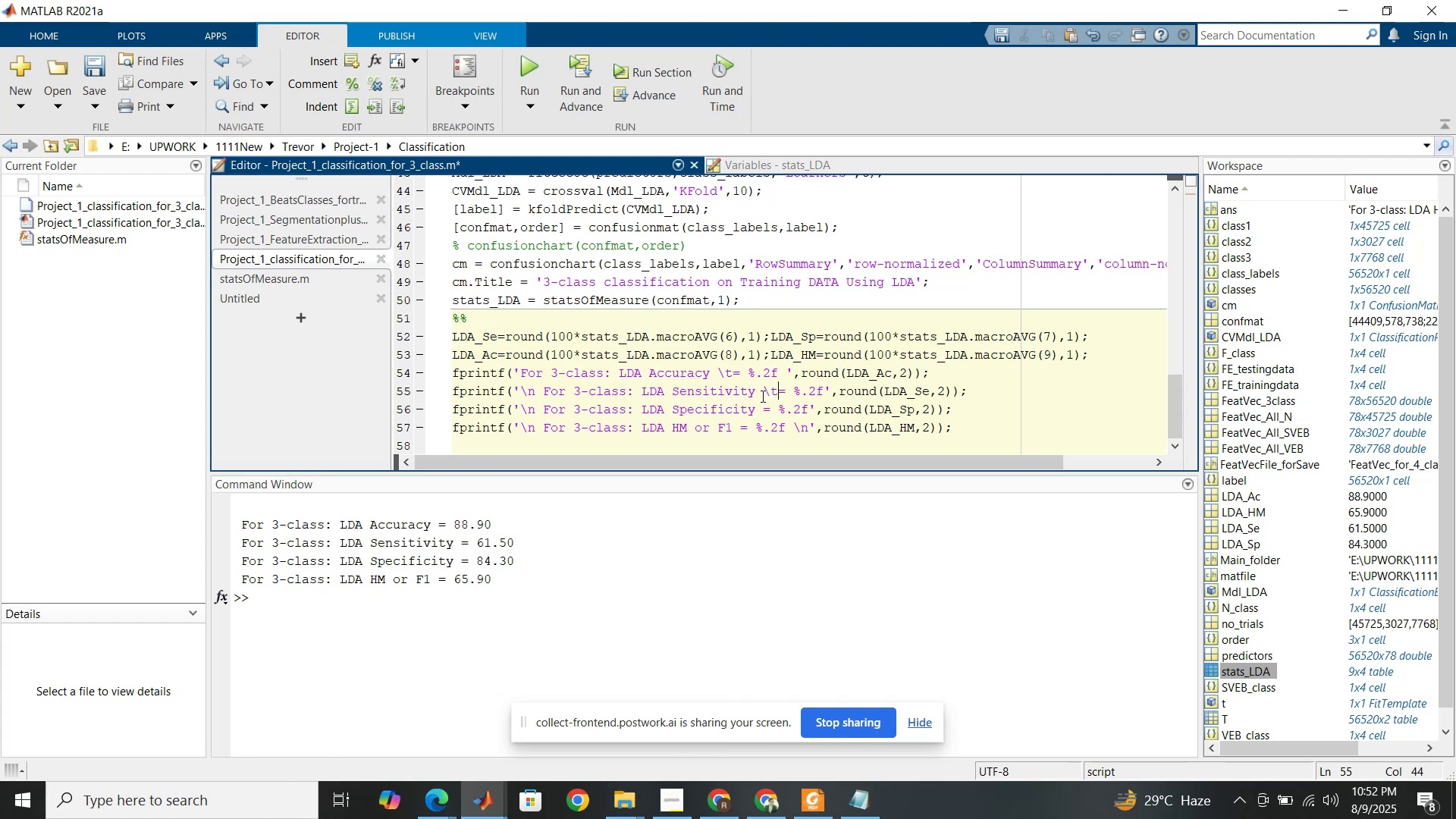 
key(ArrowDown)
 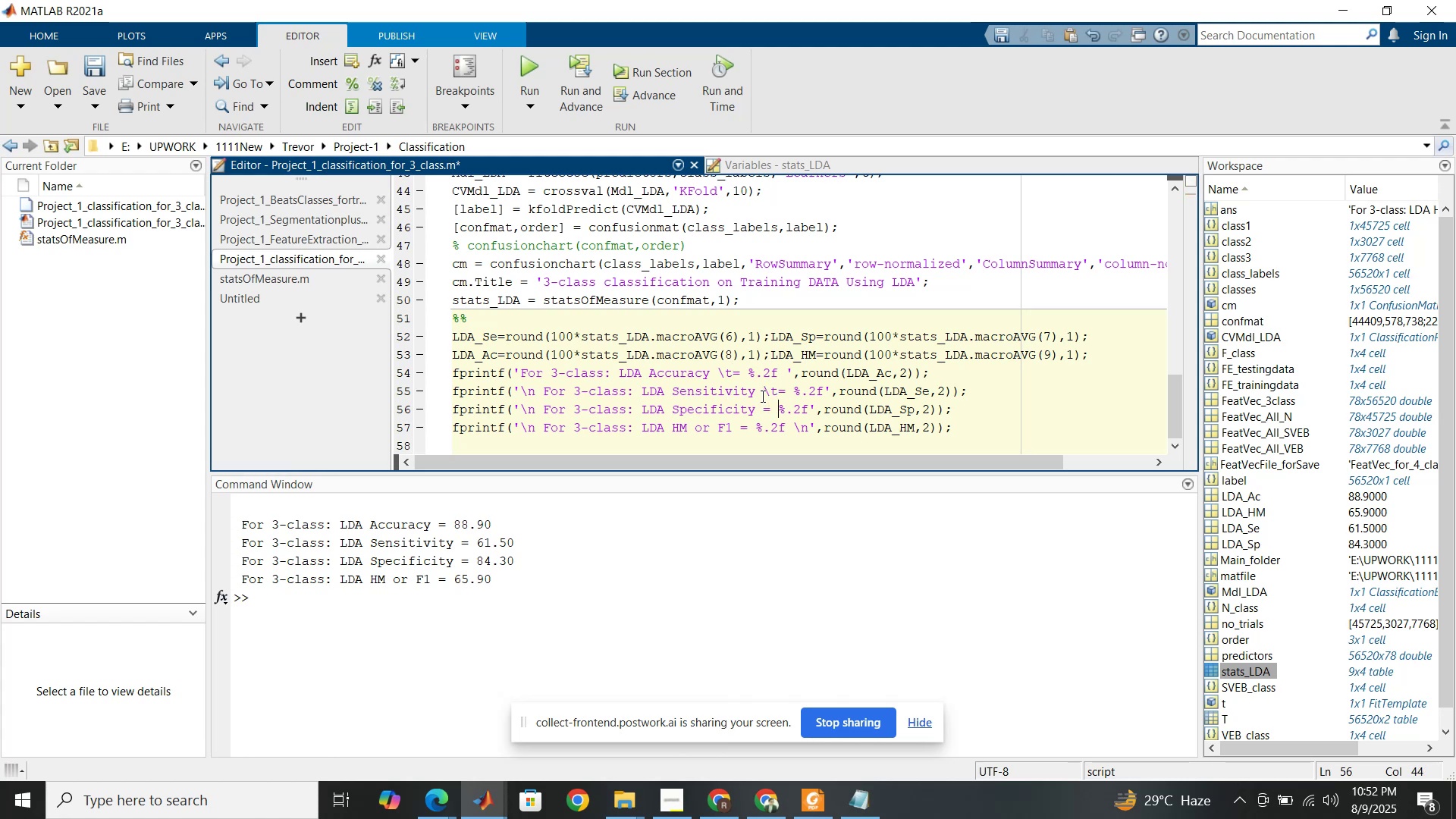 
key(ArrowLeft)
 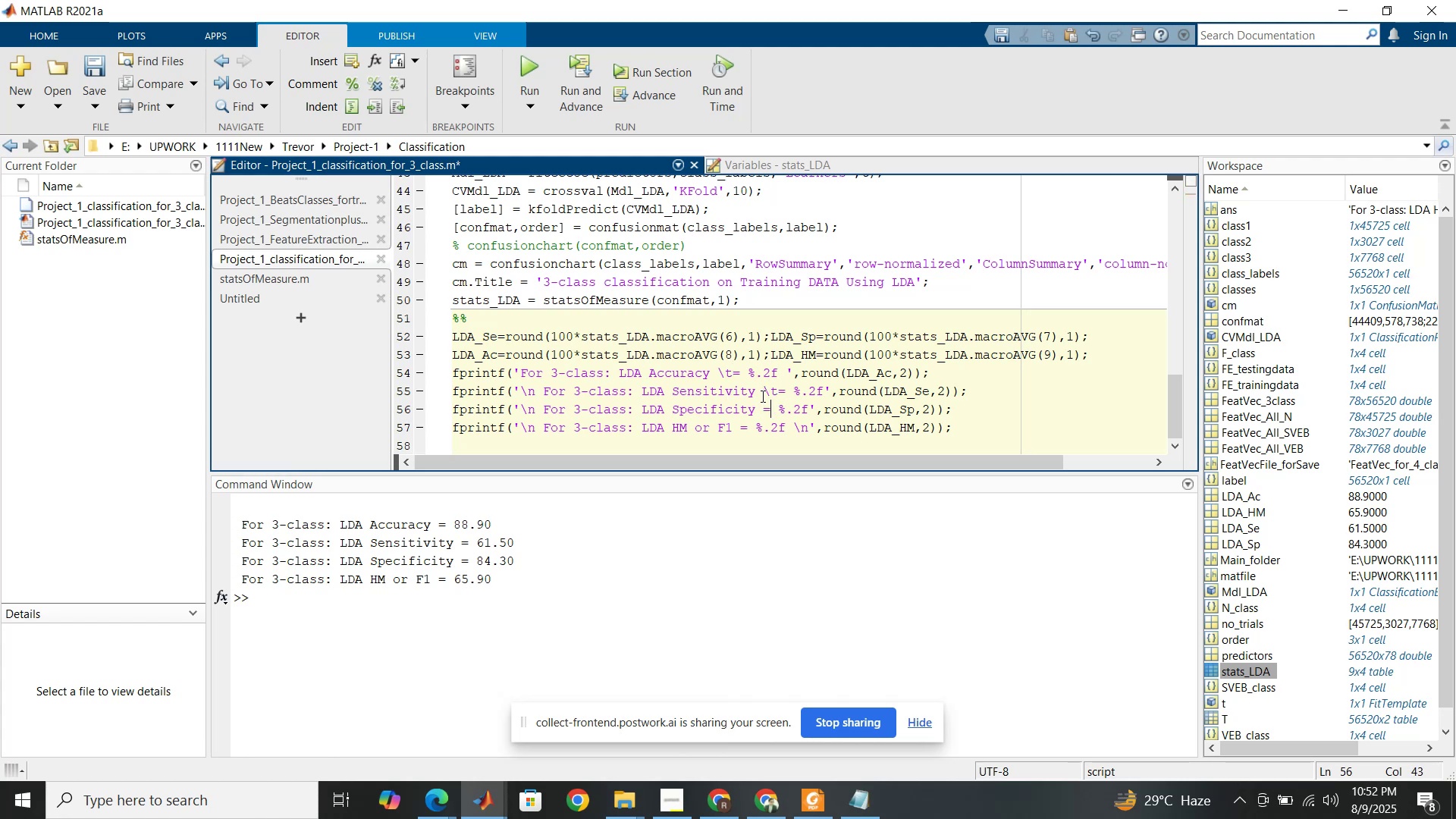 
key(ArrowLeft)
 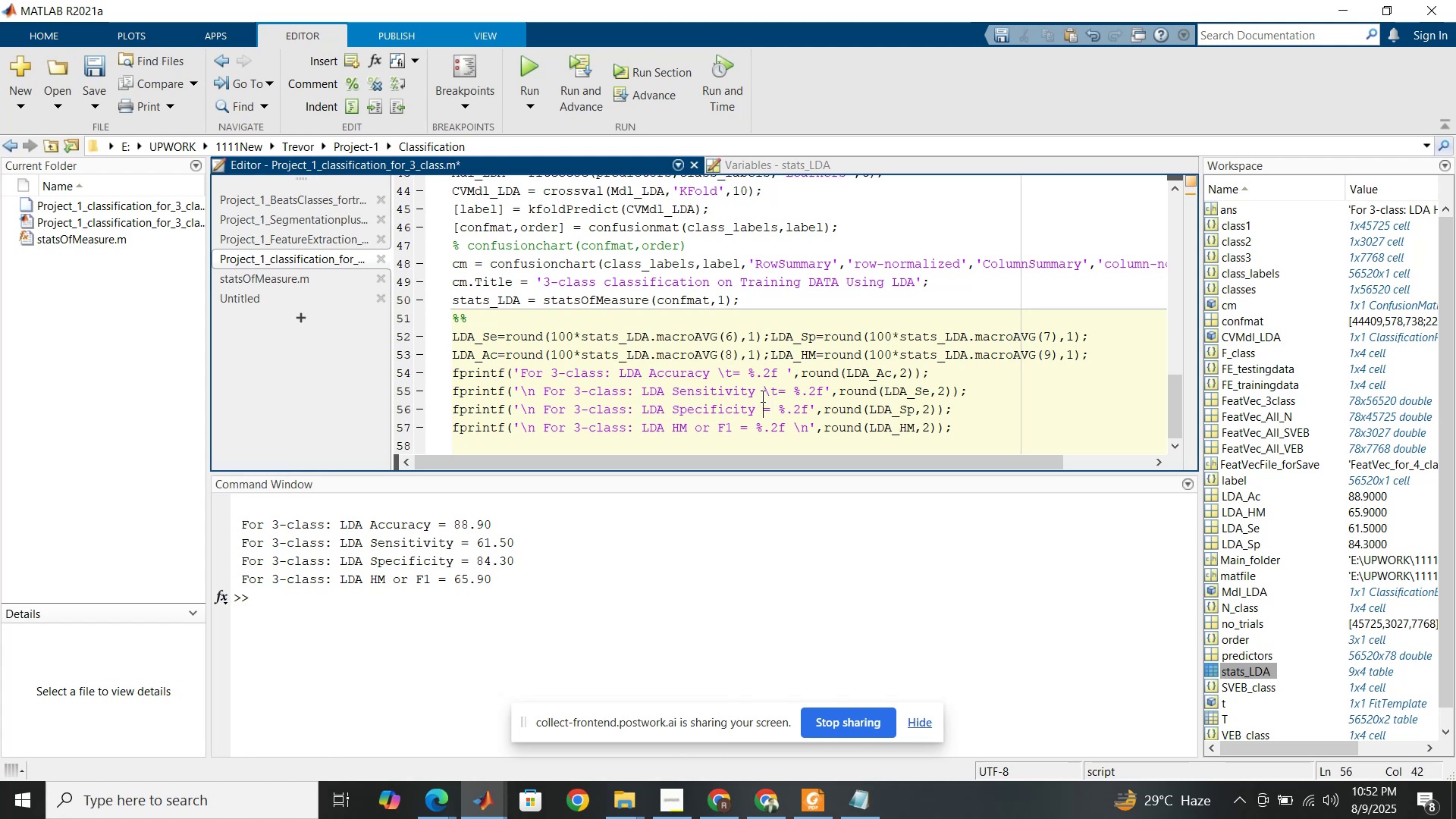 
key(T)
 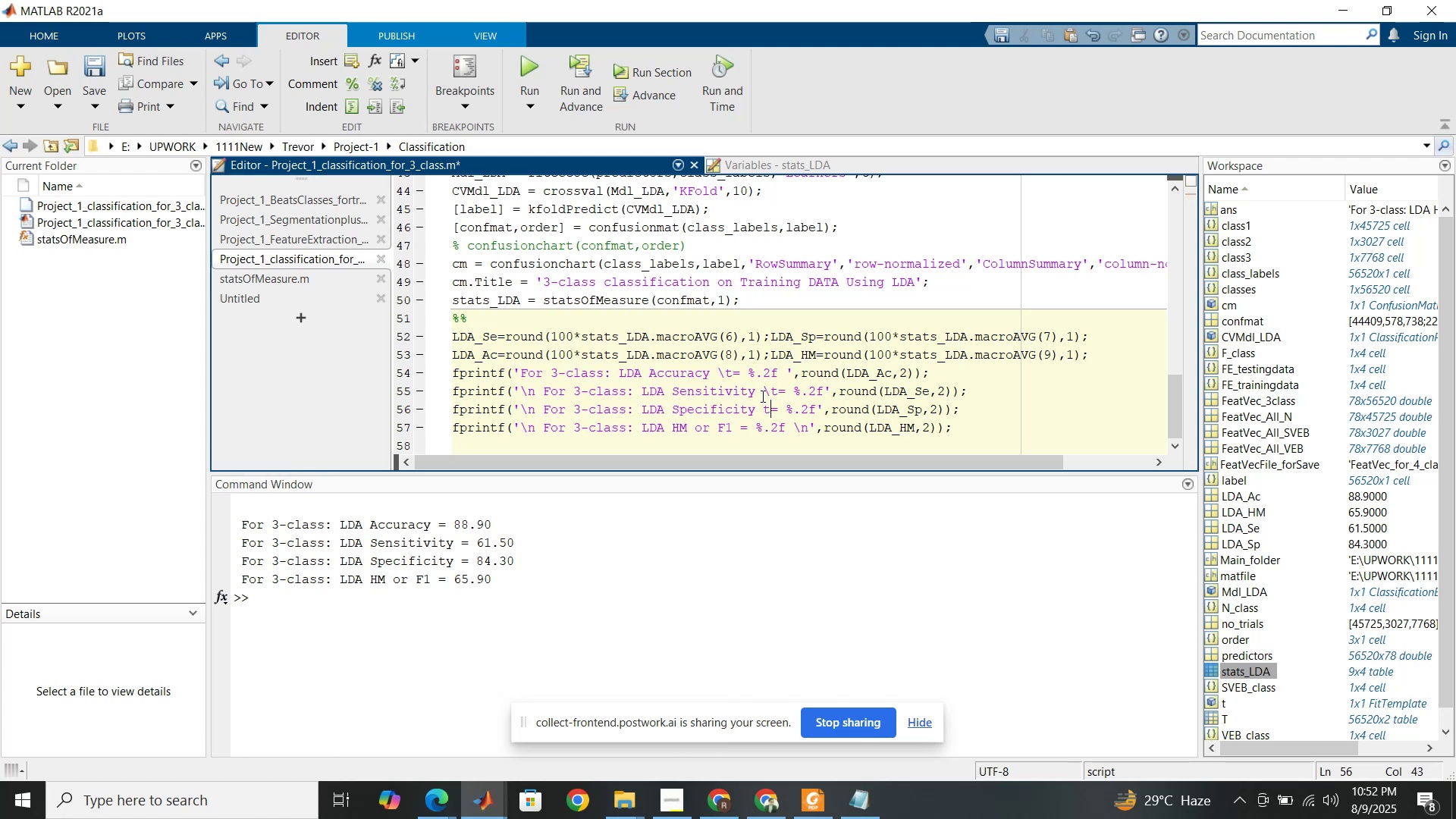 
key(Backslash)
 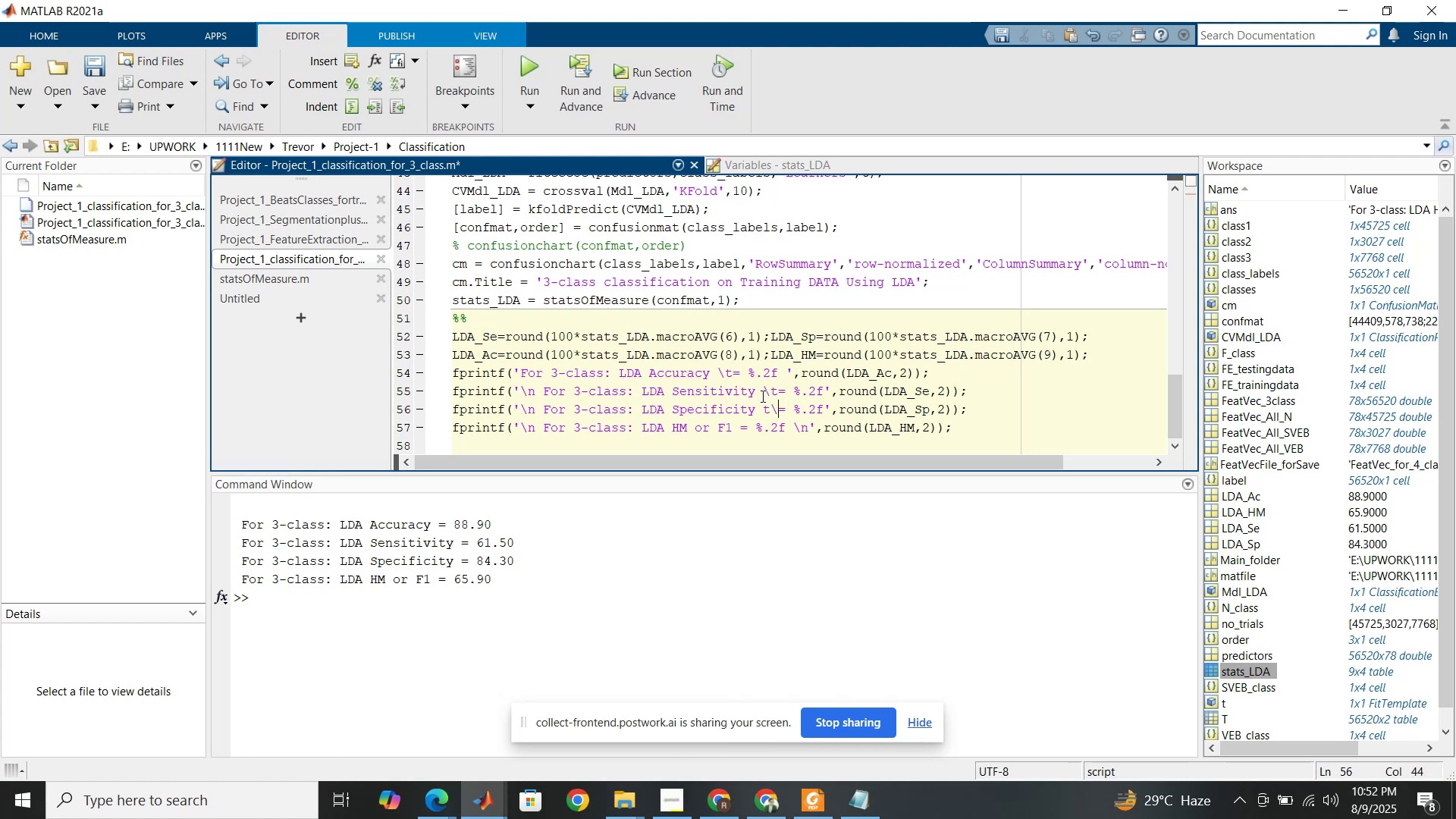 
key(ArrowDown)
 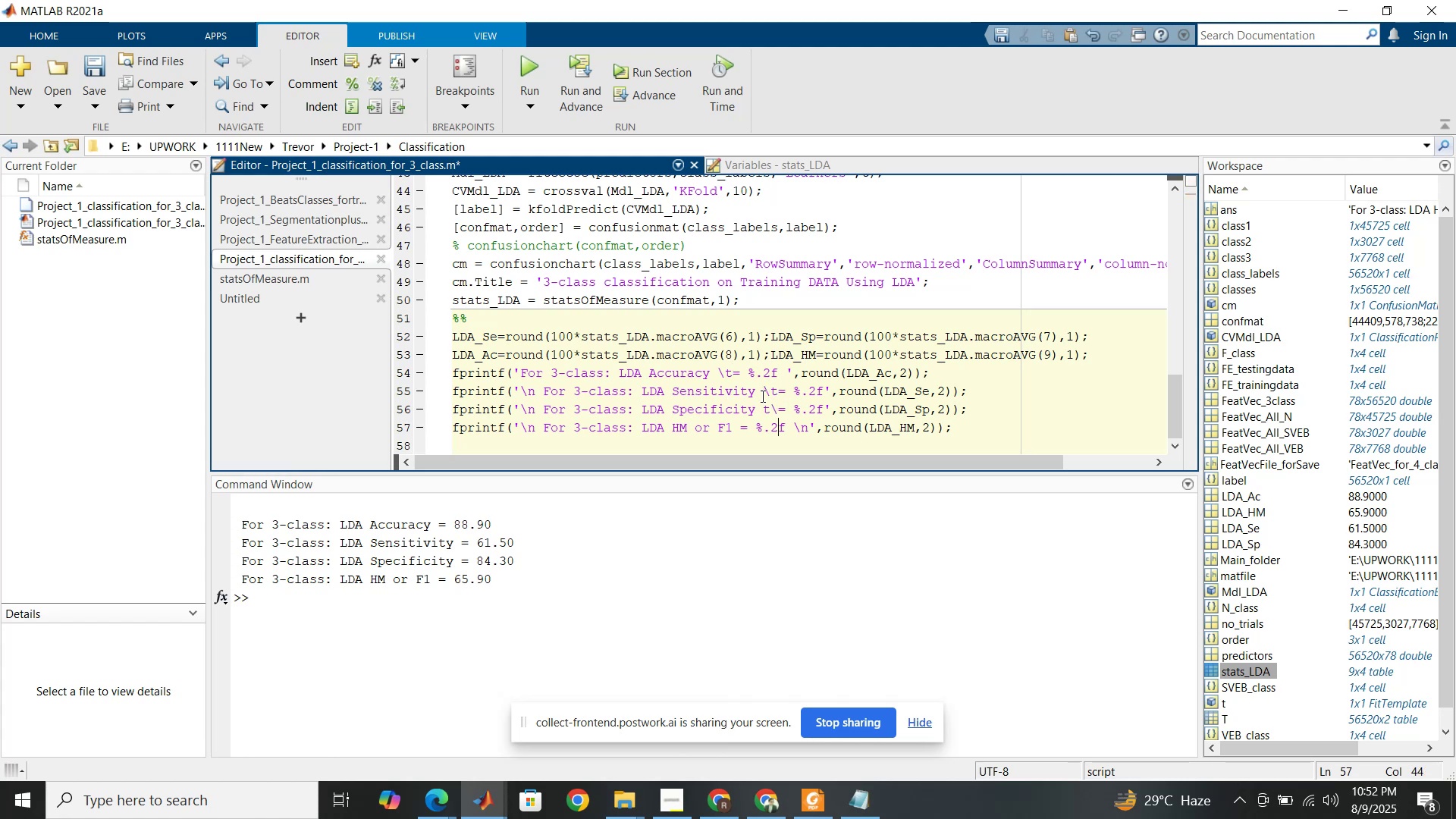 
hold_key(key=ArrowLeft, duration=0.55)
 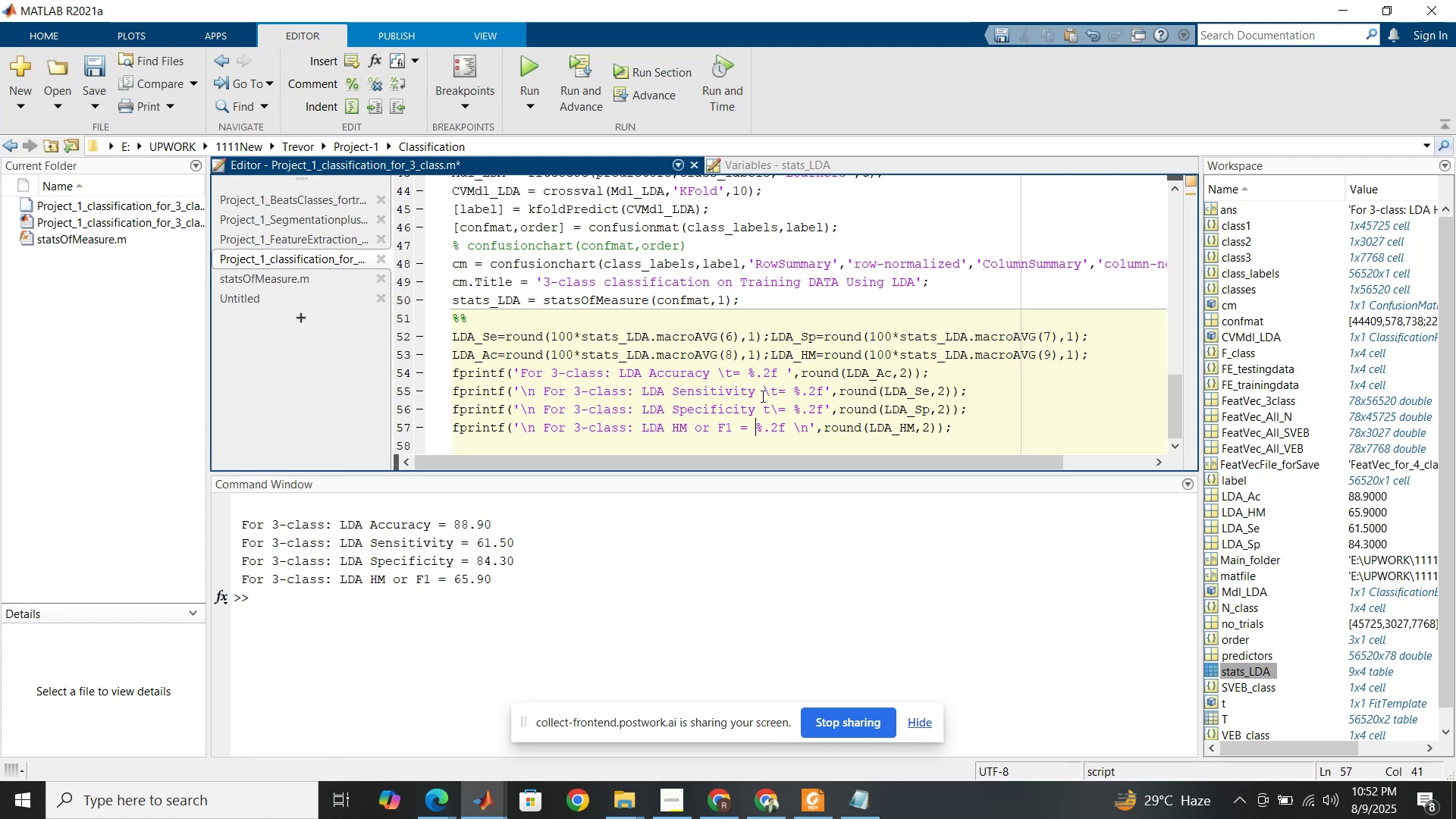 
key(ArrowLeft)
 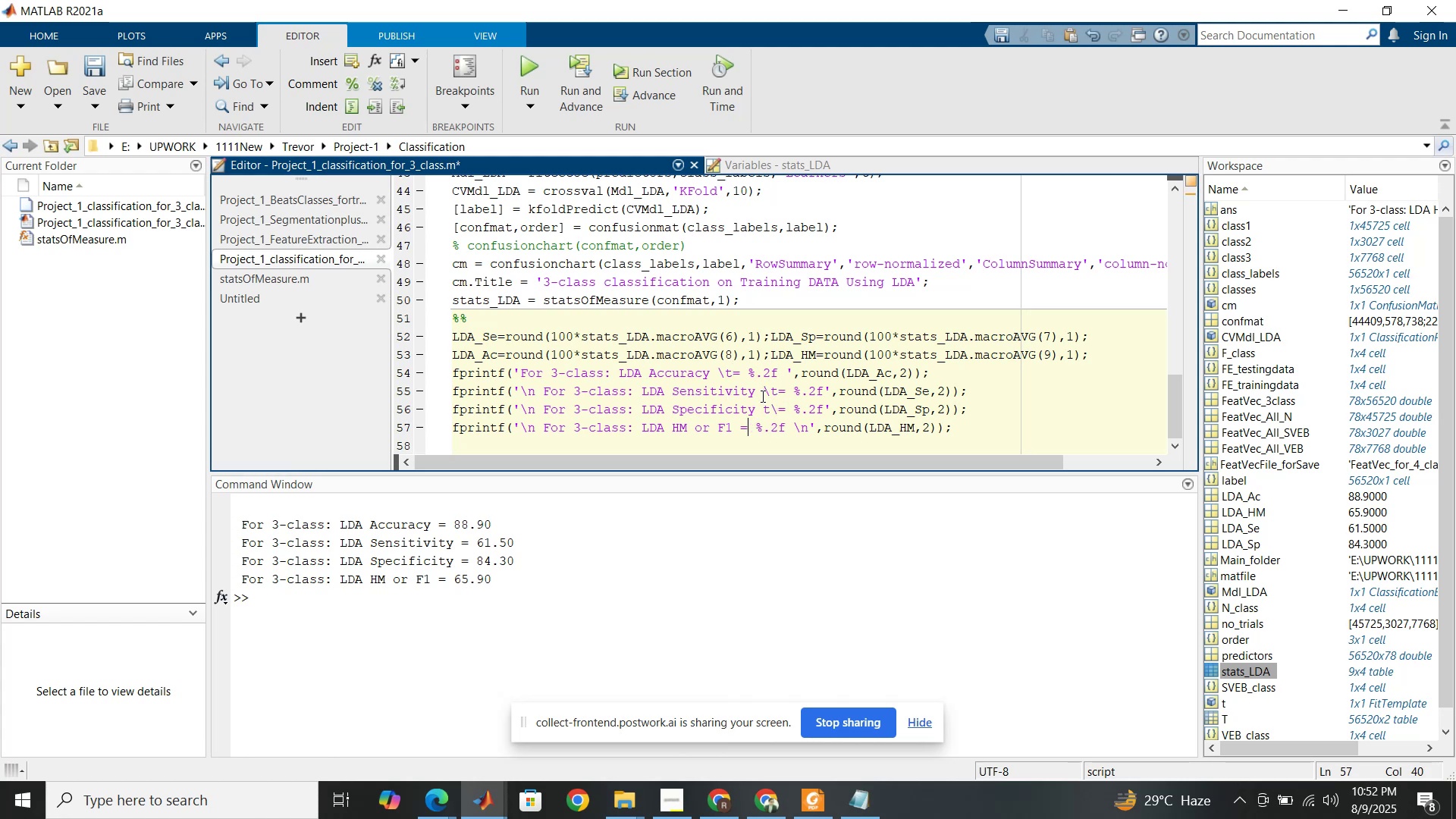 
key(ArrowLeft)
 